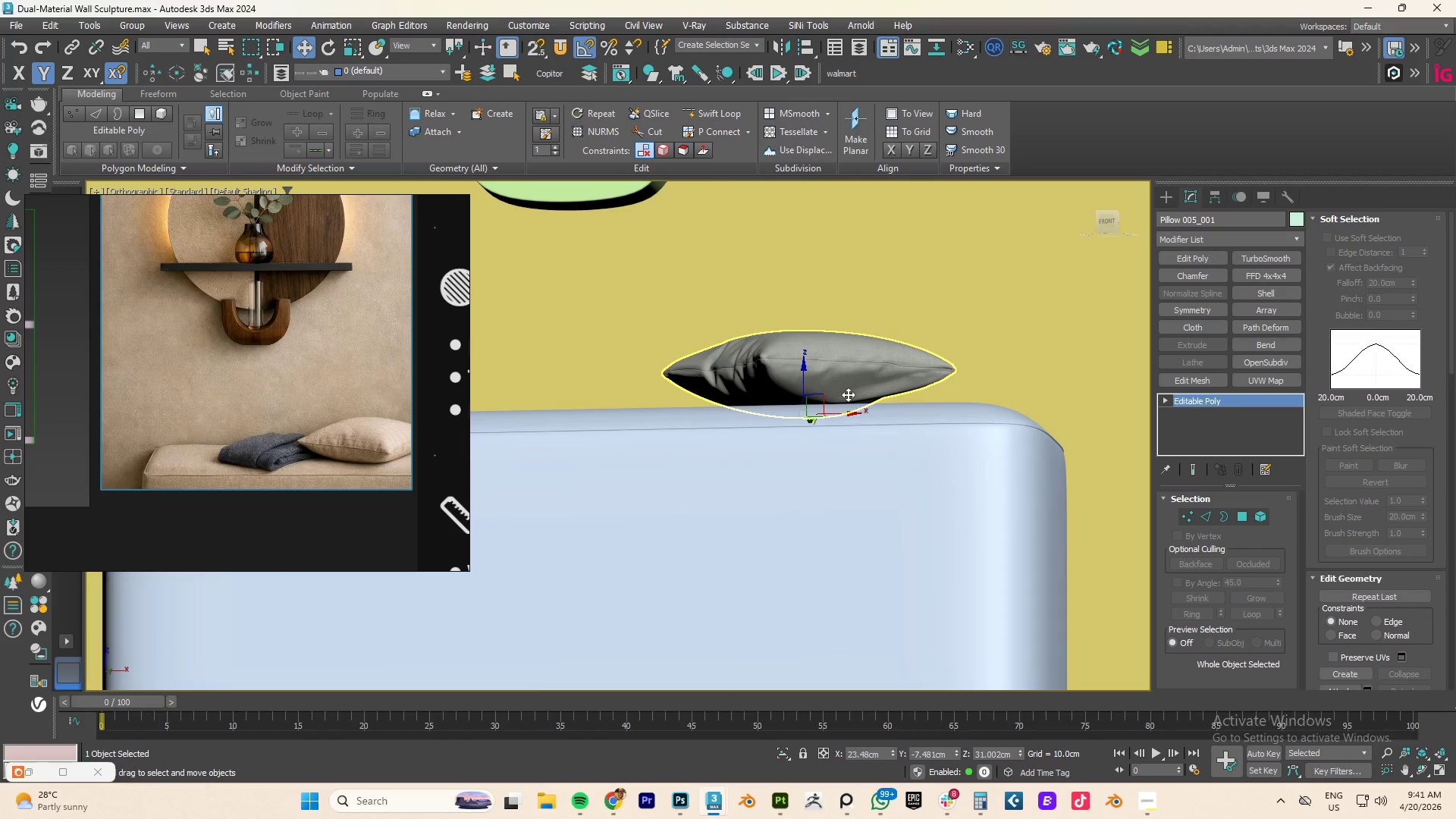 
key(E)
 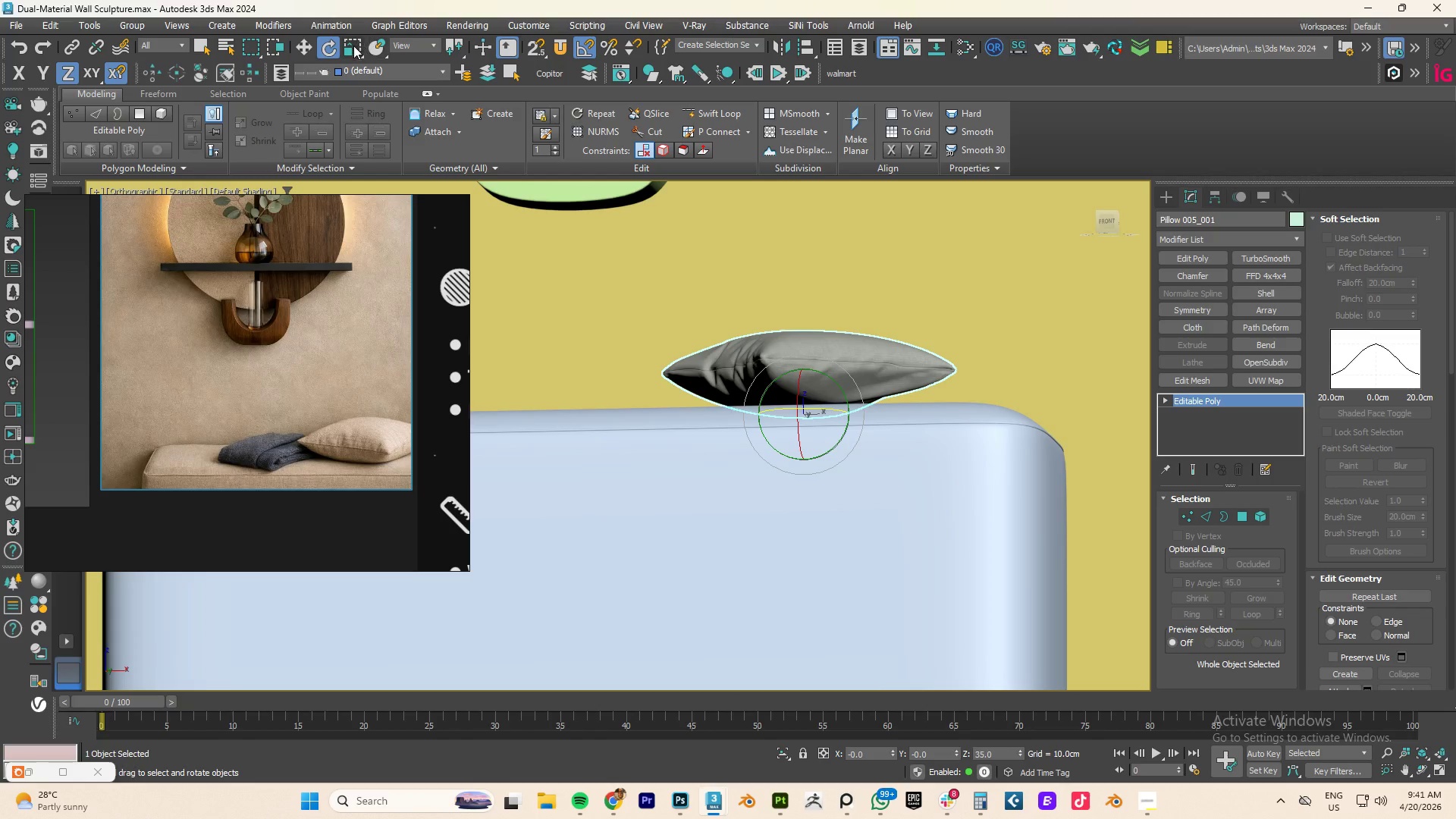 
left_click([407, 46])
 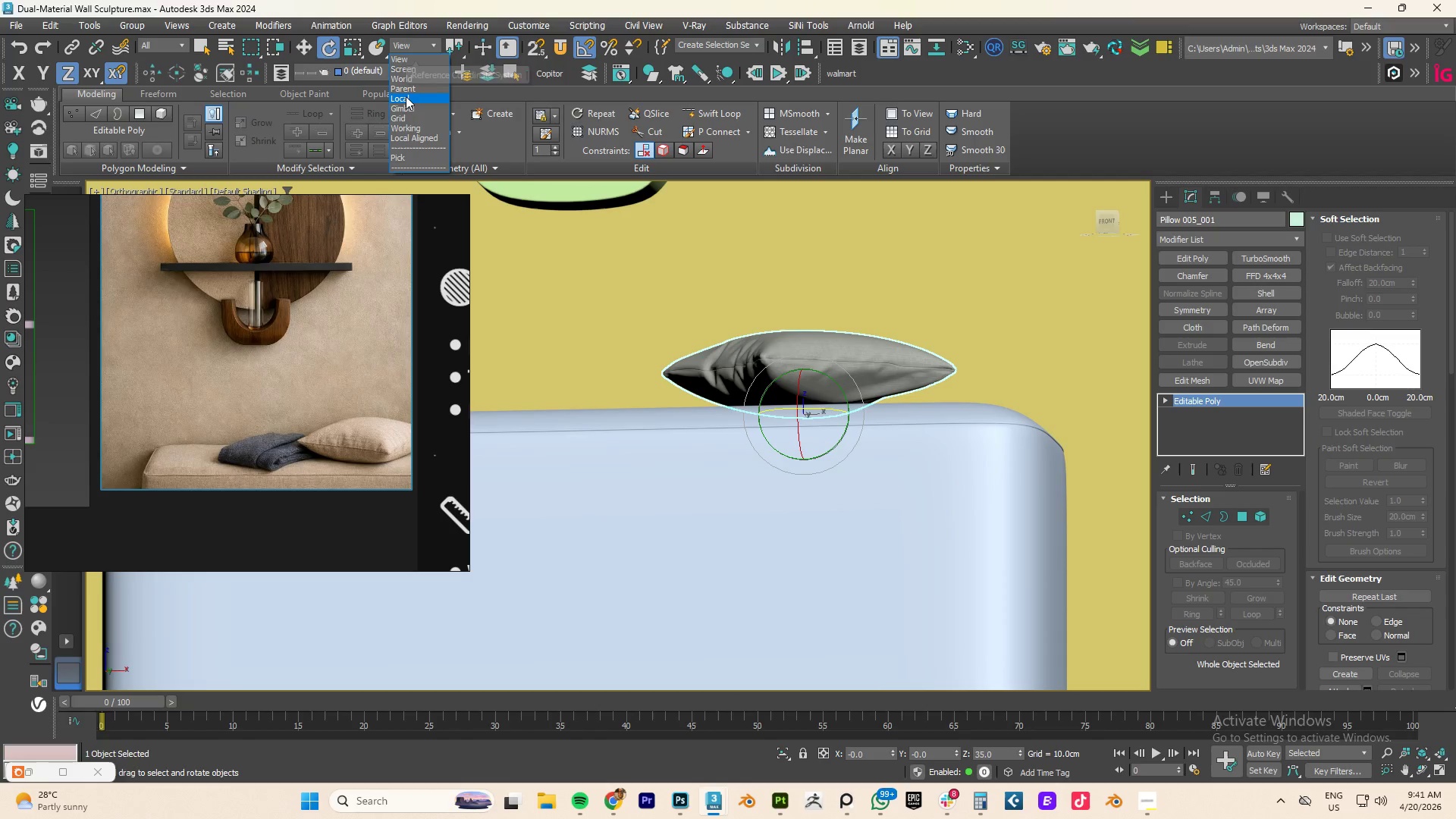 
left_click([406, 96])
 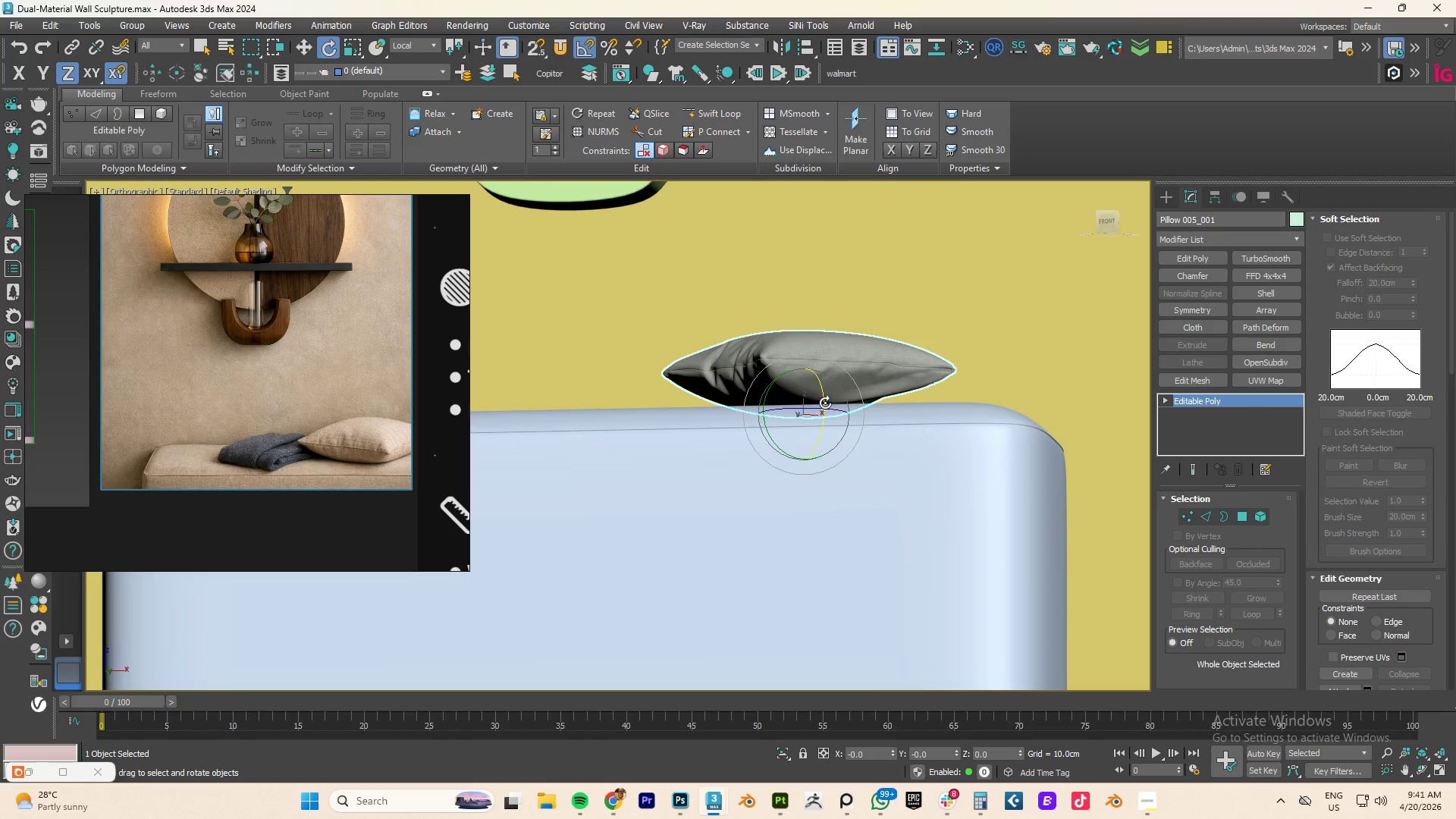 
left_click_drag(start_coordinate=[824, 397], to_coordinate=[787, 263])
 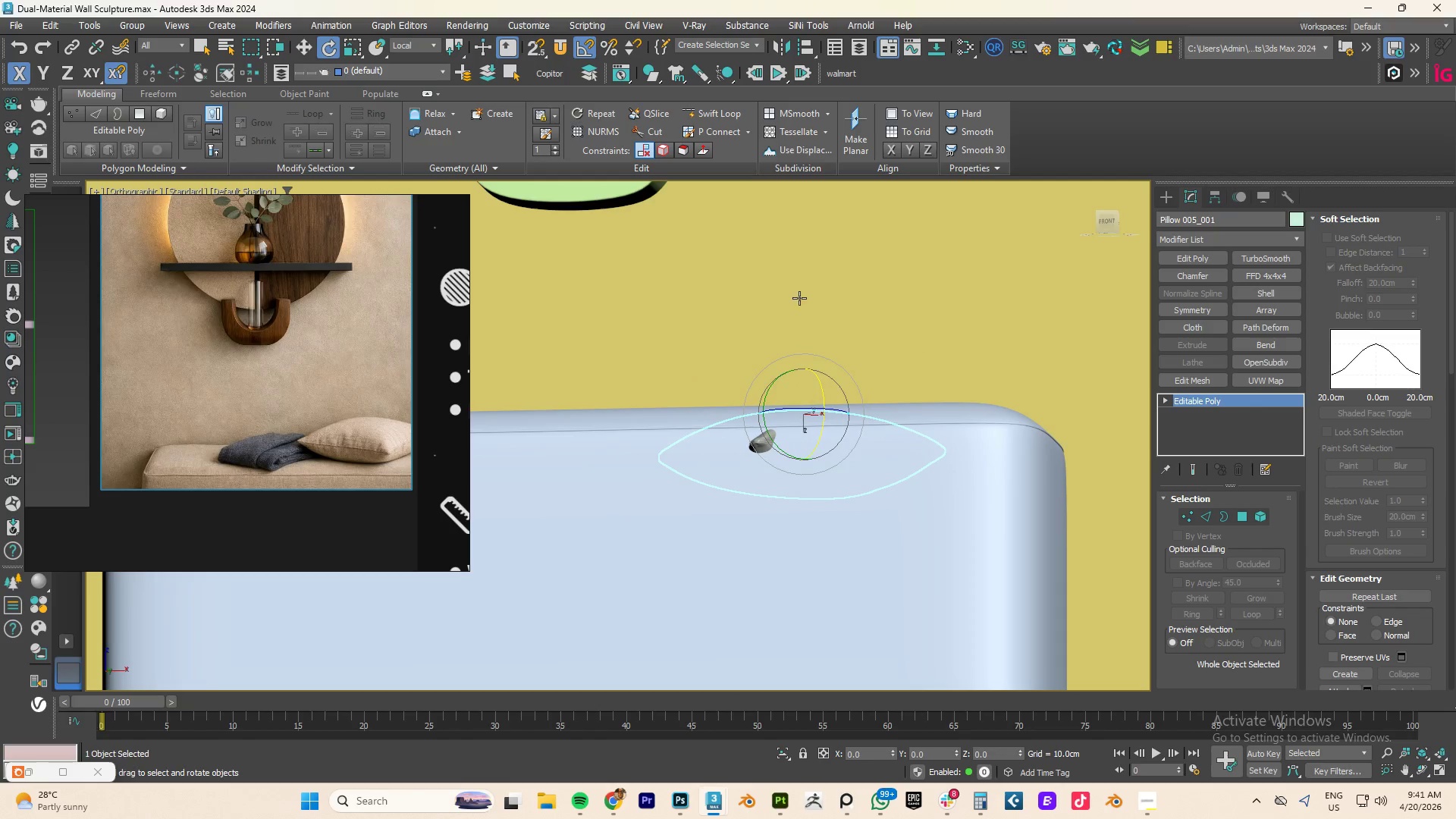 
key(W)
 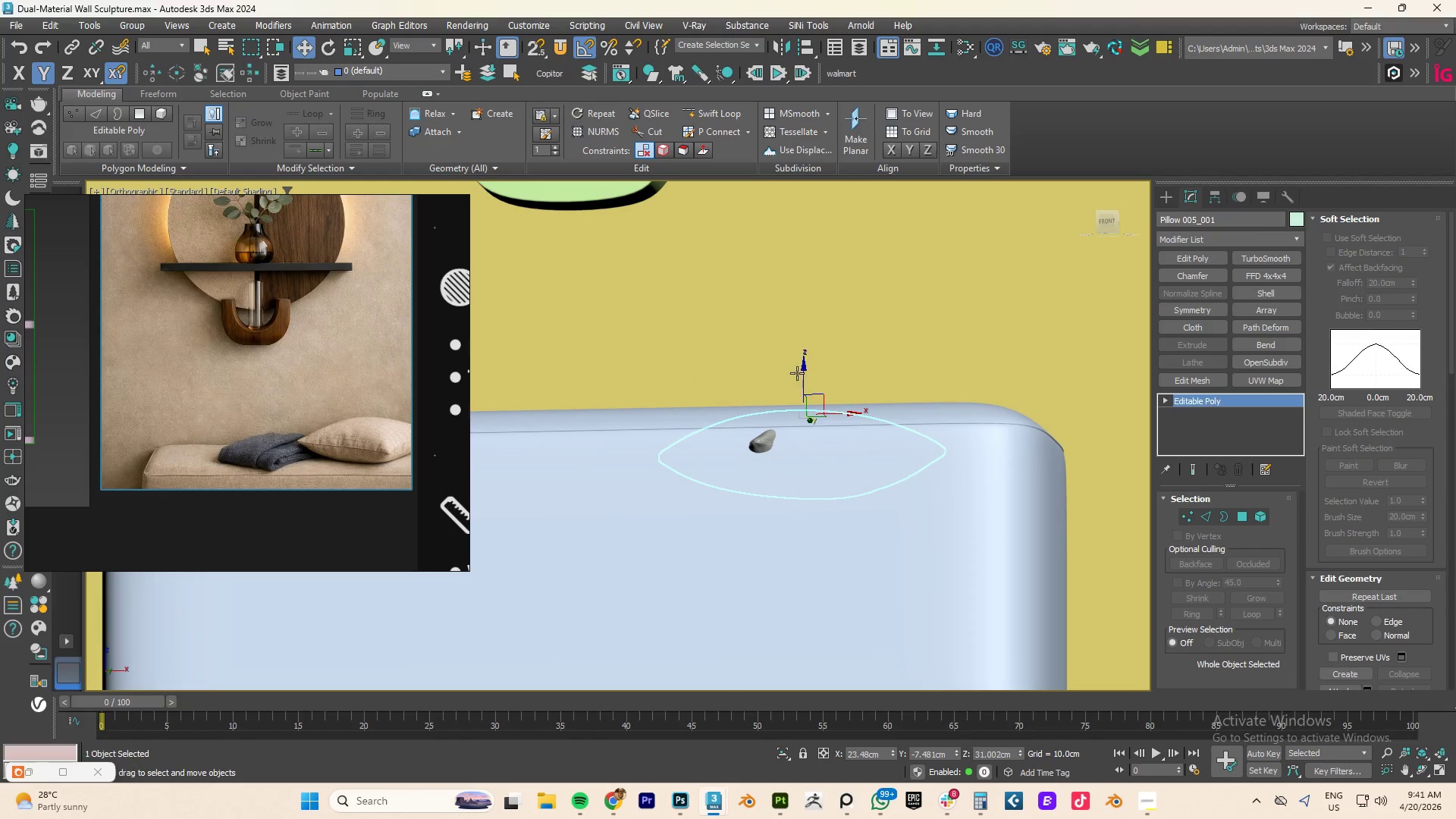 
left_click_drag(start_coordinate=[796, 373], to_coordinate=[799, 337])
 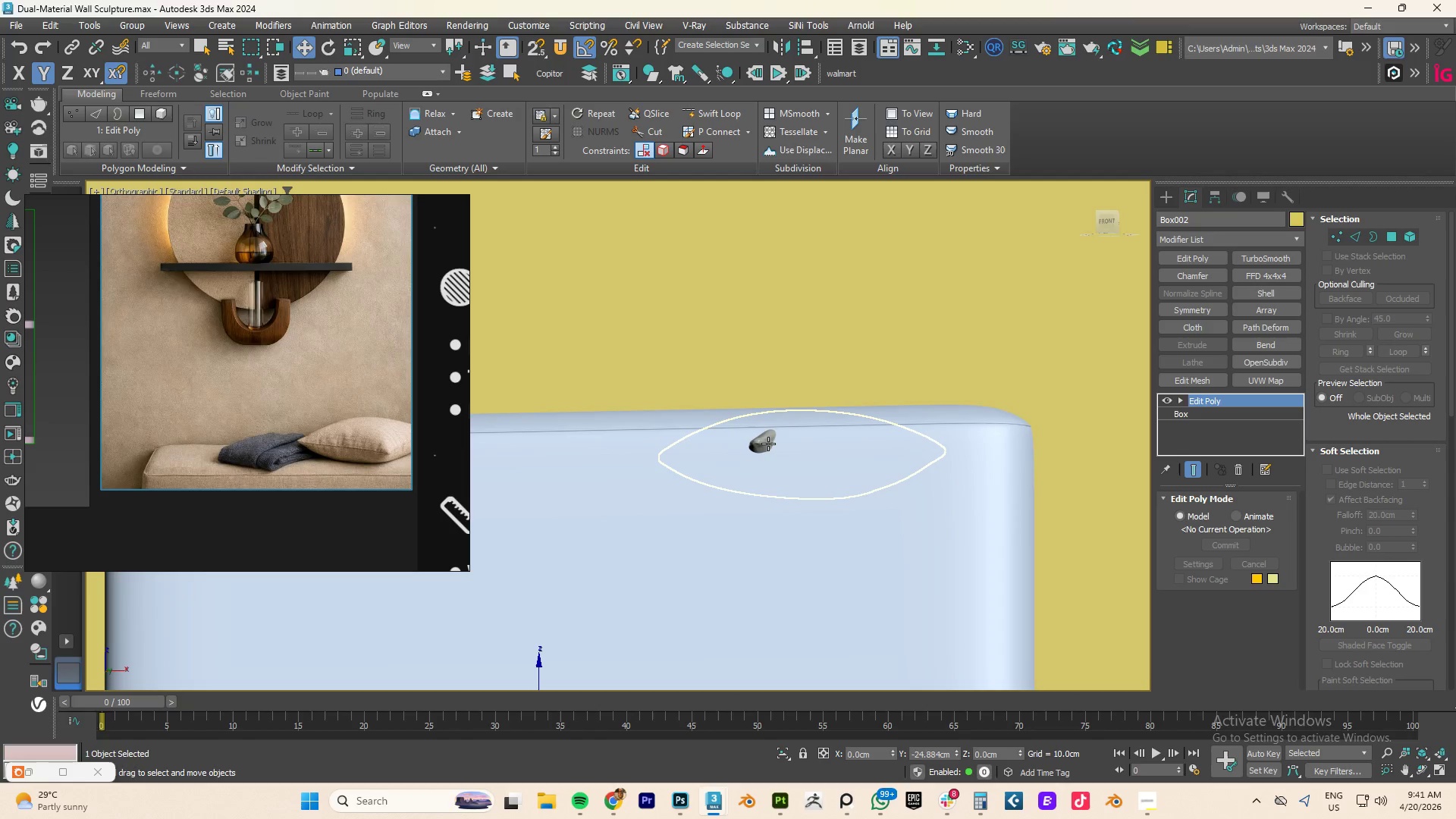 
left_click([765, 444])
 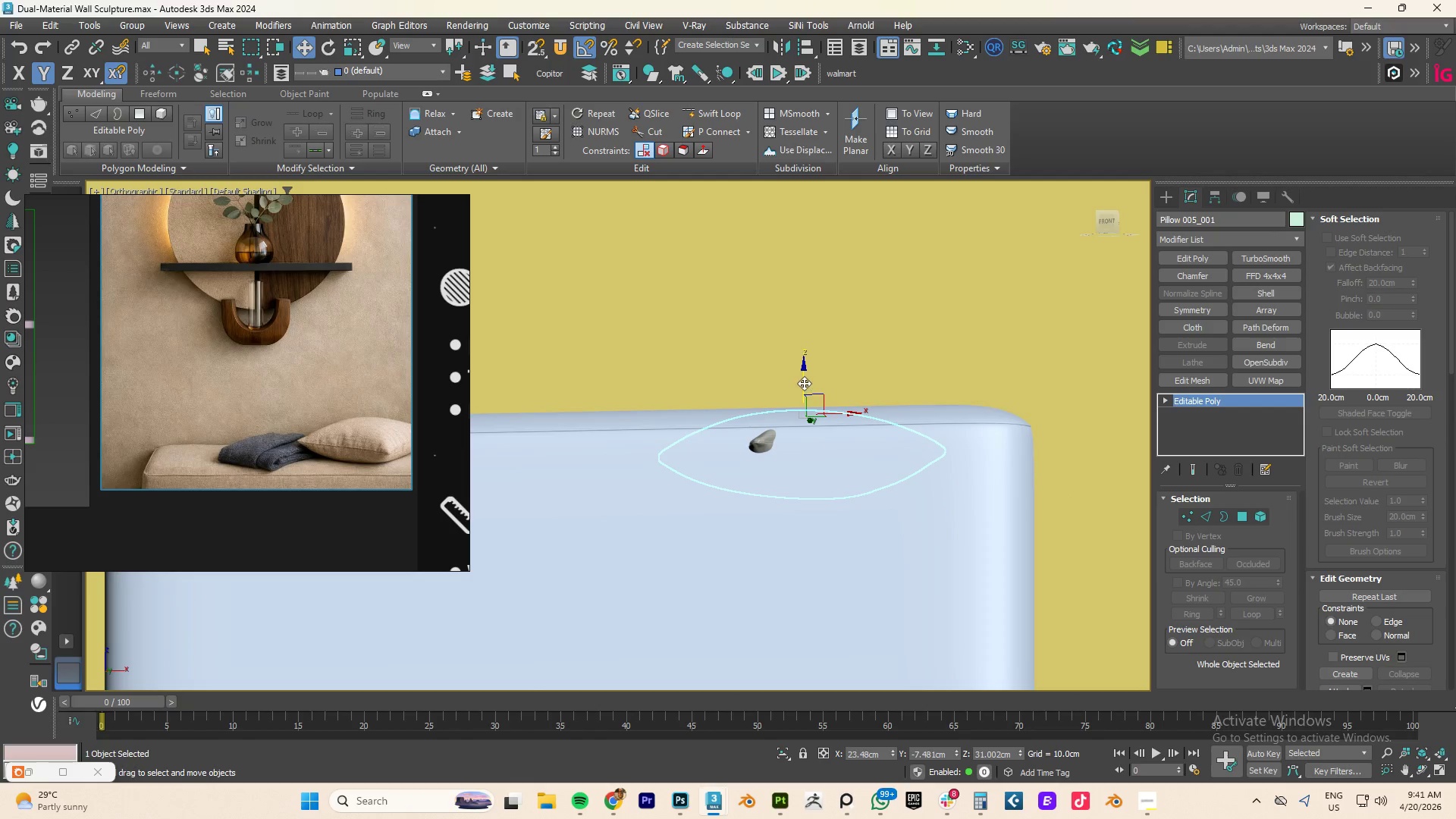 
left_click_drag(start_coordinate=[804, 376], to_coordinate=[806, 292])
 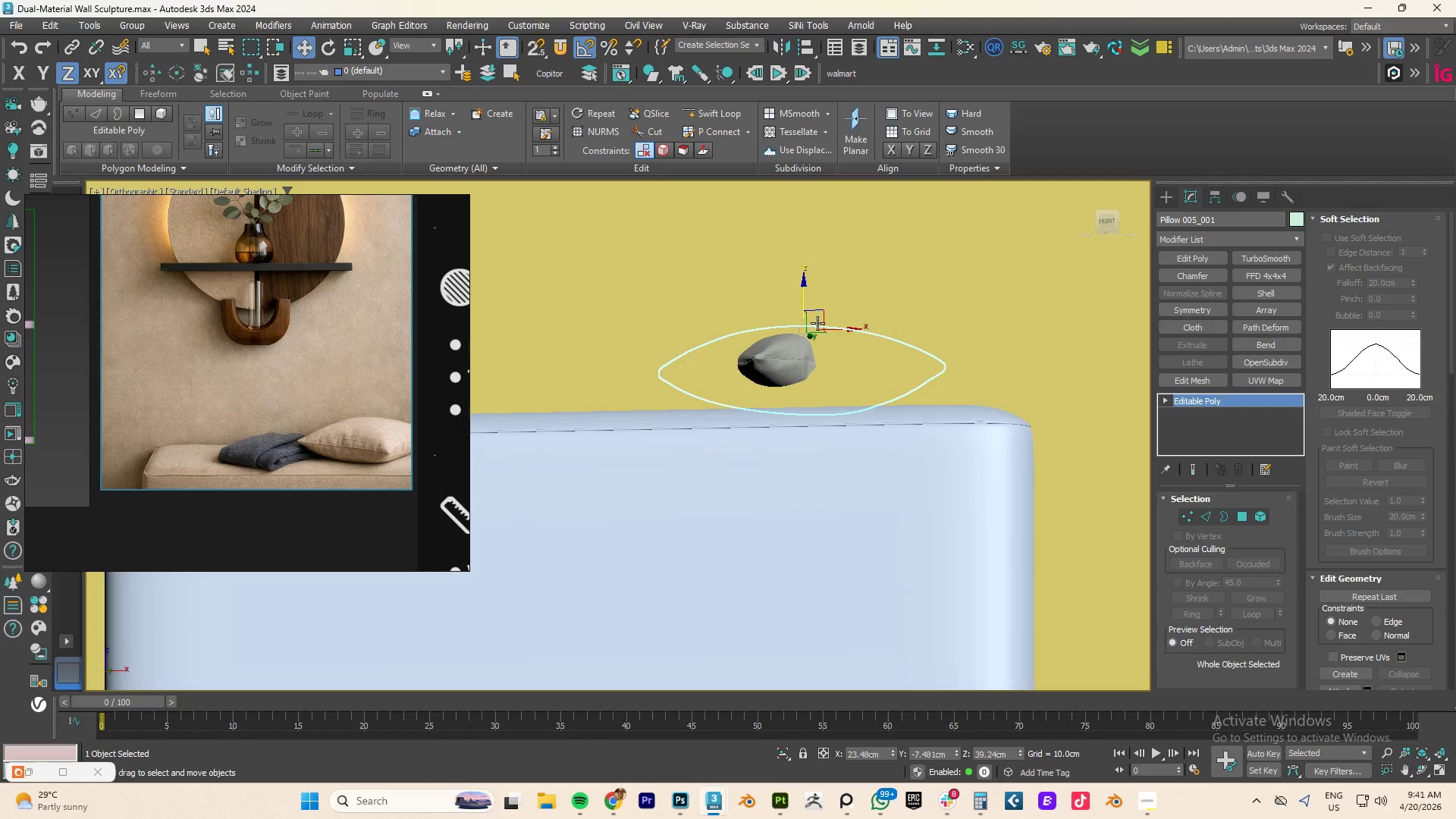 
hold_key(key=AltLeft, duration=0.78)
 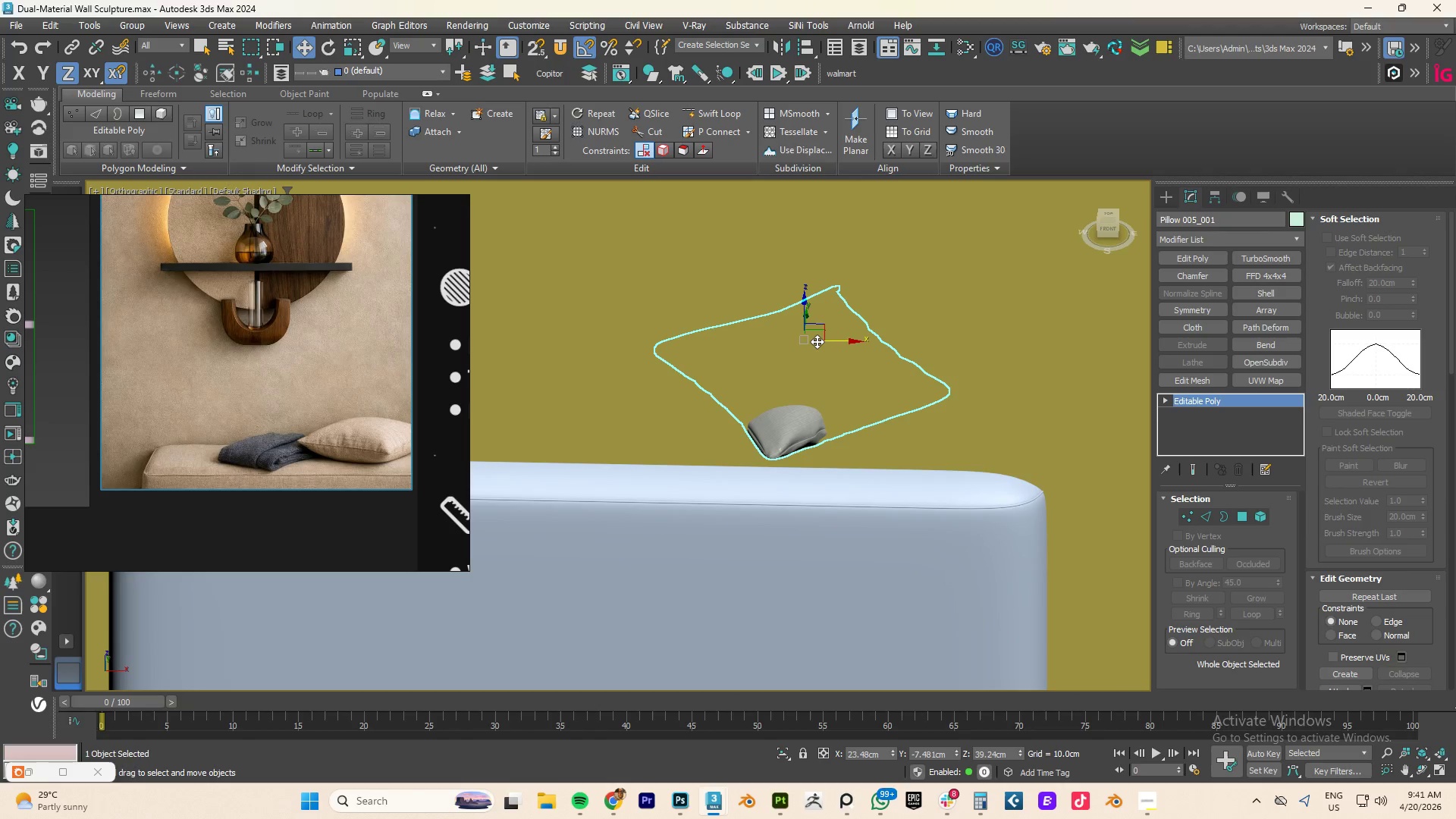 
type(tz)
 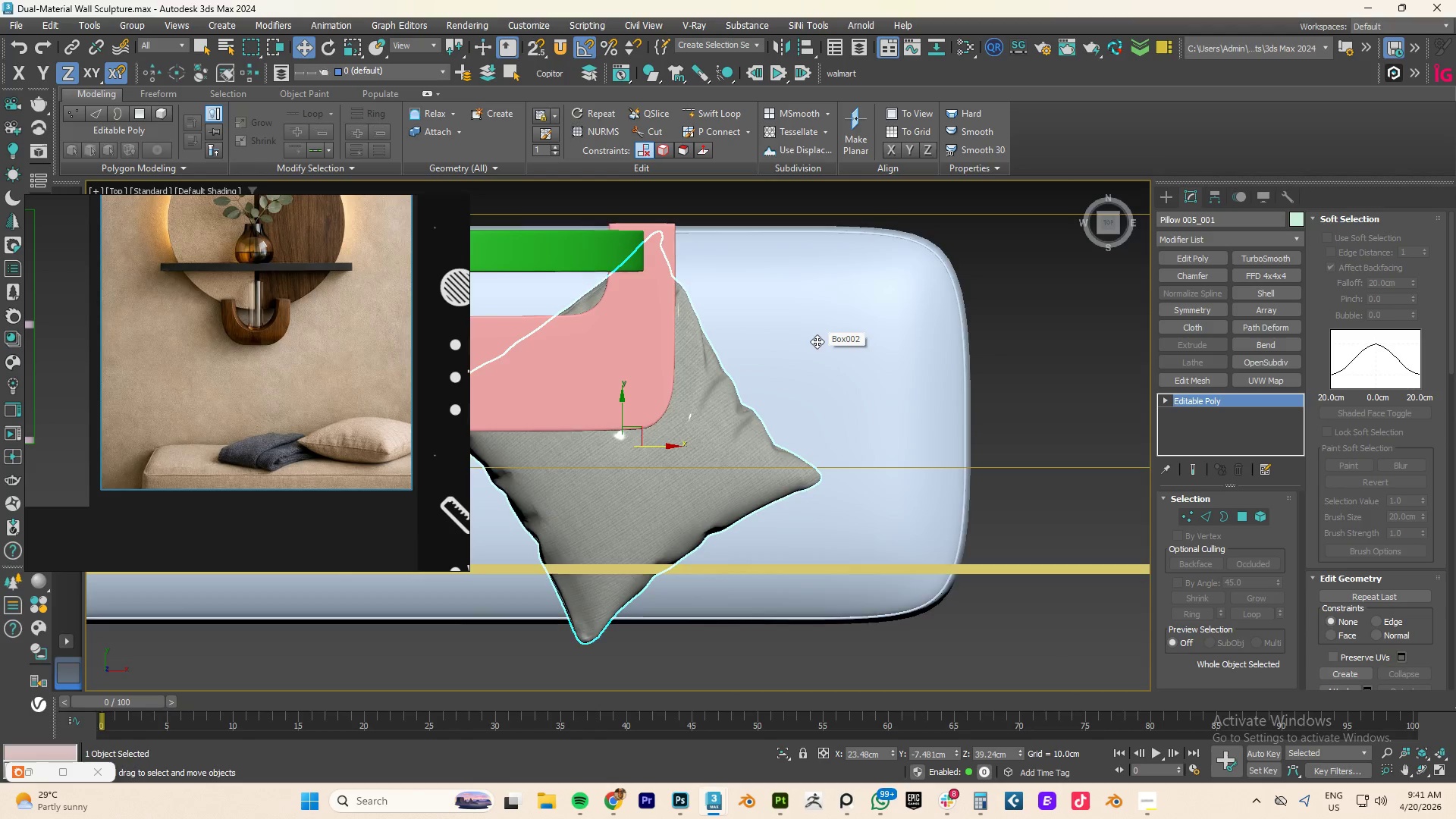 
scroll: coordinate [817, 341], scroll_direction: down, amount: 2.0
 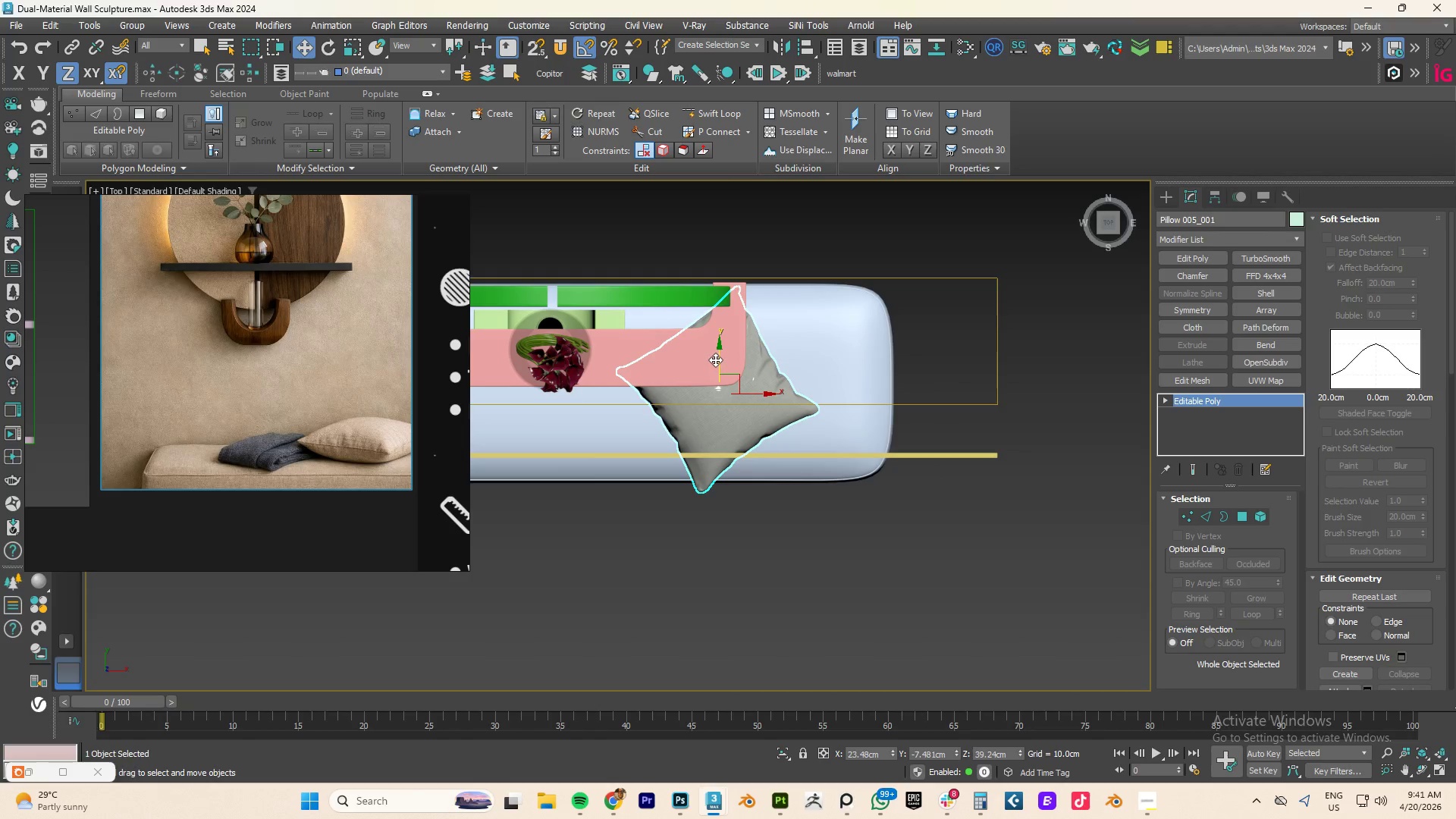 
left_click_drag(start_coordinate=[715, 358], to_coordinate=[722, 366])
 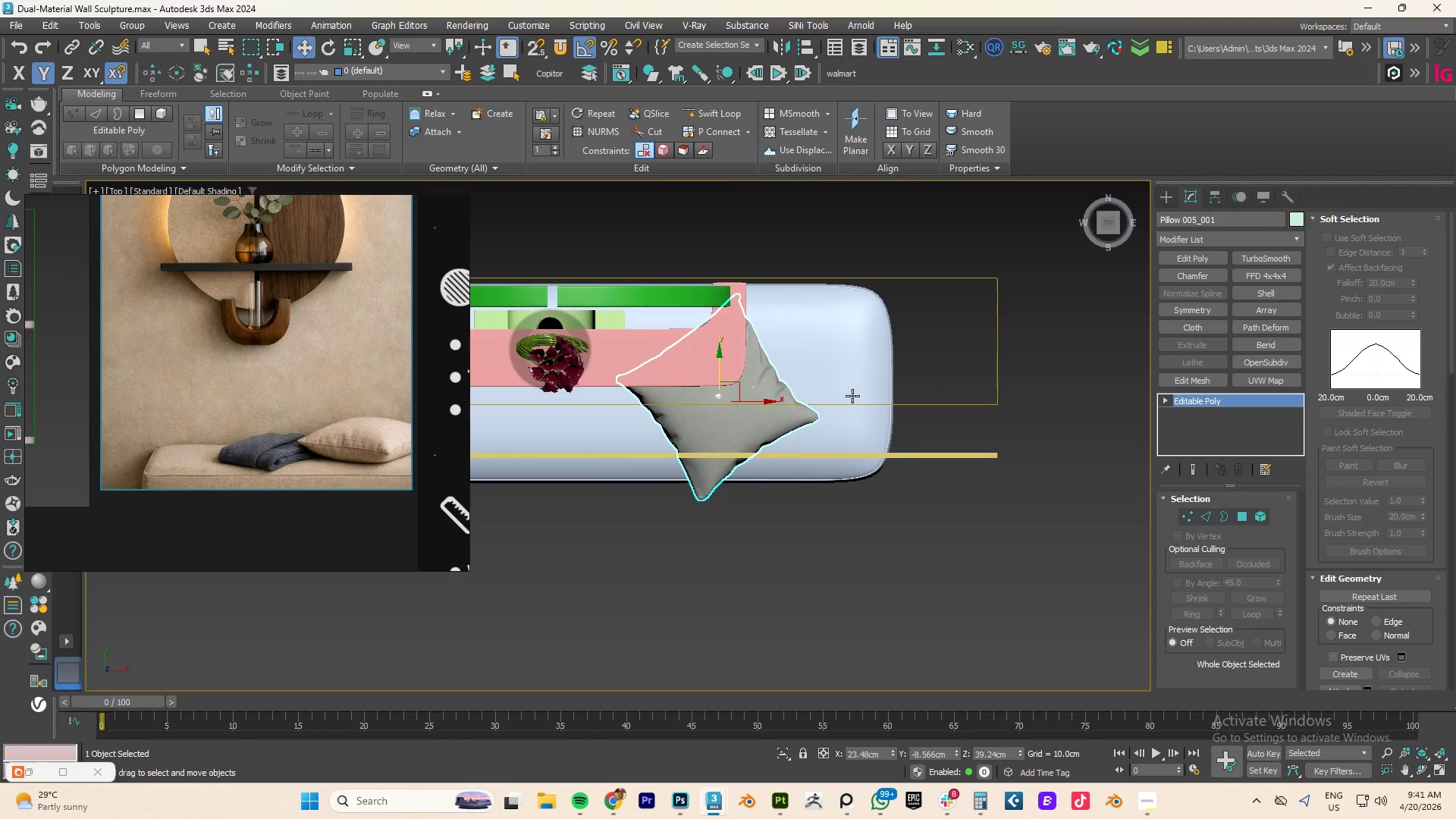 
hold_key(key=AltLeft, duration=3.42)
 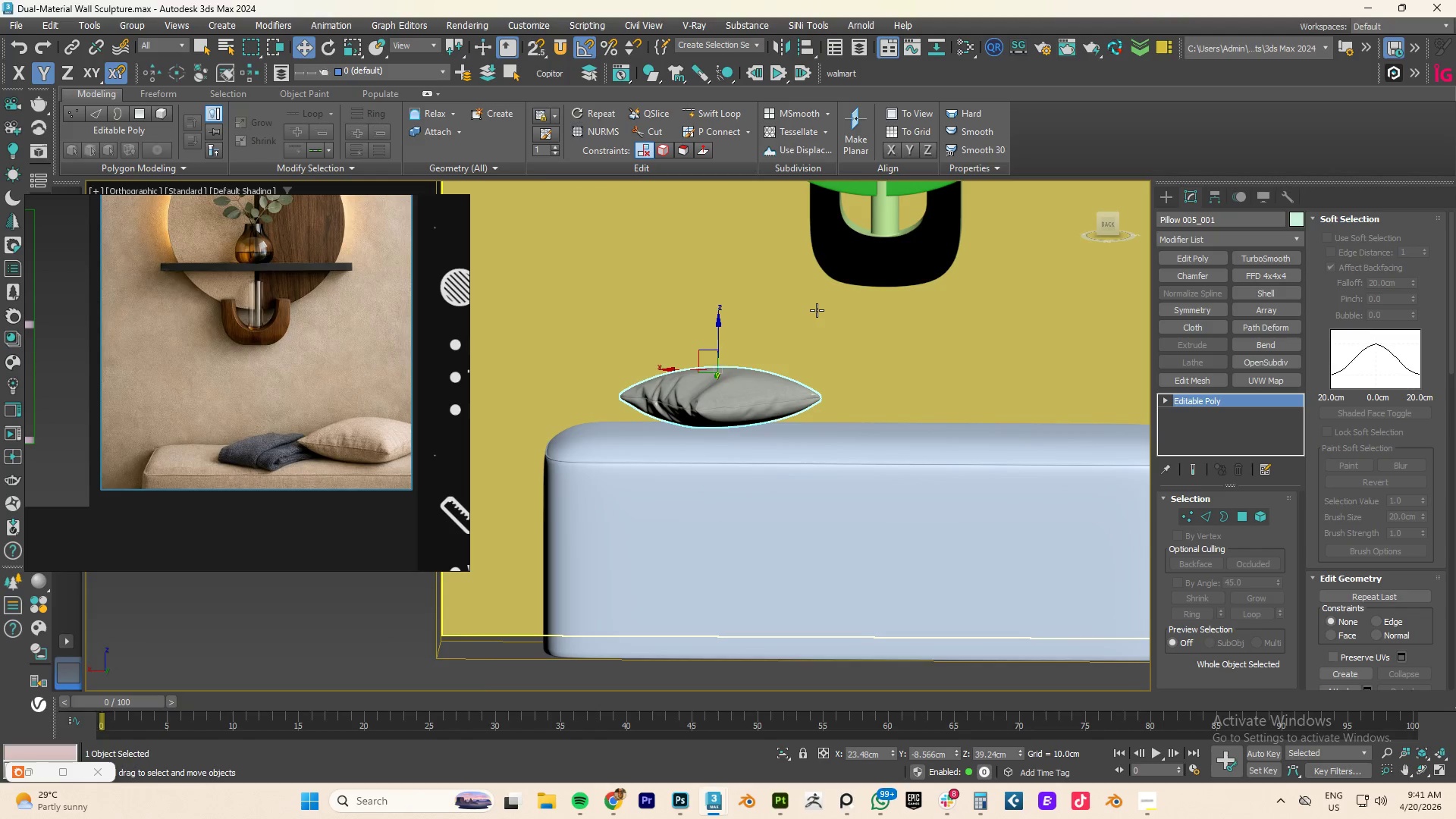 
type(fz)
 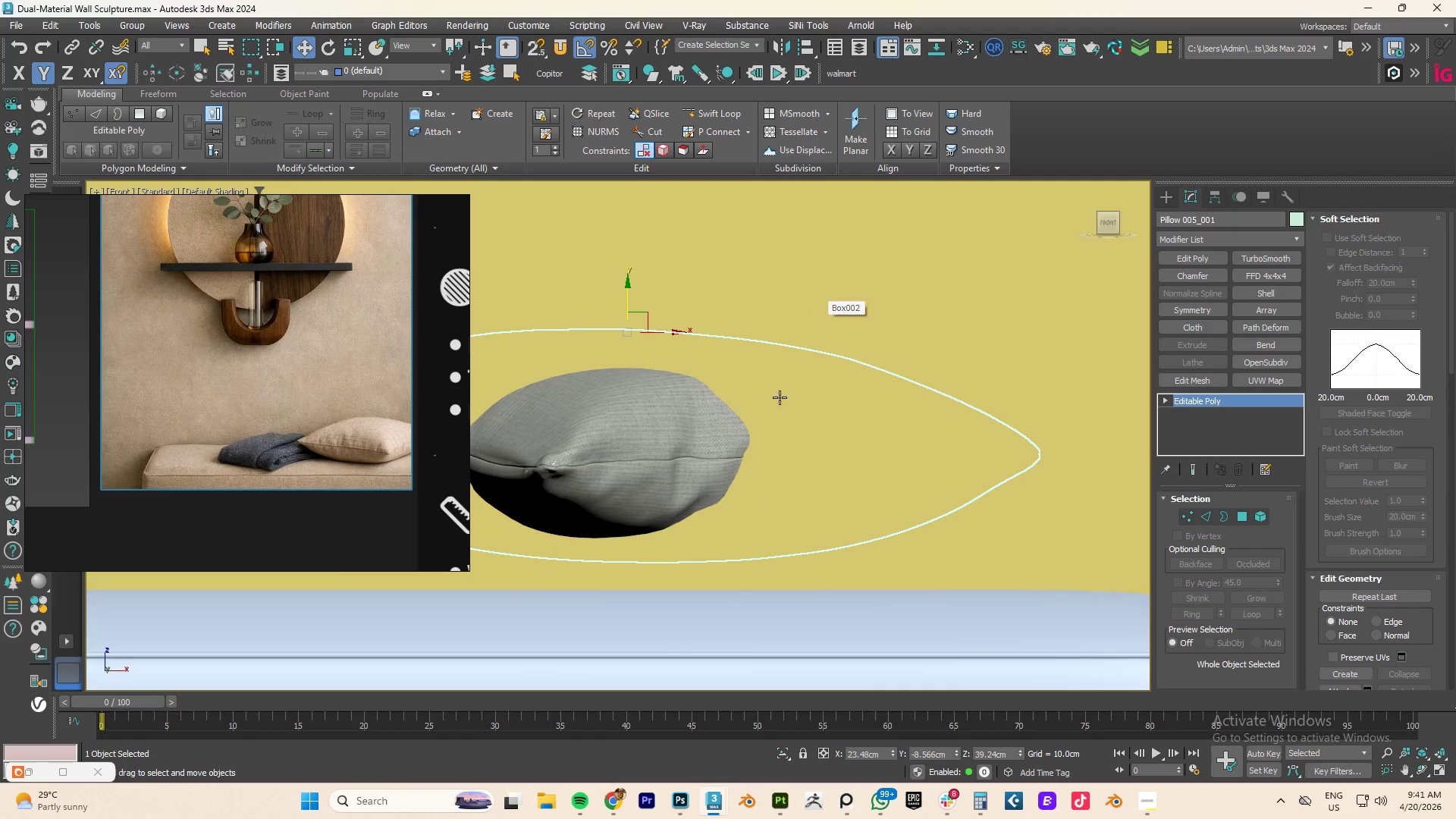 
scroll: coordinate [783, 376], scroll_direction: down, amount: 9.0
 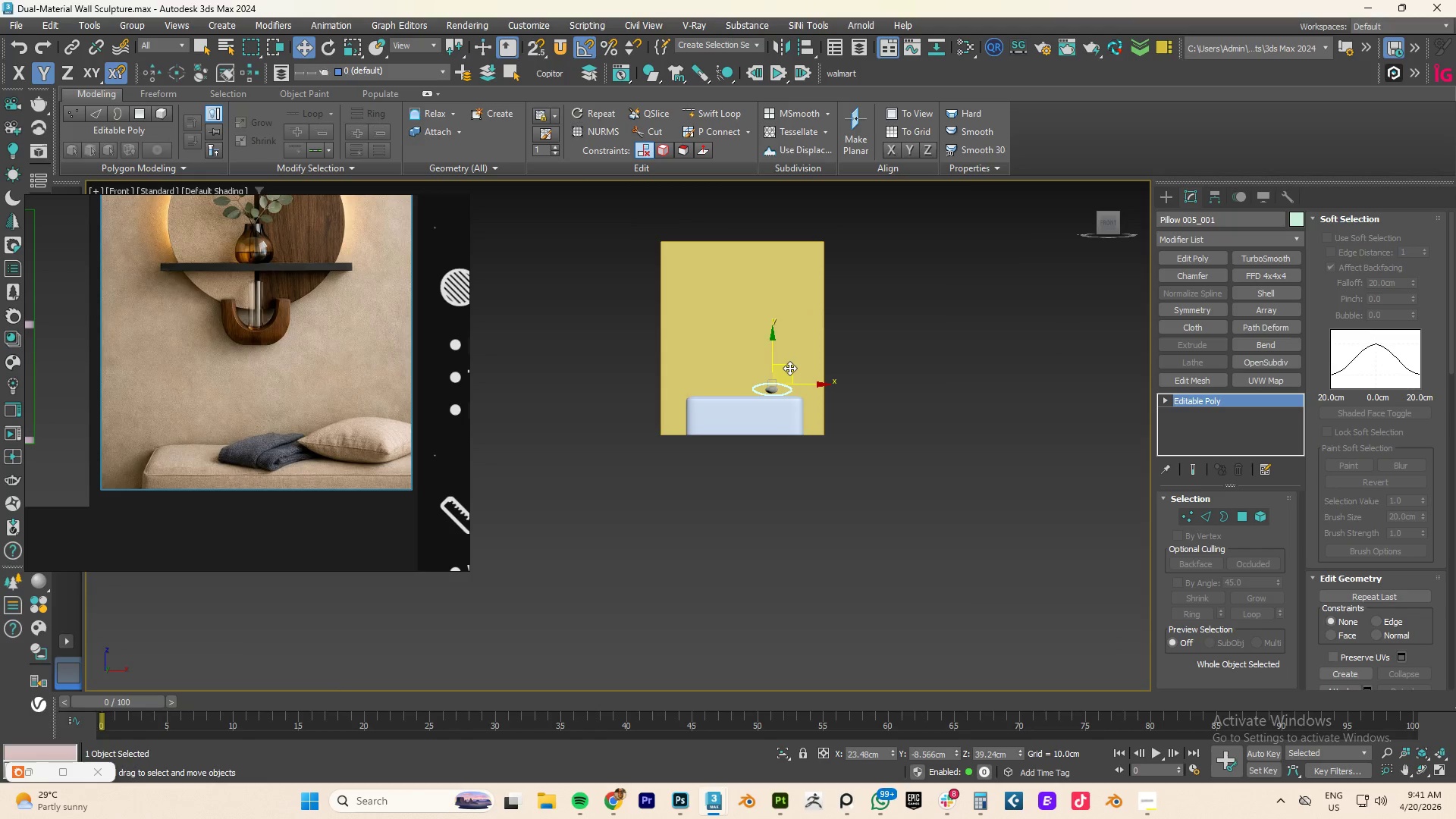 
hold_key(key=AltLeft, duration=2.56)
 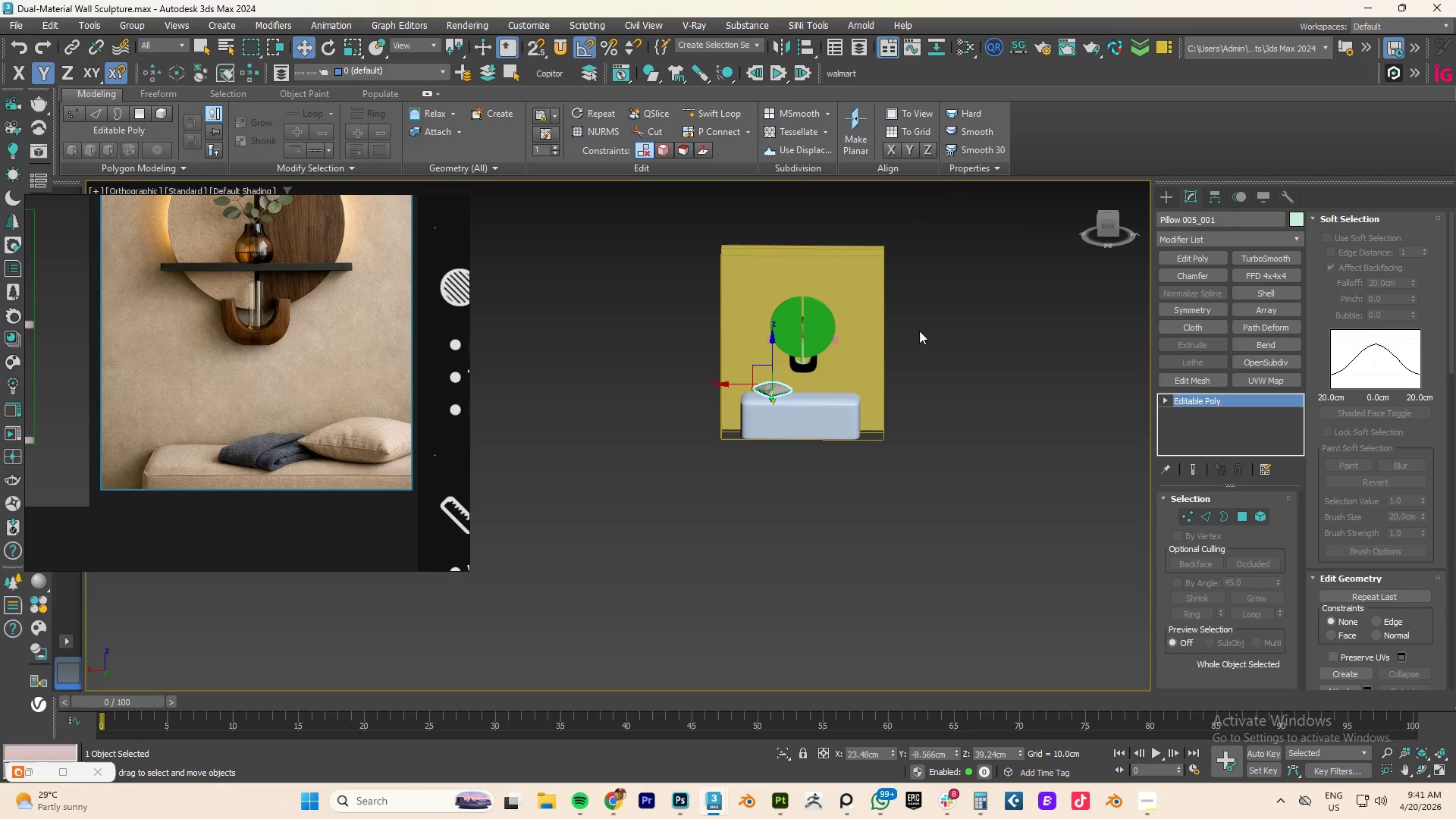 
scroll: coordinate [799, 329], scroll_direction: up, amount: 3.0
 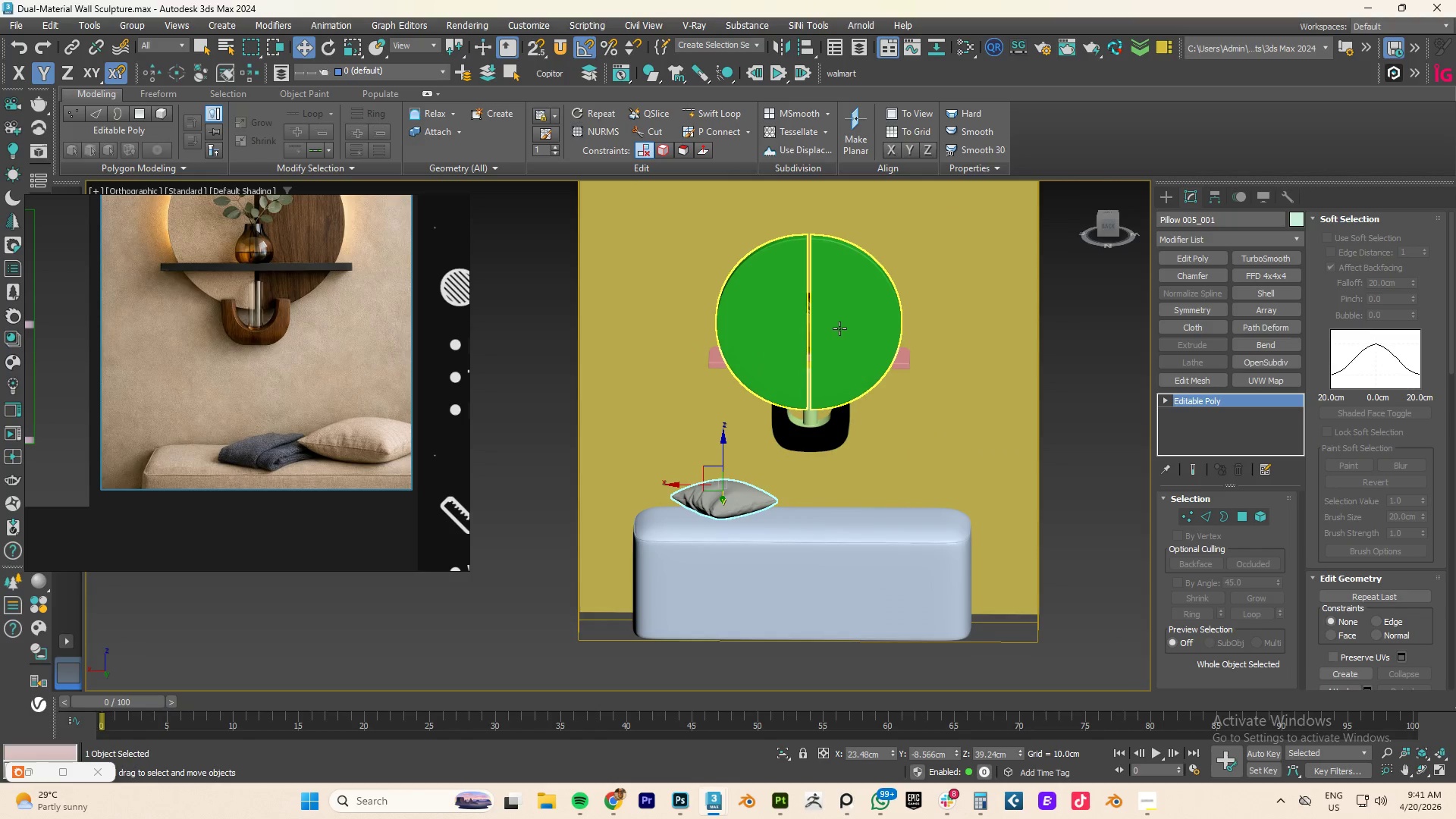 
hold_key(key=AltLeft, duration=1.14)
 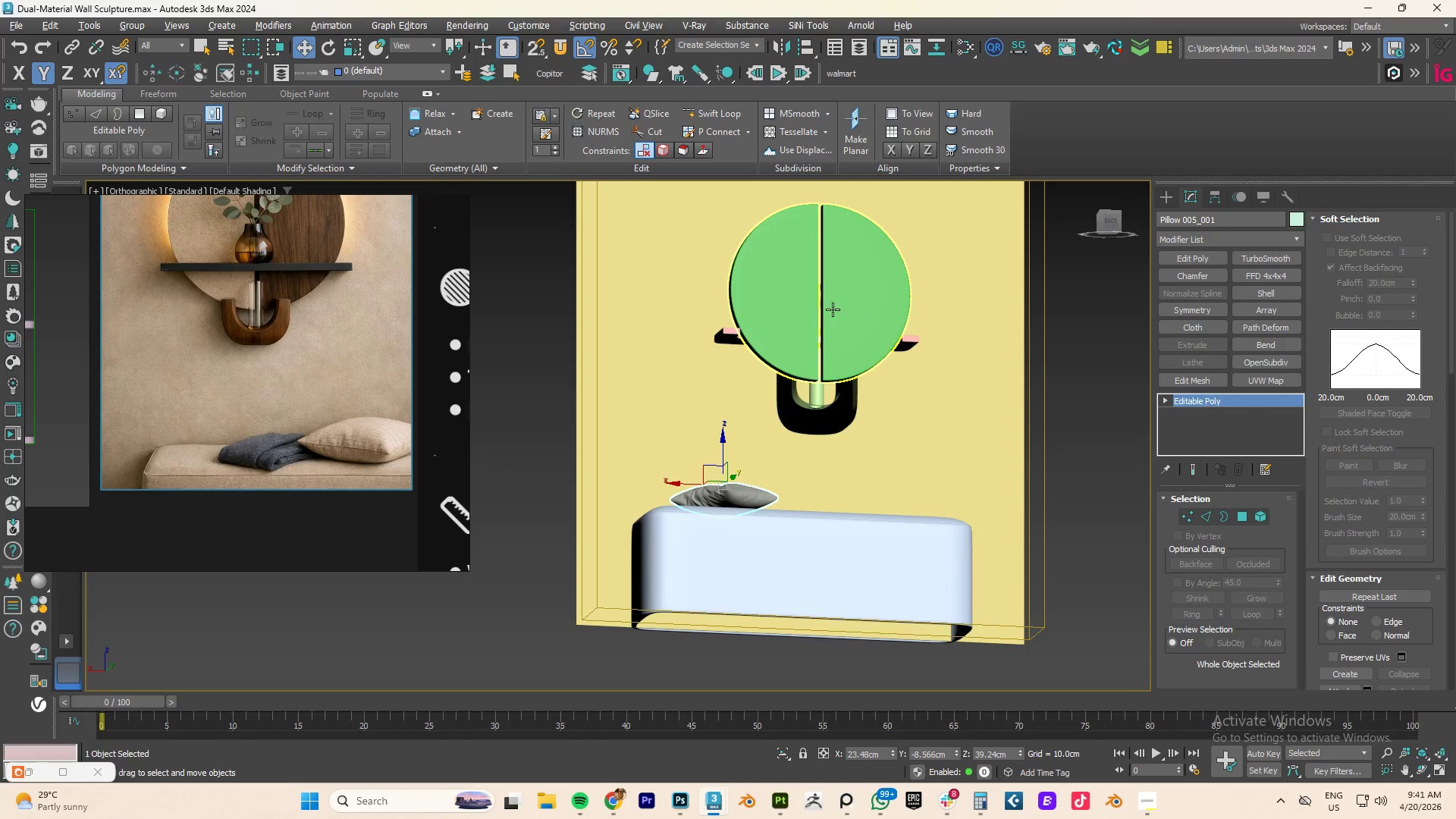 
hold_key(key=AltLeft, duration=5.38)
 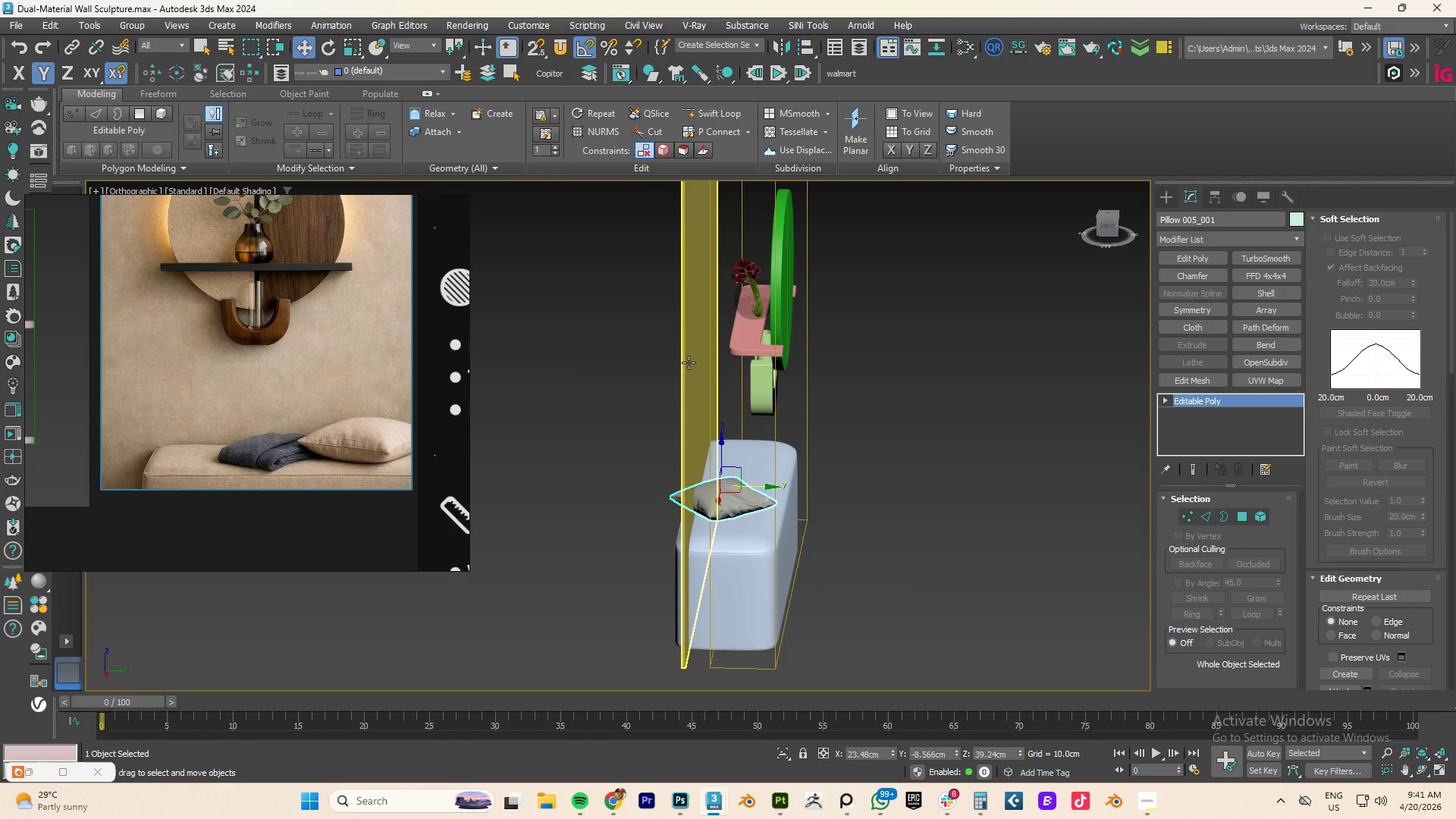 
left_click([689, 362])
 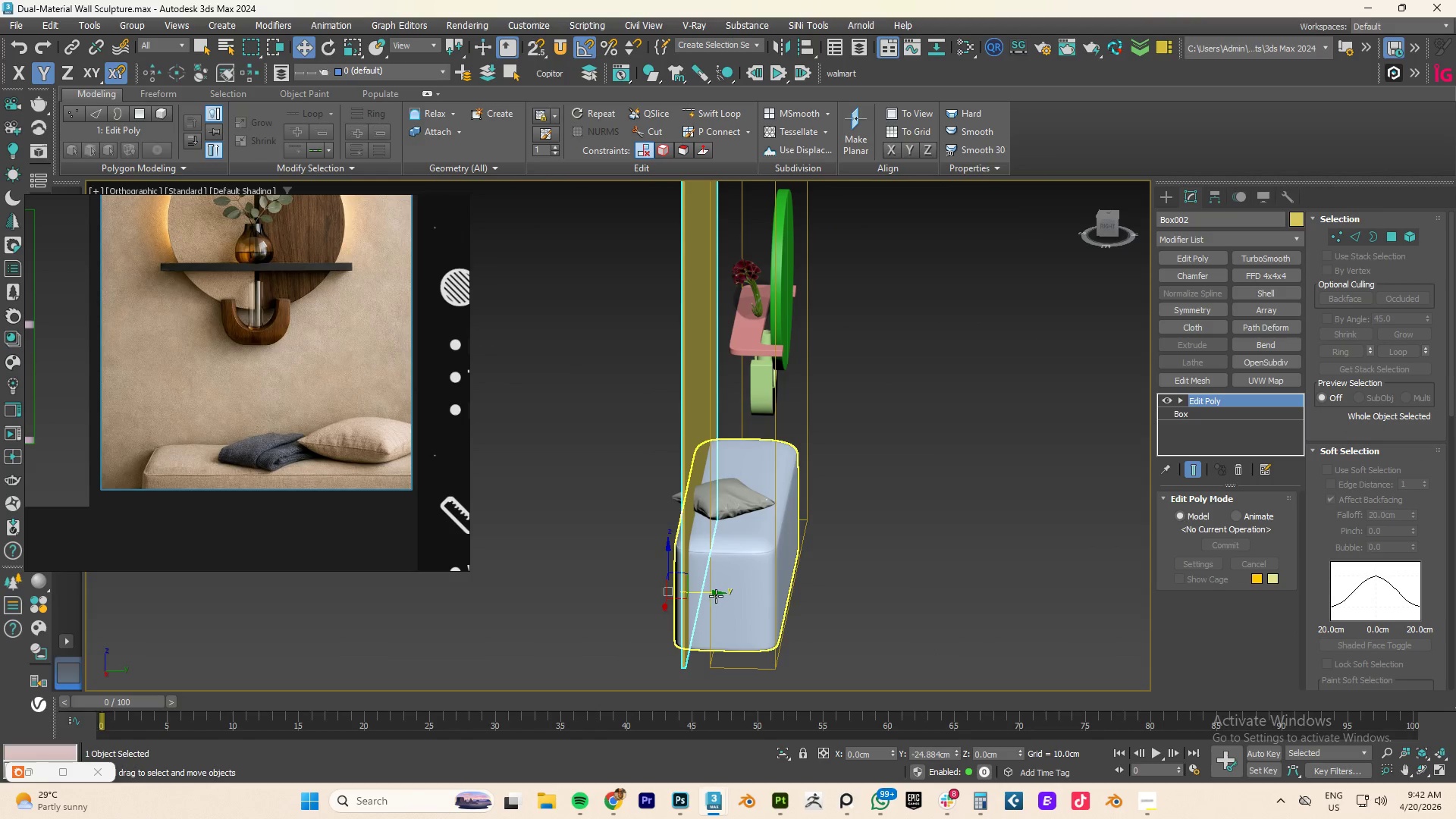 
left_click_drag(start_coordinate=[711, 592], to_coordinate=[799, 604])
 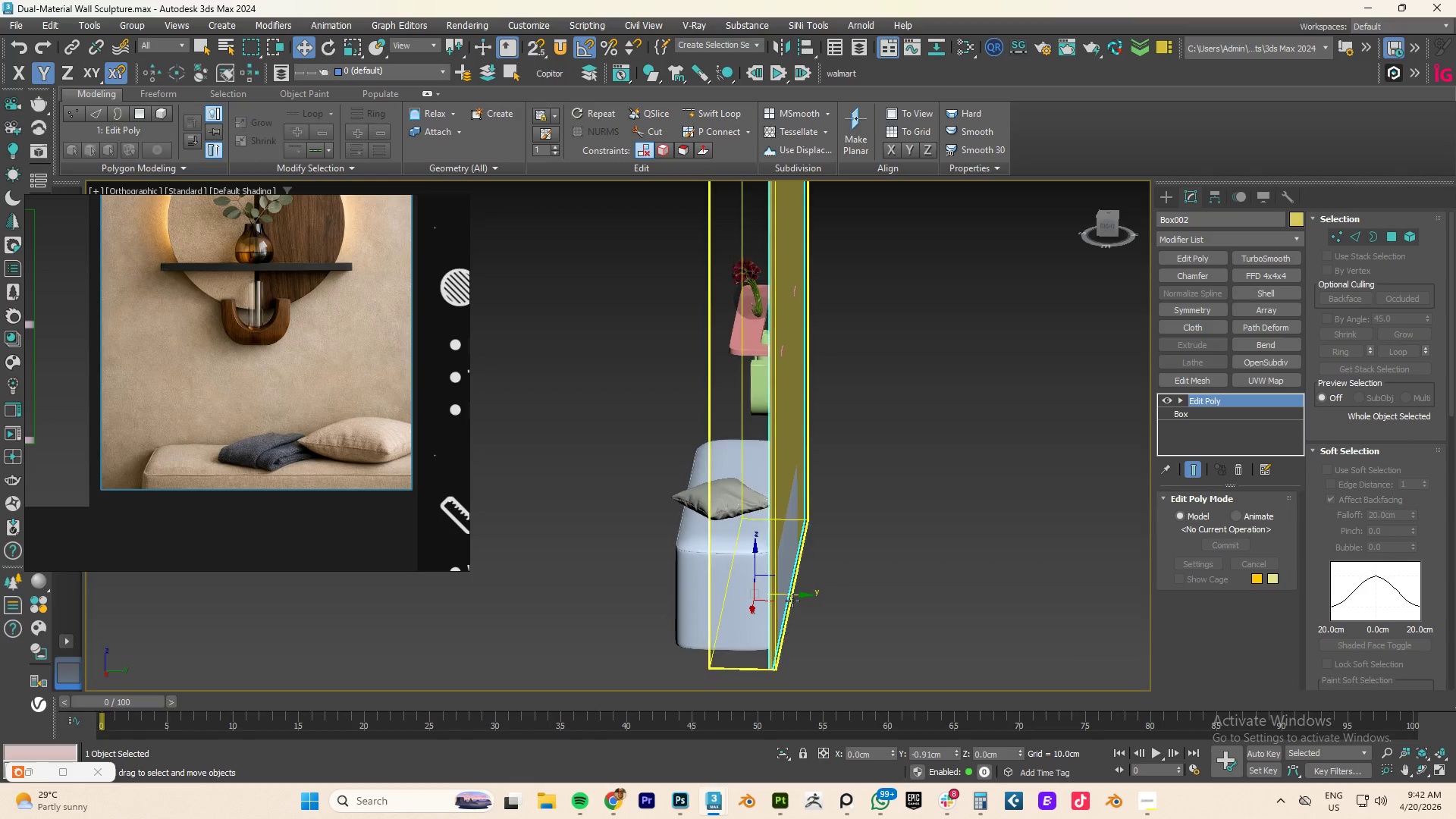 
type(fz)
 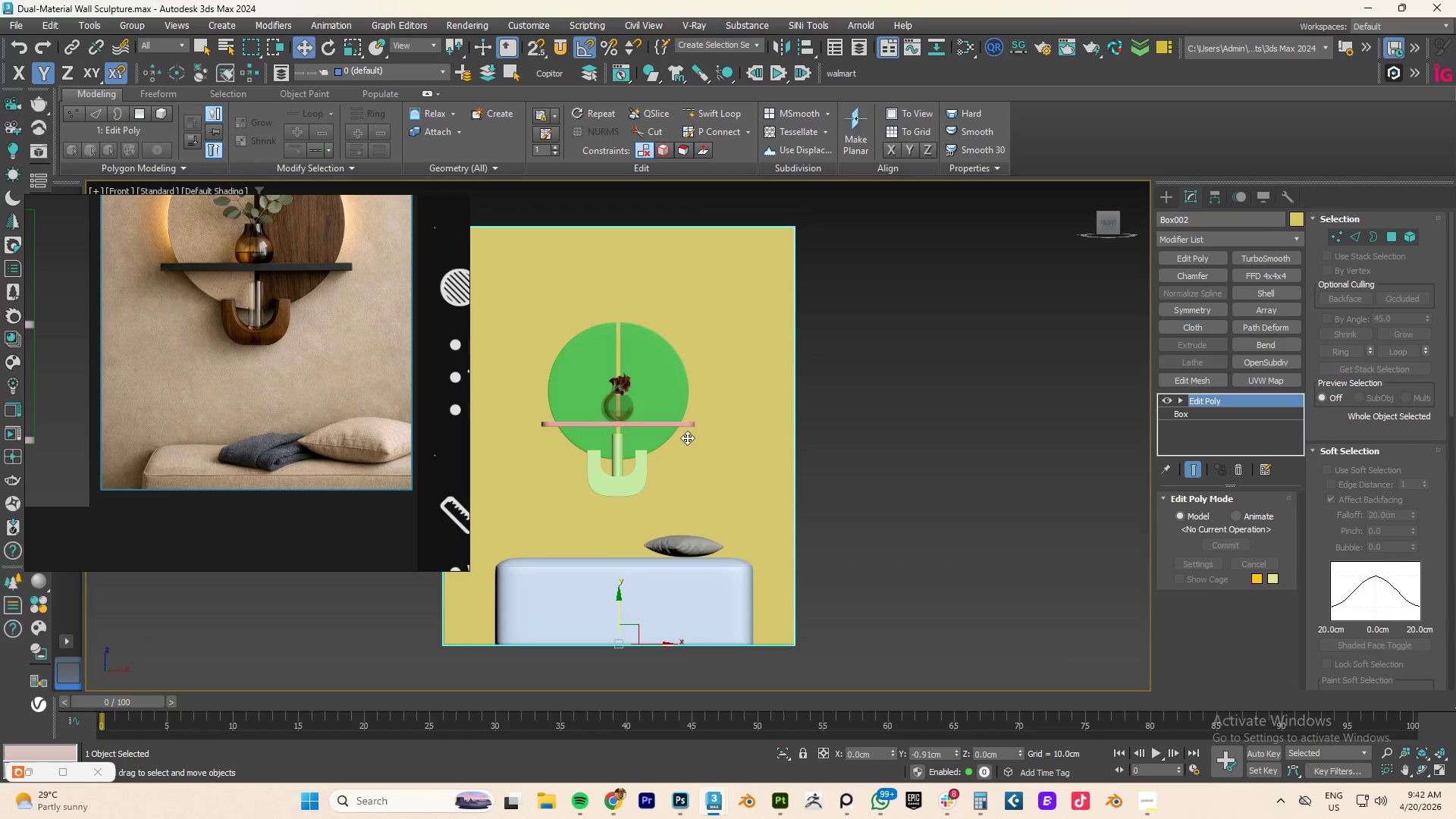 
hold_key(key=AltLeft, duration=0.88)
 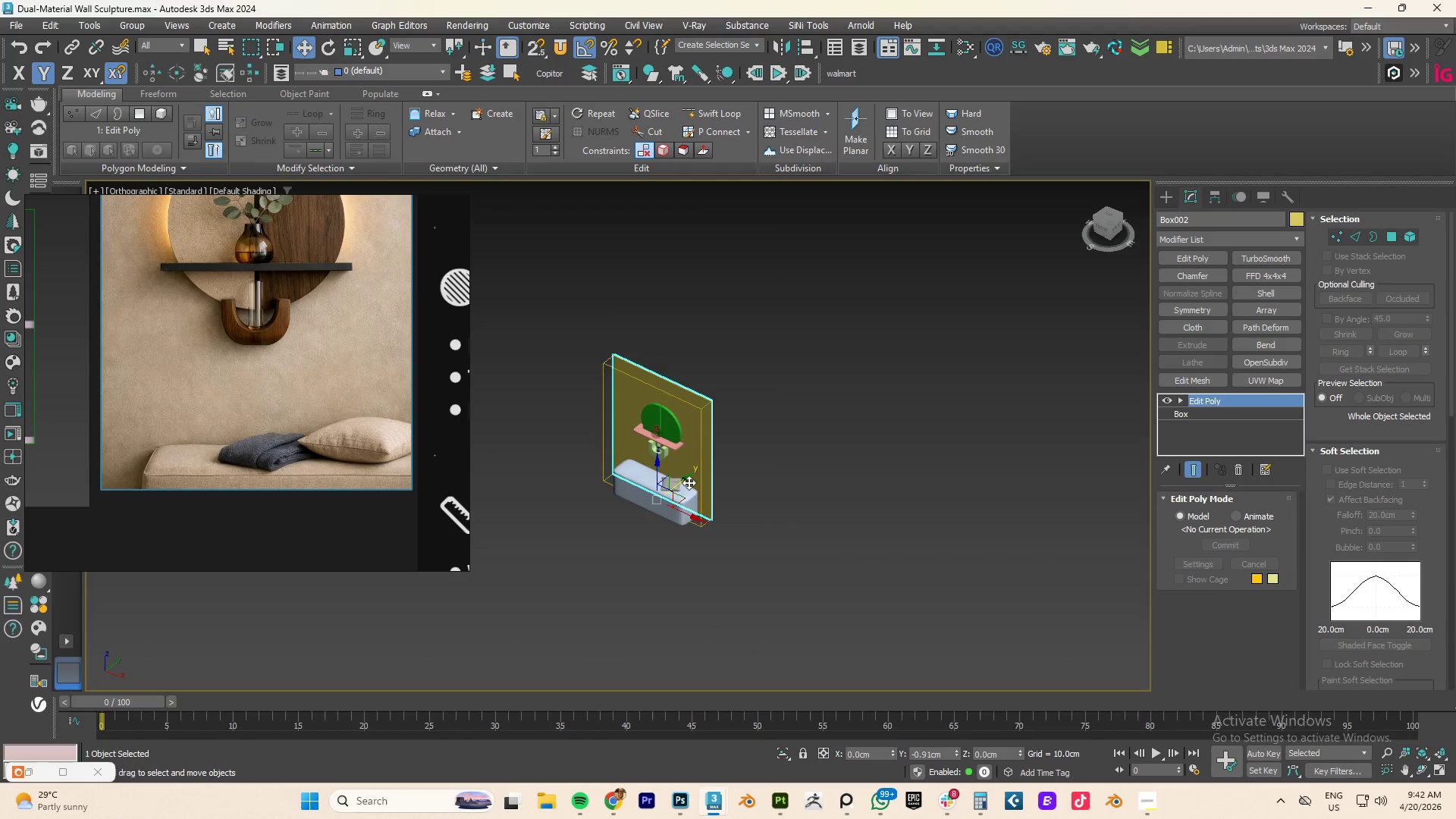 
scroll: coordinate [686, 438], scroll_direction: down, amount: 3.0
 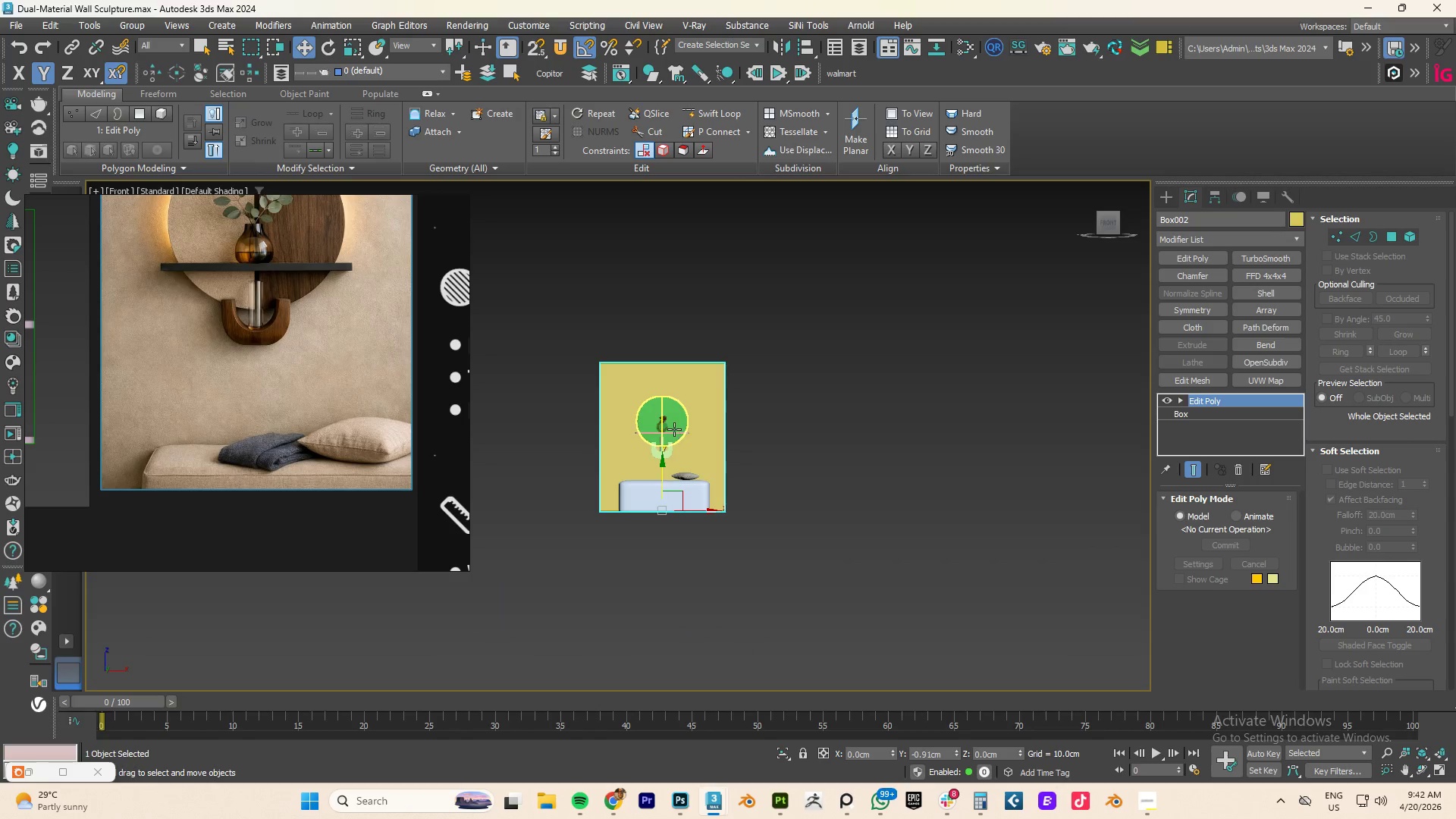 
left_click([661, 491])
 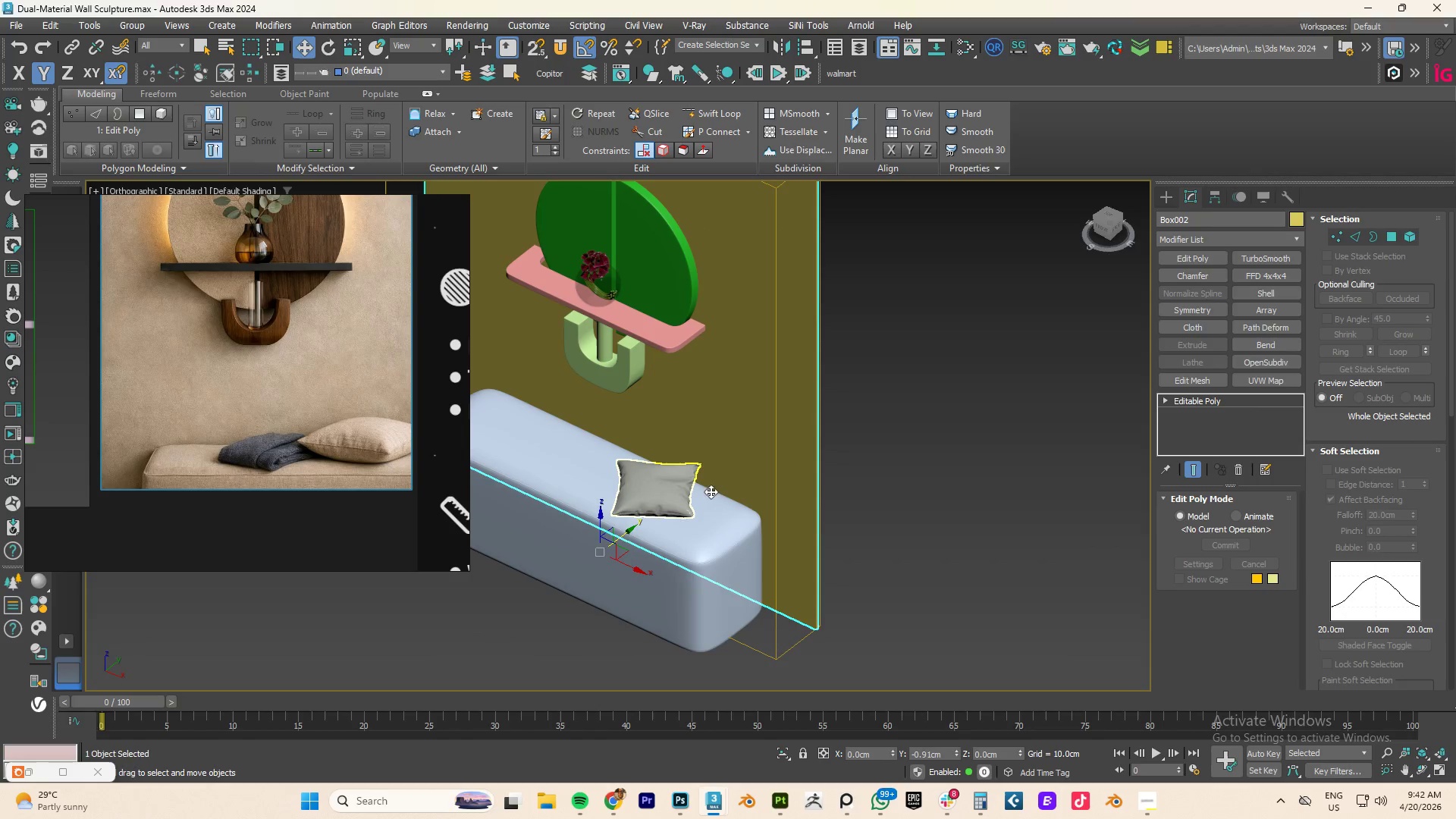 
scroll: coordinate [670, 482], scroll_direction: up, amount: 4.0
 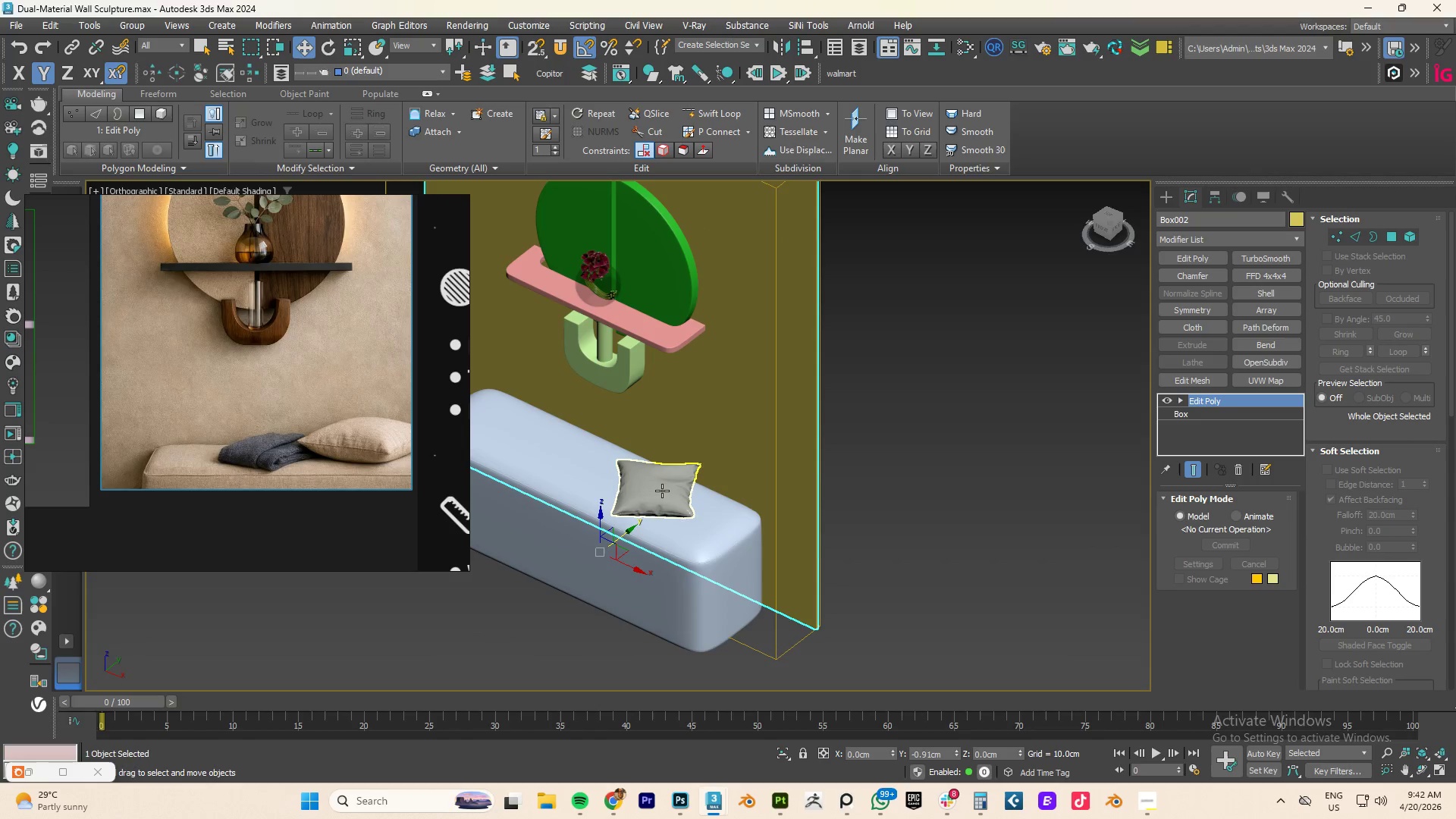 
hold_key(key=AltLeft, duration=2.48)
 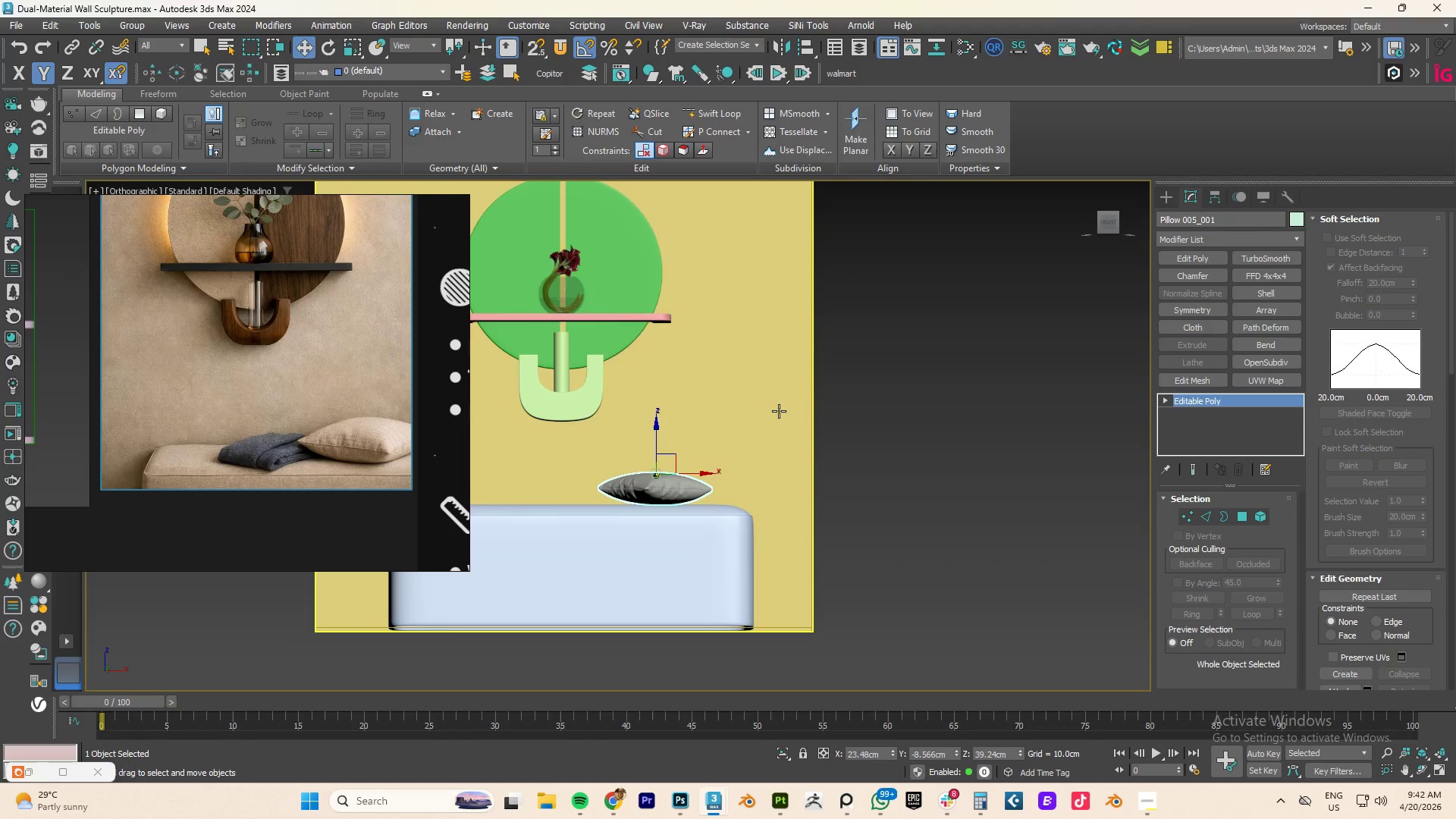 
type(fz)
 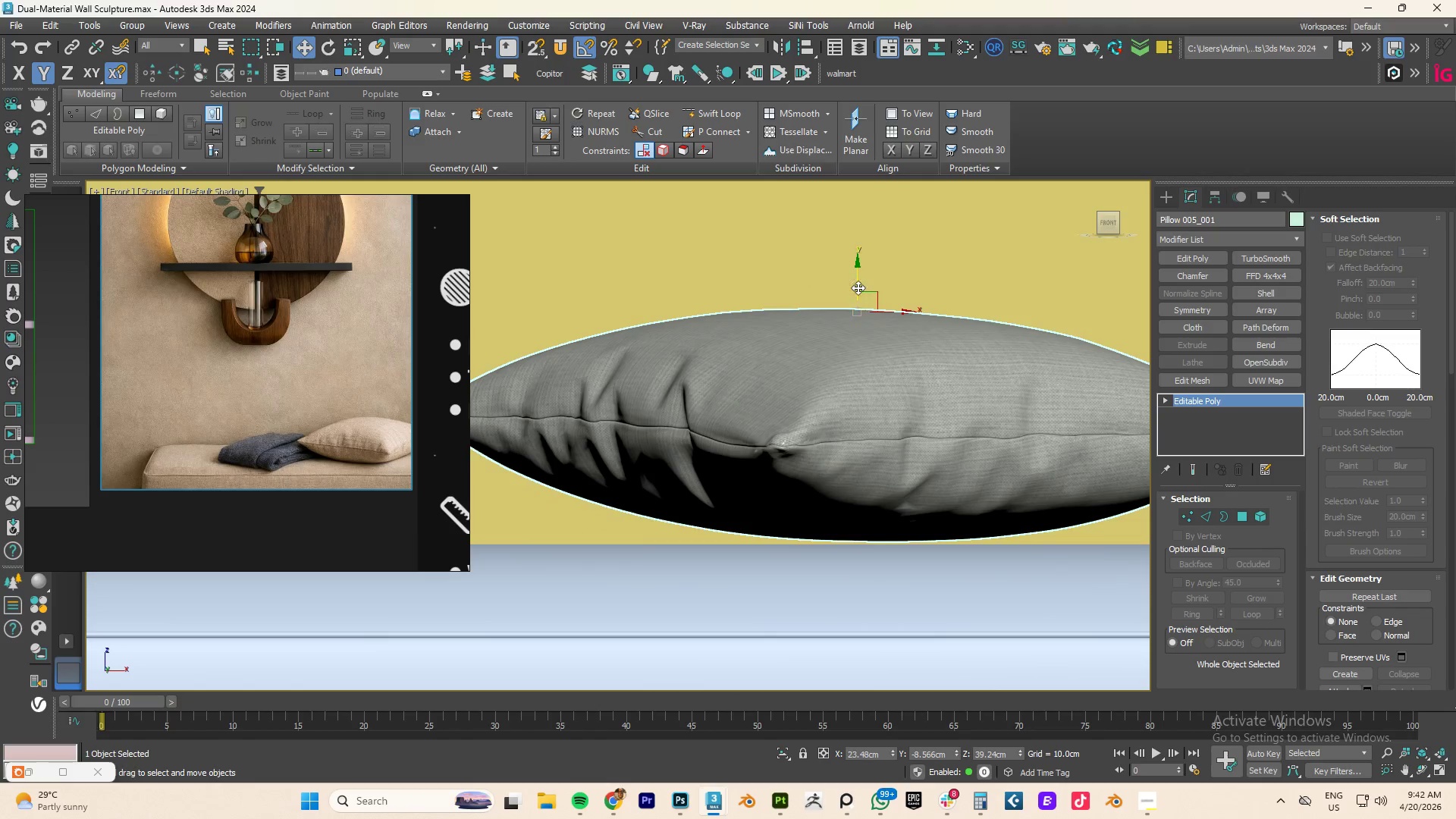 
left_click_drag(start_coordinate=[857, 284], to_coordinate=[855, 290])
 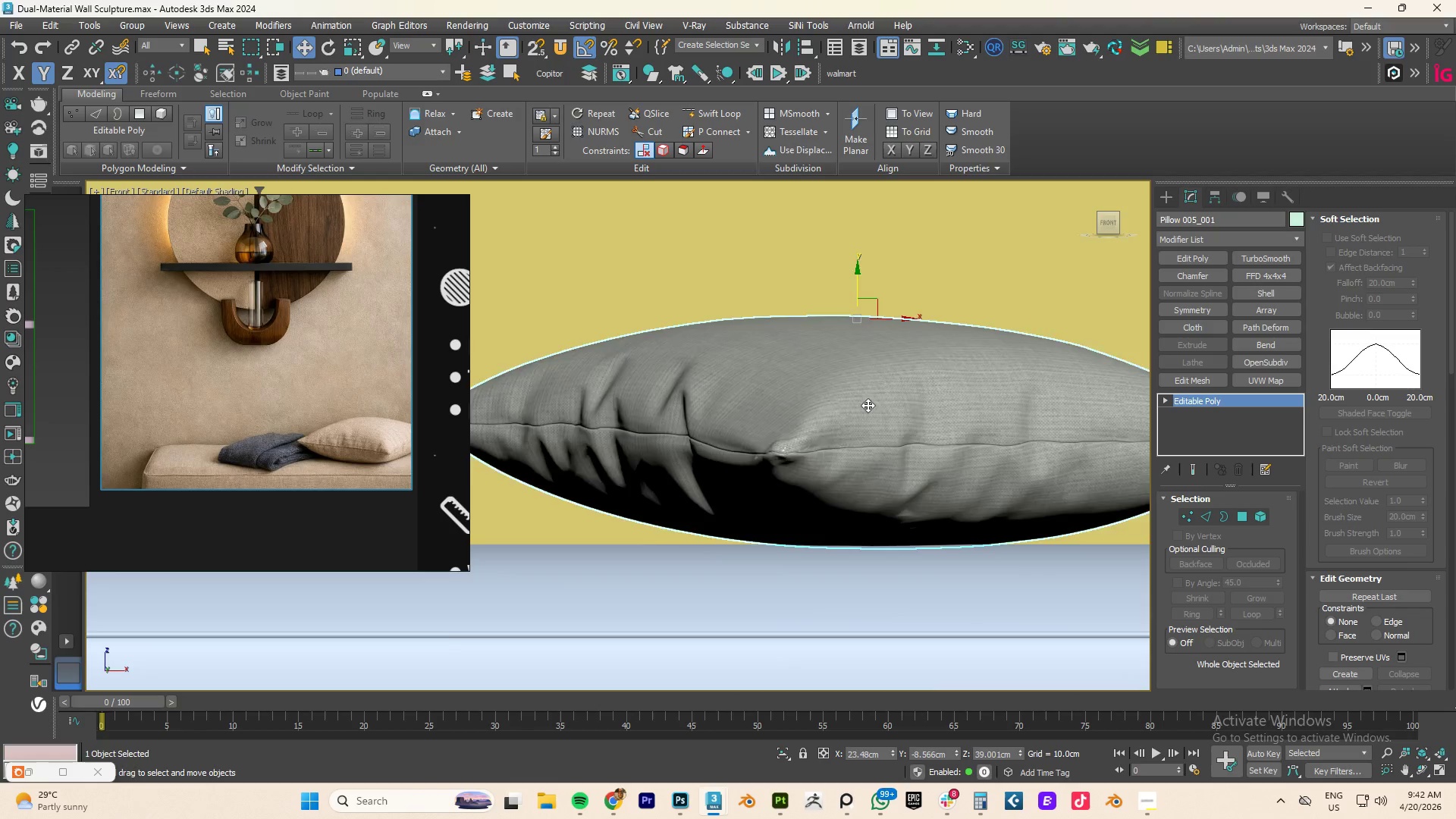 
hold_key(key=AltLeft, duration=1.41)
 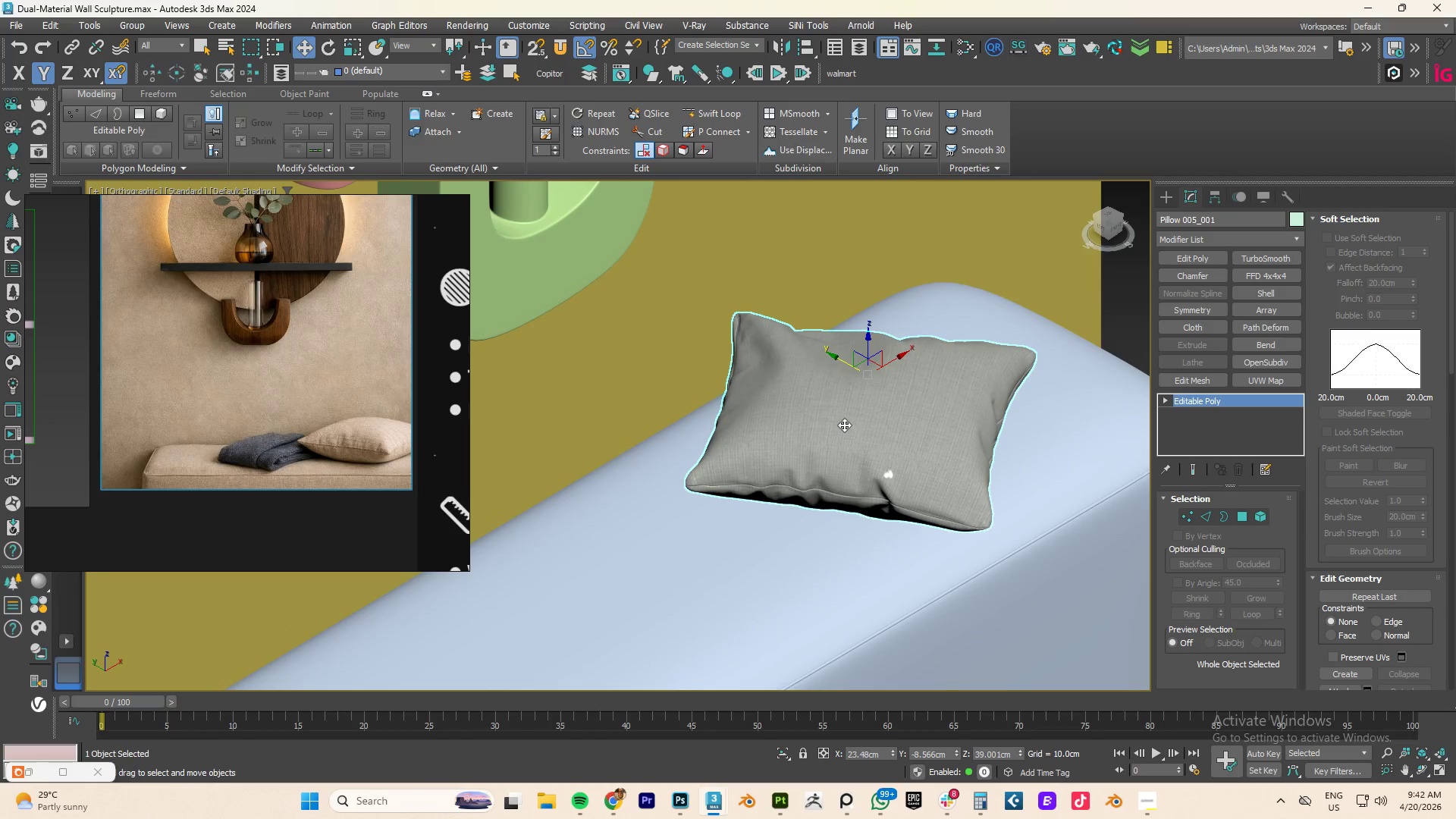 
scroll: coordinate [868, 405], scroll_direction: down, amount: 2.0
 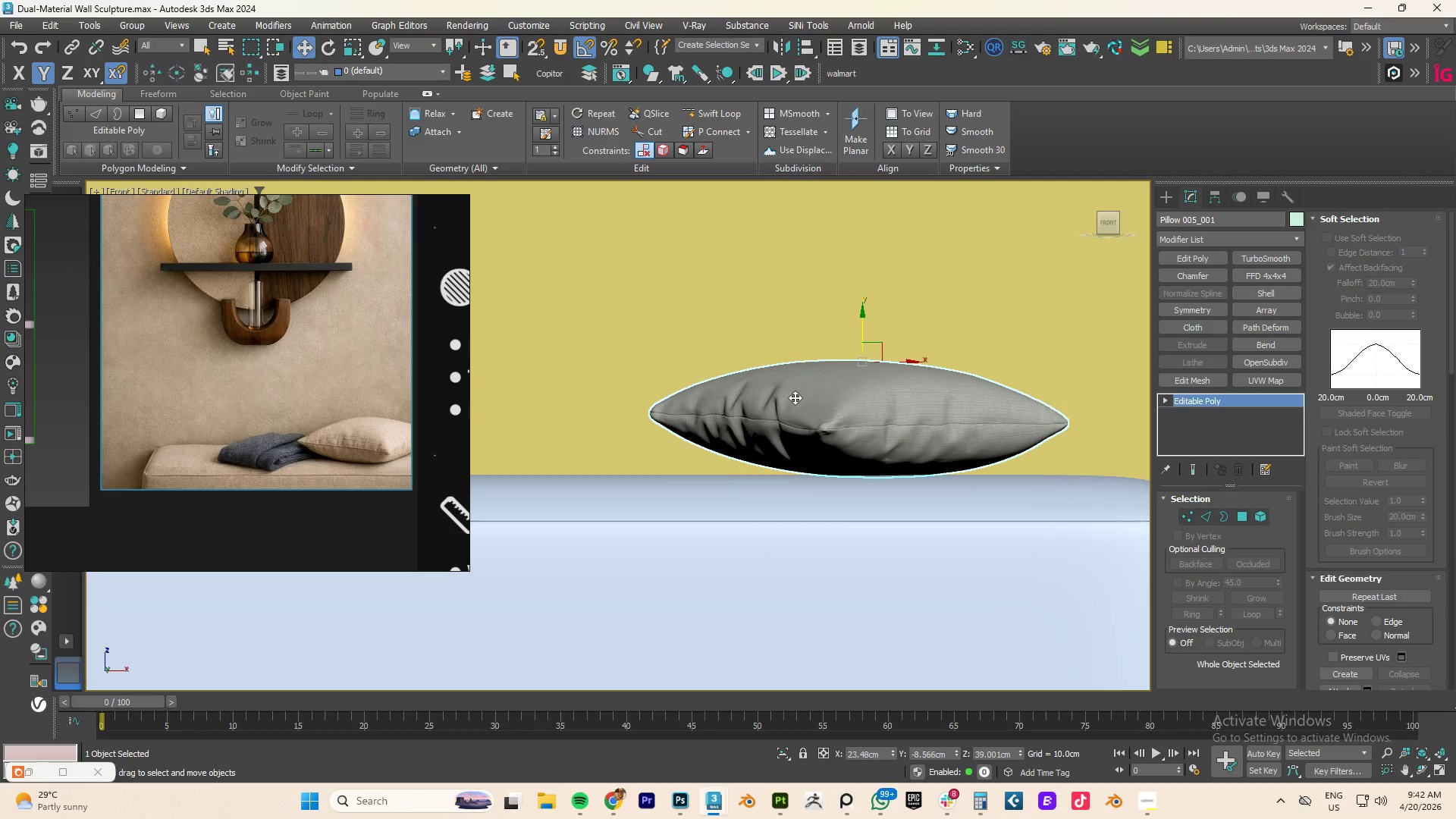 
key(E)
 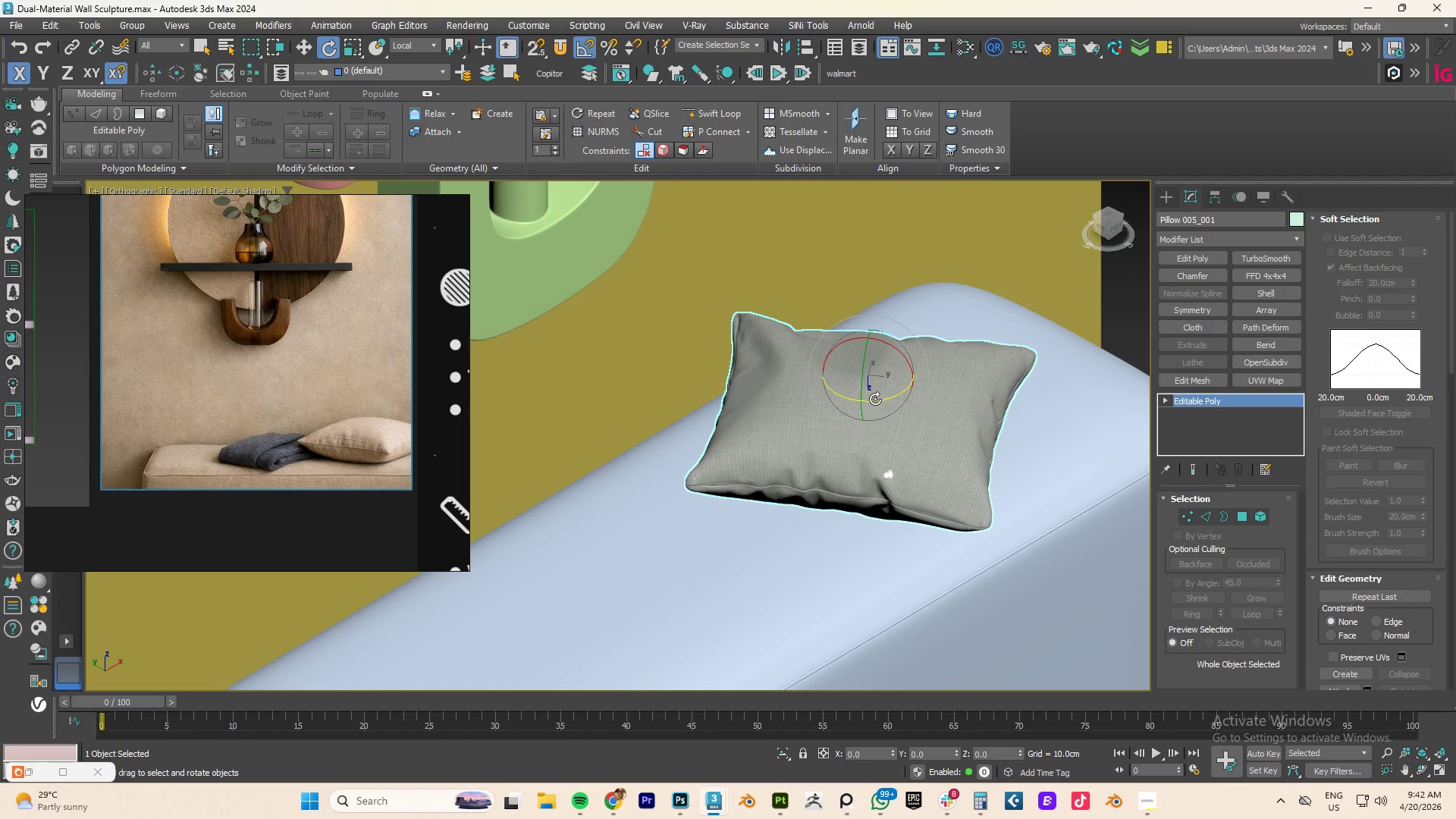 
left_click_drag(start_coordinate=[875, 401], to_coordinate=[994, 343])
 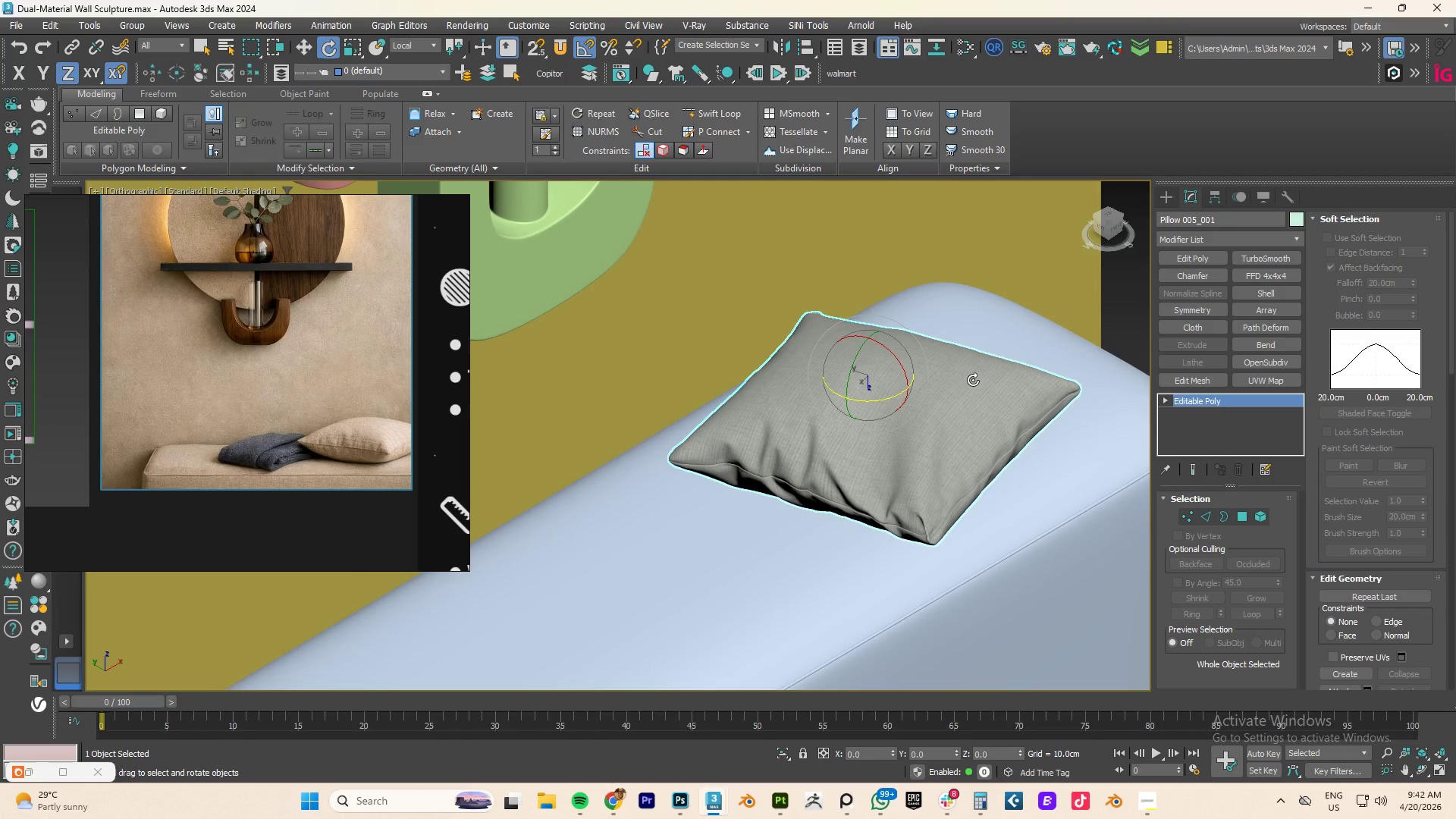 
type(fzw)
 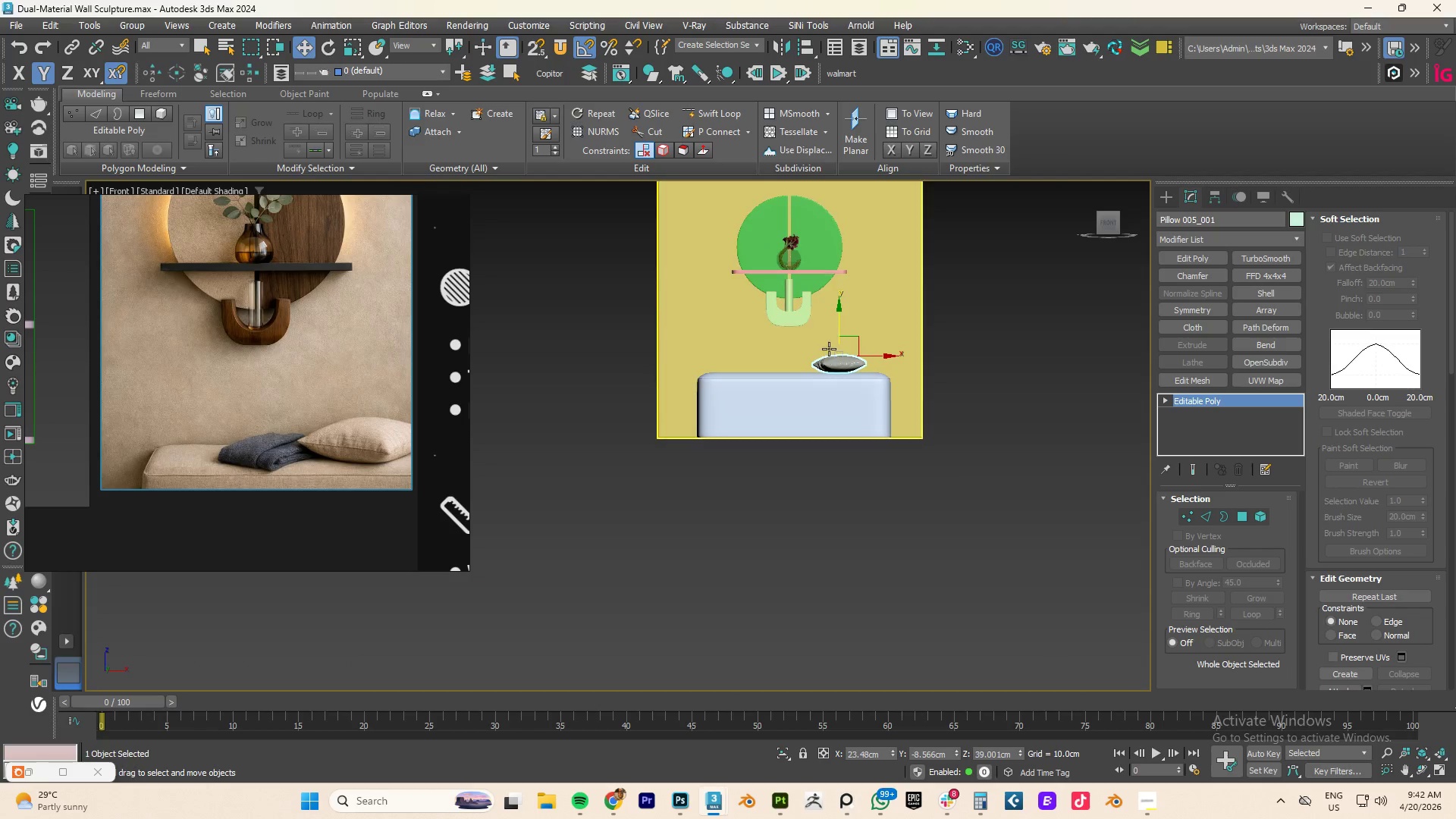 
scroll: coordinate [833, 358], scroll_direction: down, amount: 8.0
 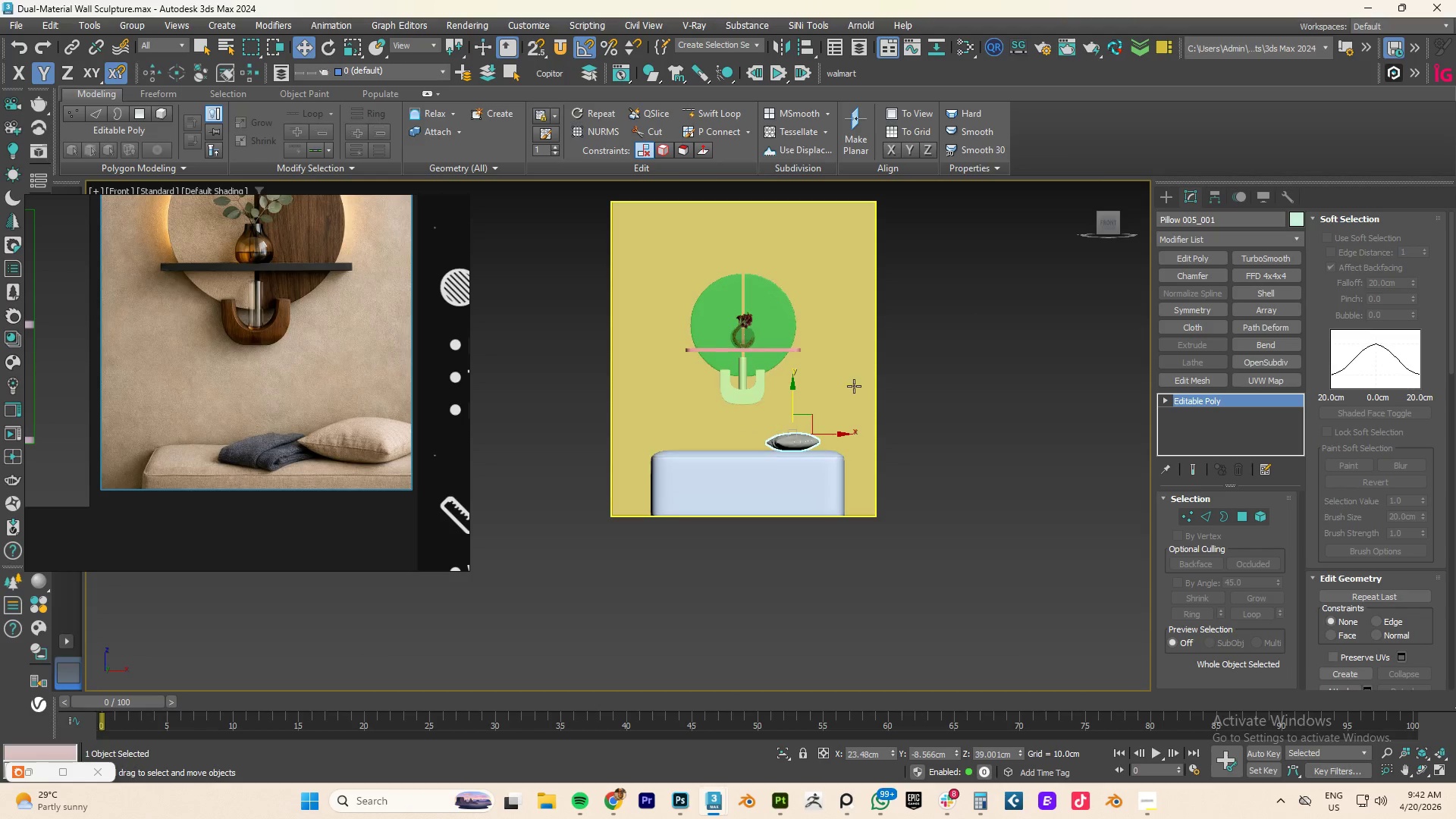 
left_click([932, 354])
 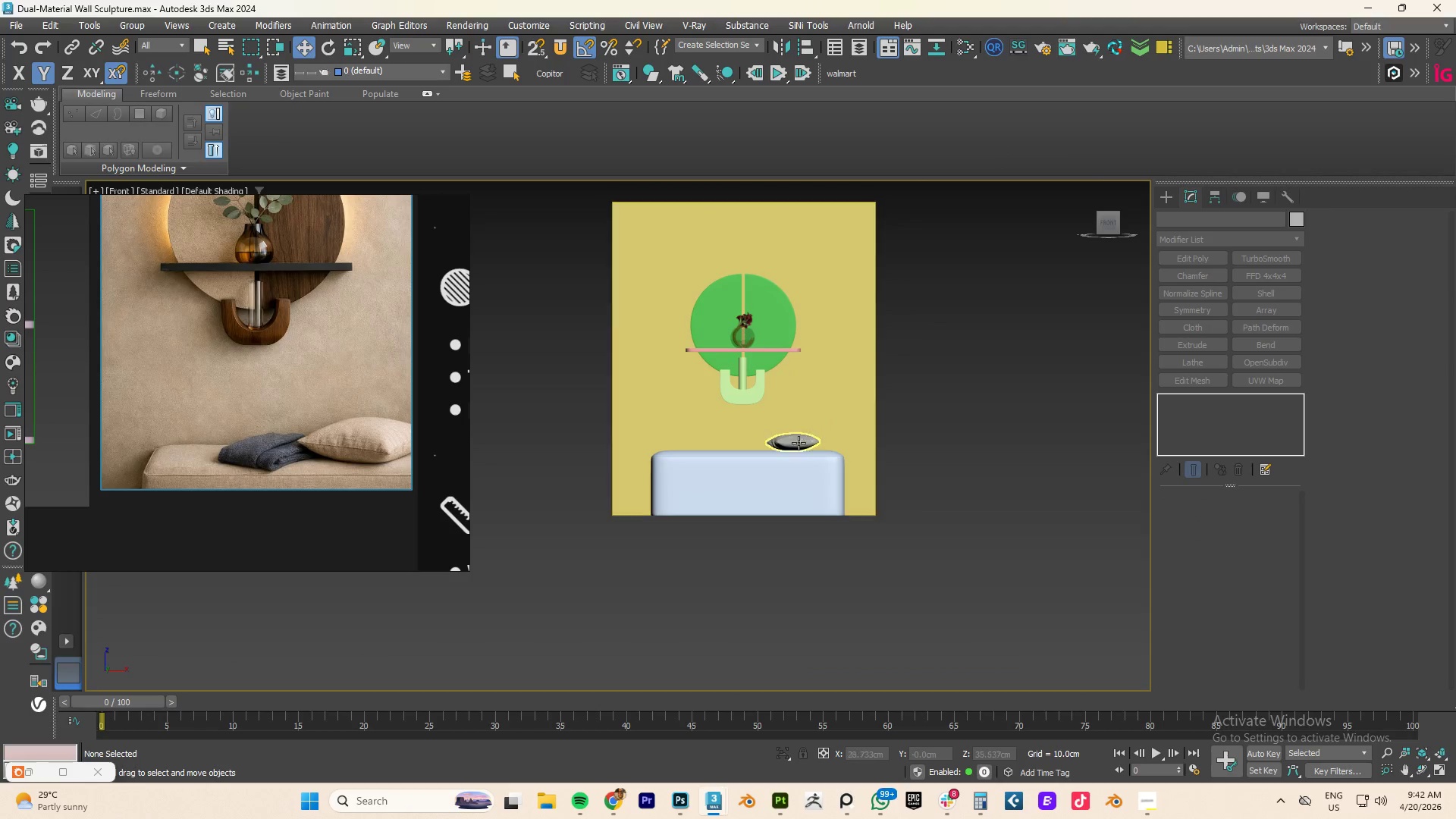 
scroll: coordinate [797, 444], scroll_direction: up, amount: 1.0
 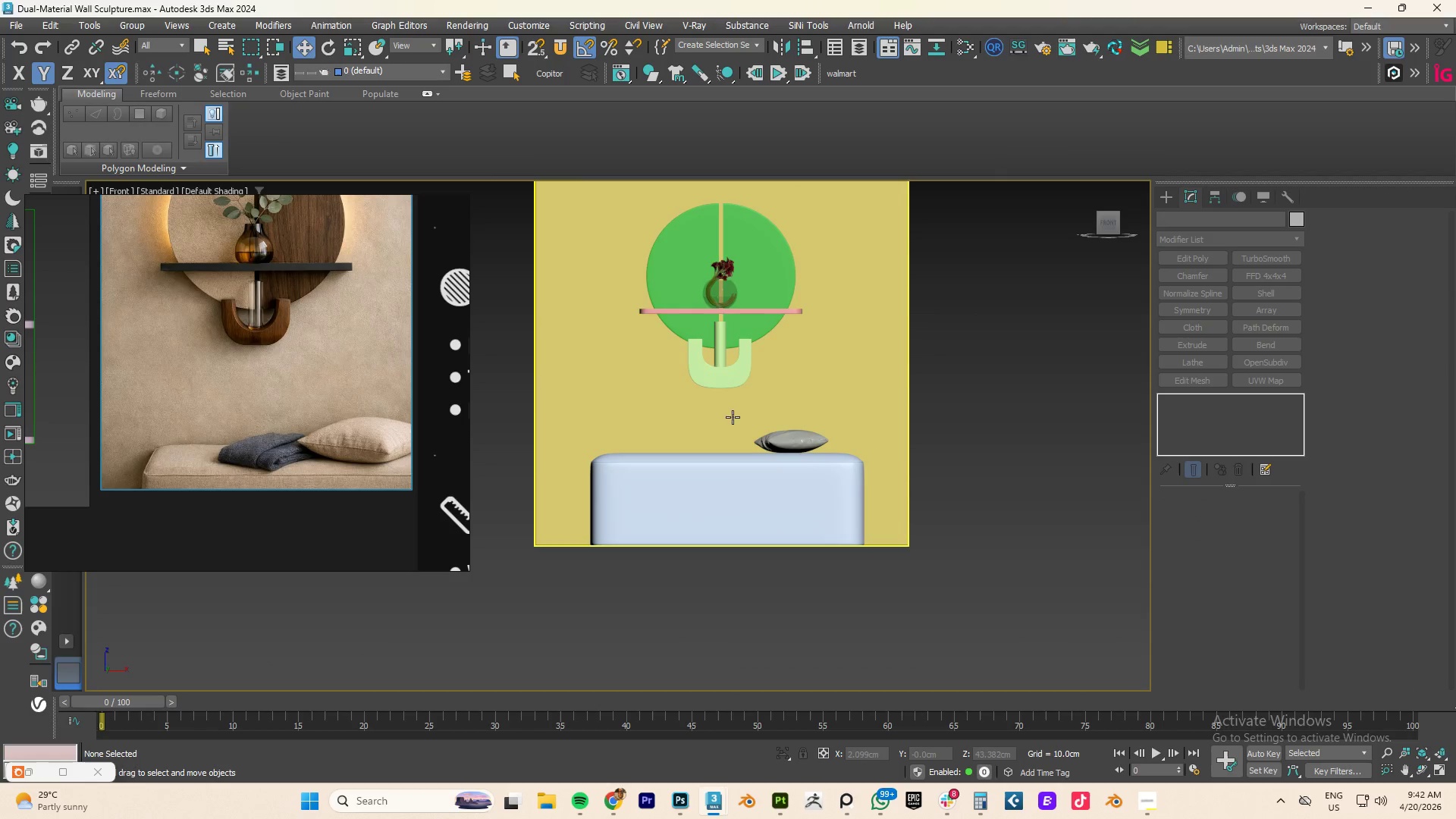 
hold_key(key=AltLeft, duration=1.09)
 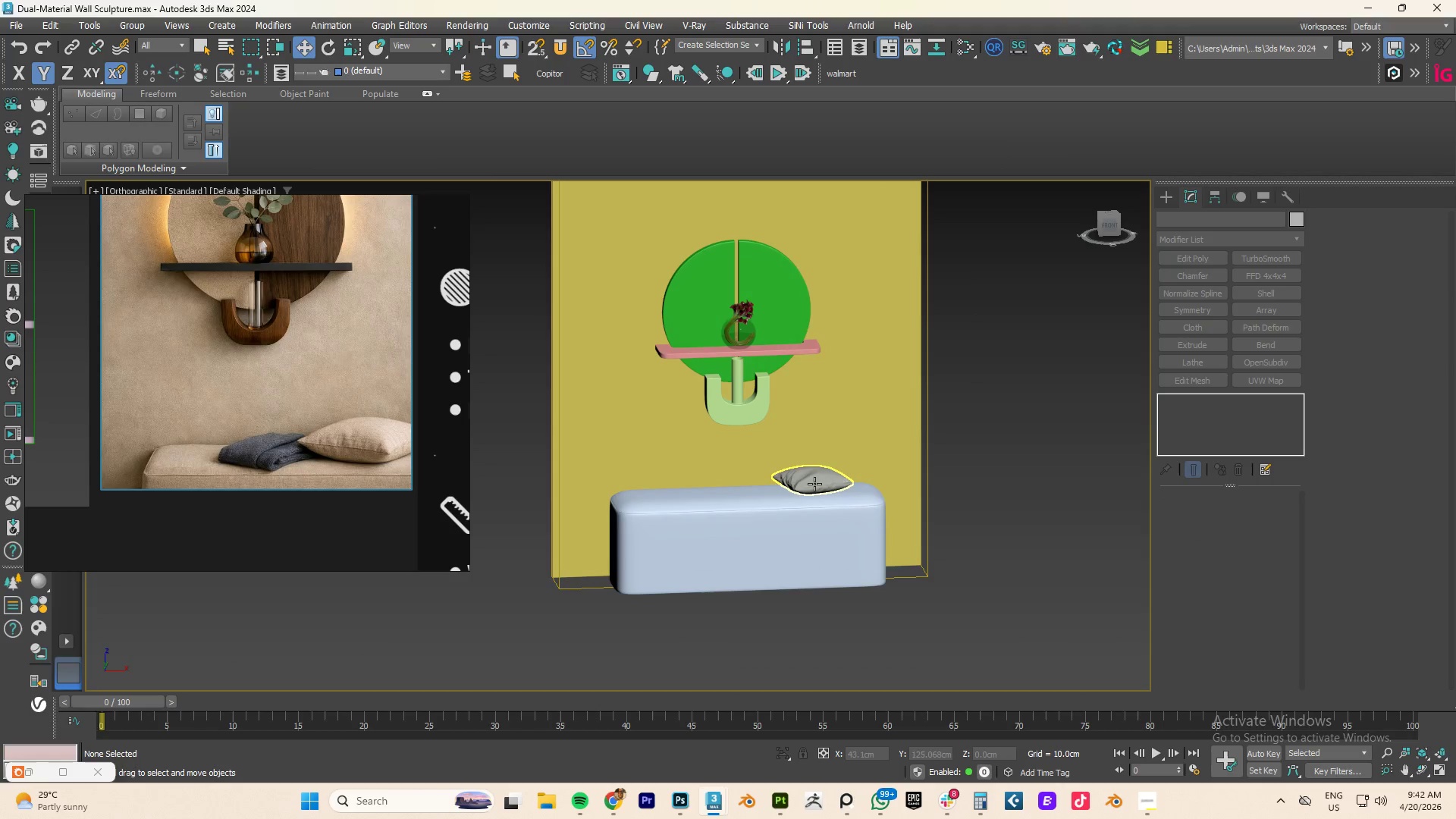 
left_click([814, 484])
 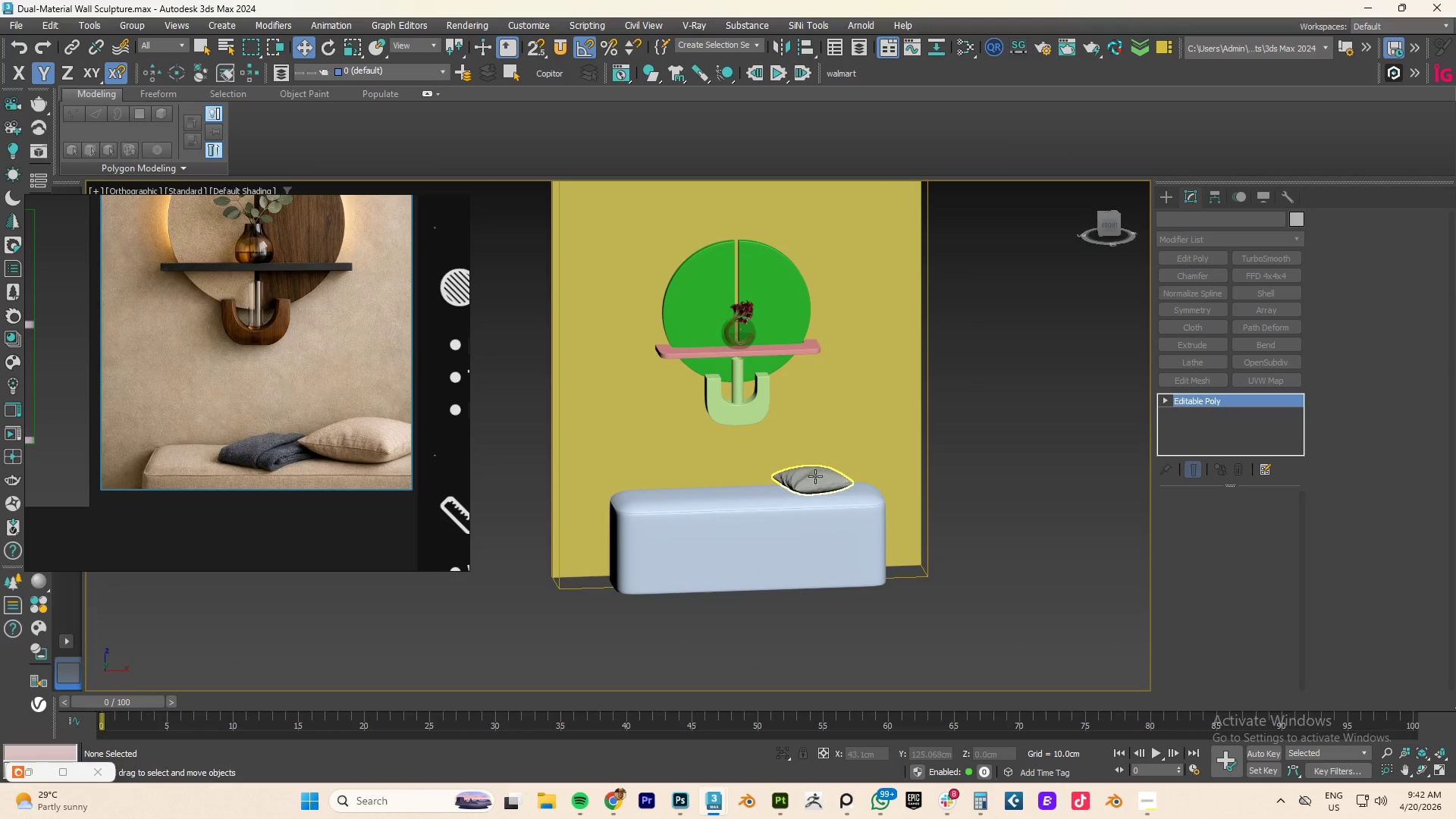 
hold_key(key=AltLeft, duration=2.06)
 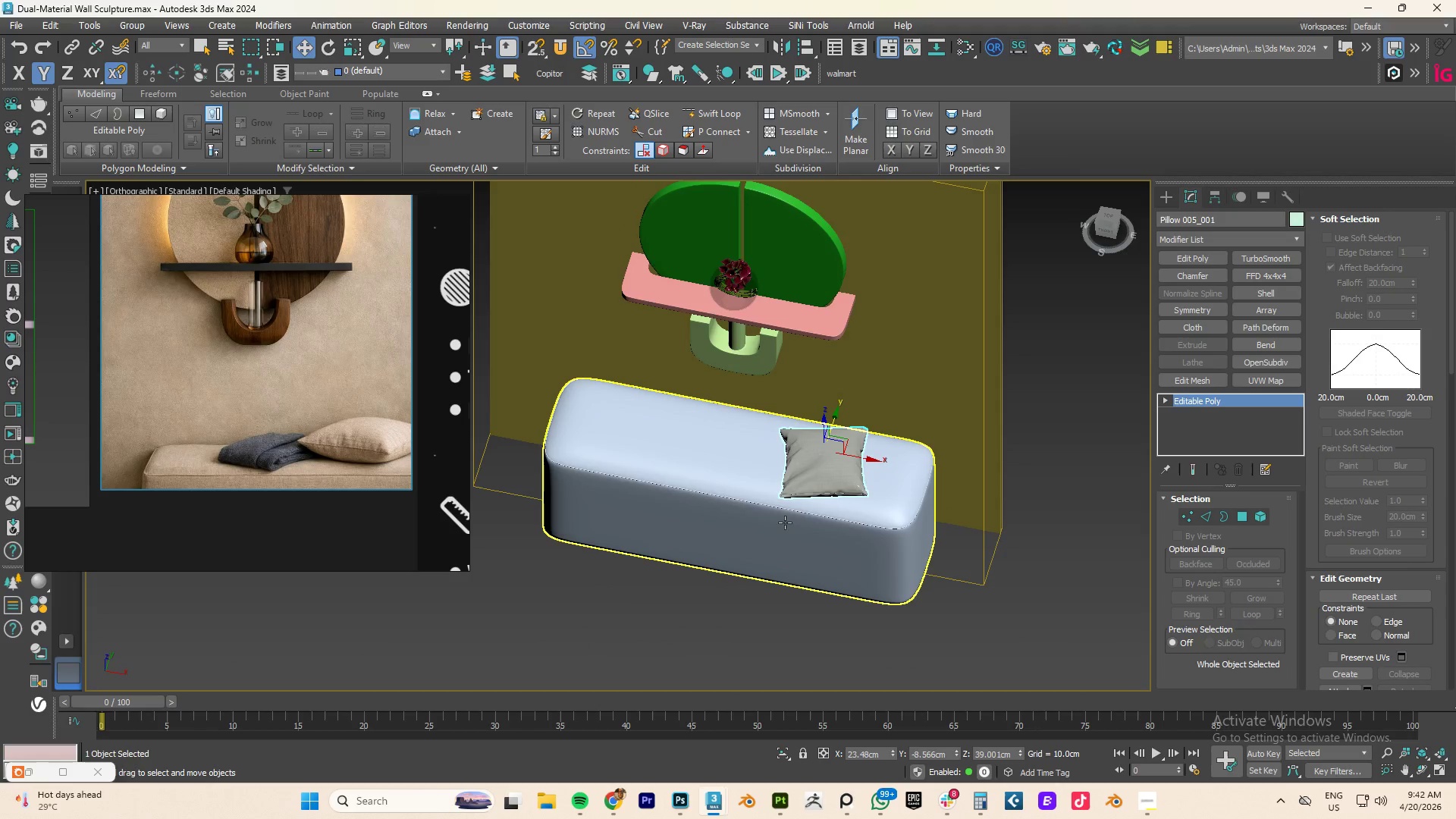 
key(T)
 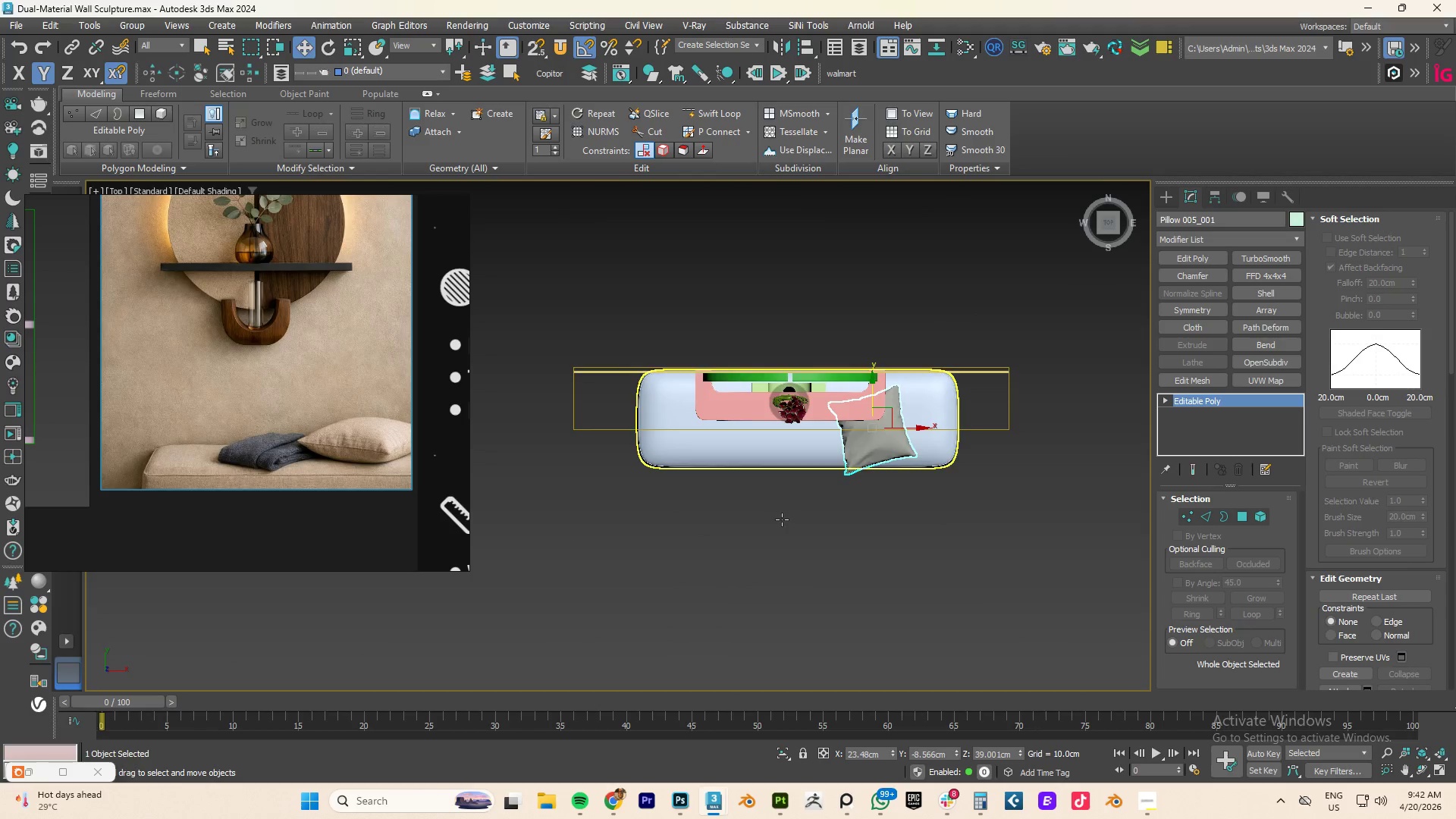 
scroll: coordinate [785, 522], scroll_direction: up, amount: 1.0
 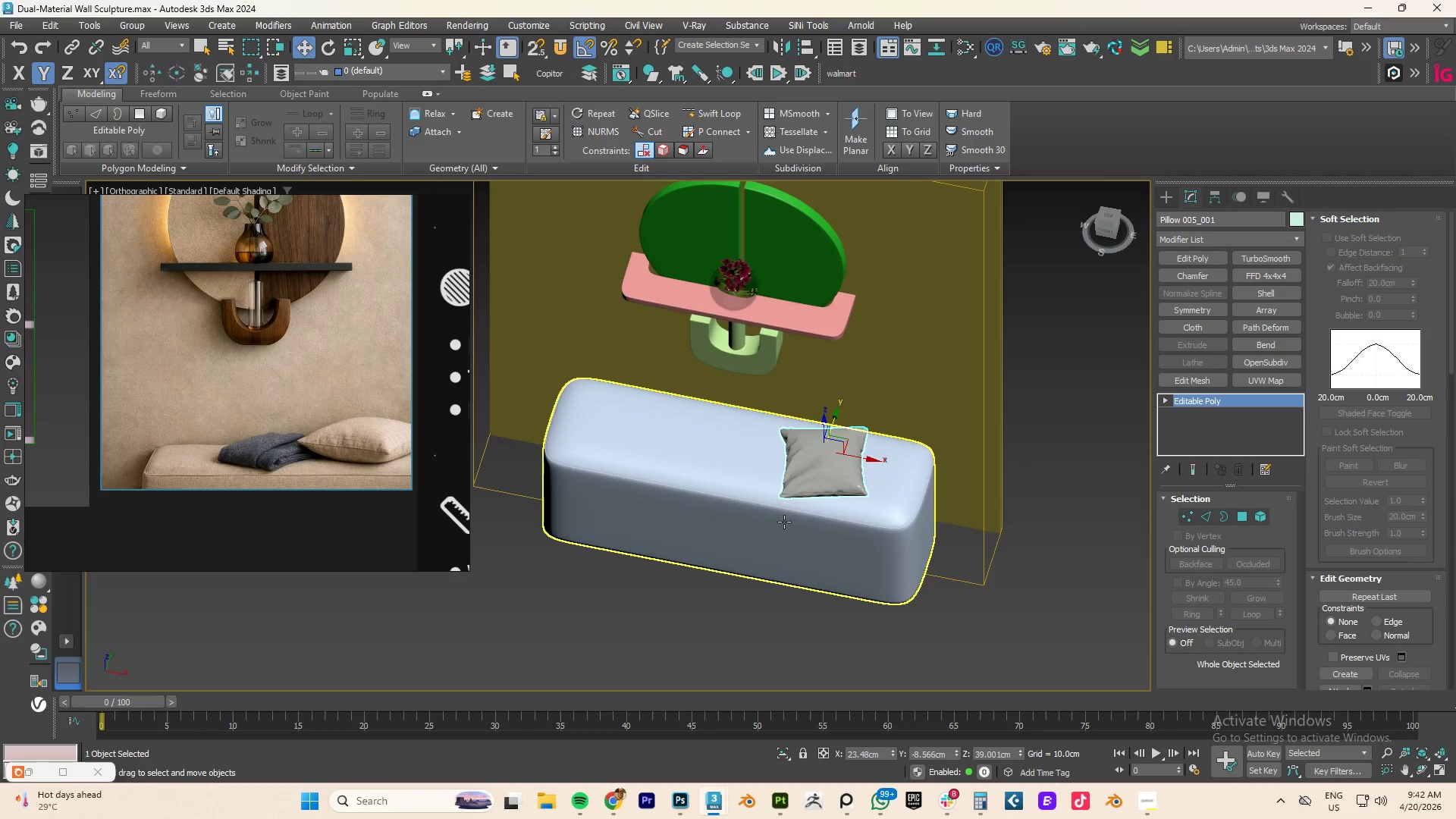 
key(Z)
 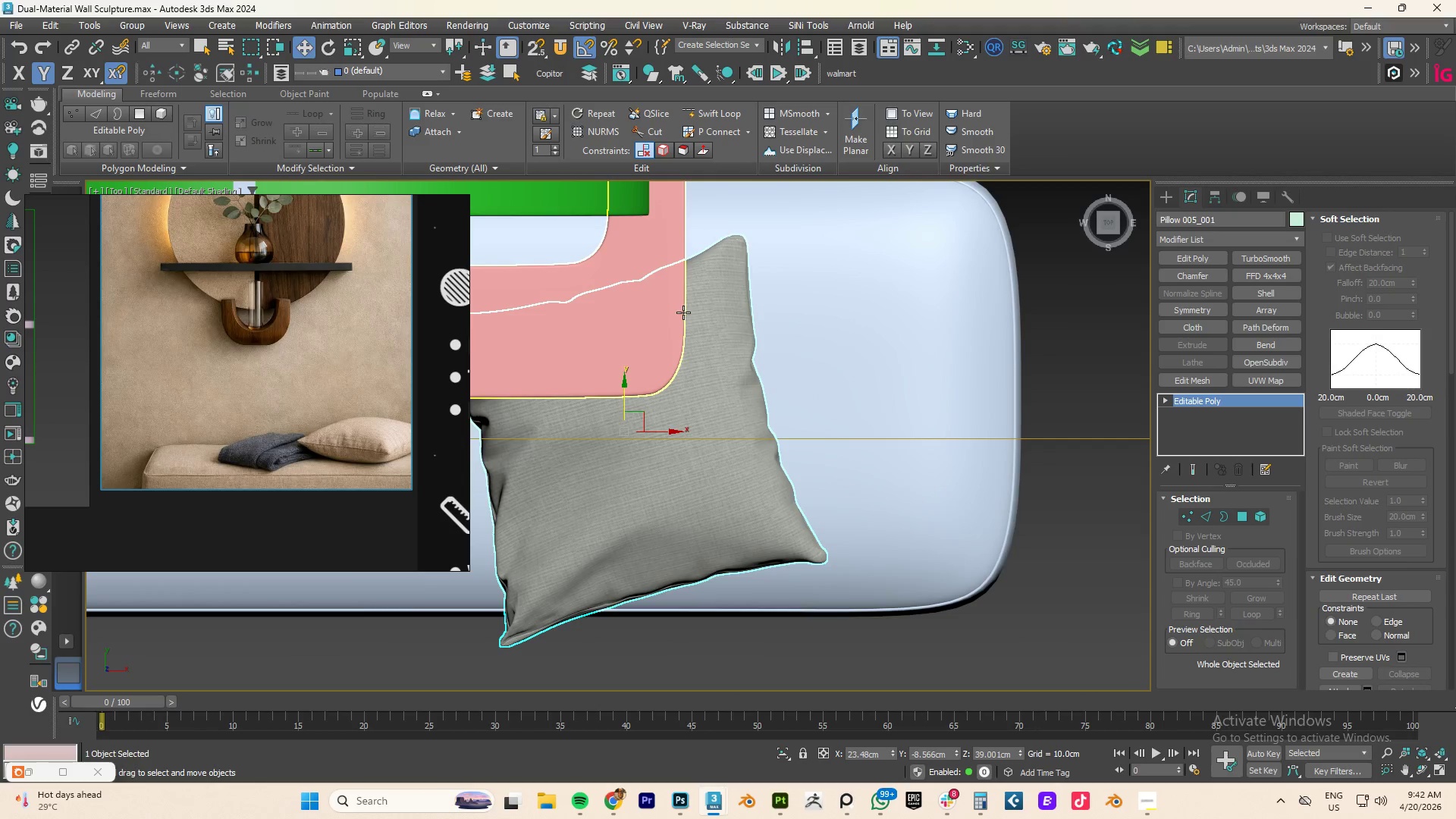 
scroll: coordinate [740, 387], scroll_direction: down, amount: 3.0
 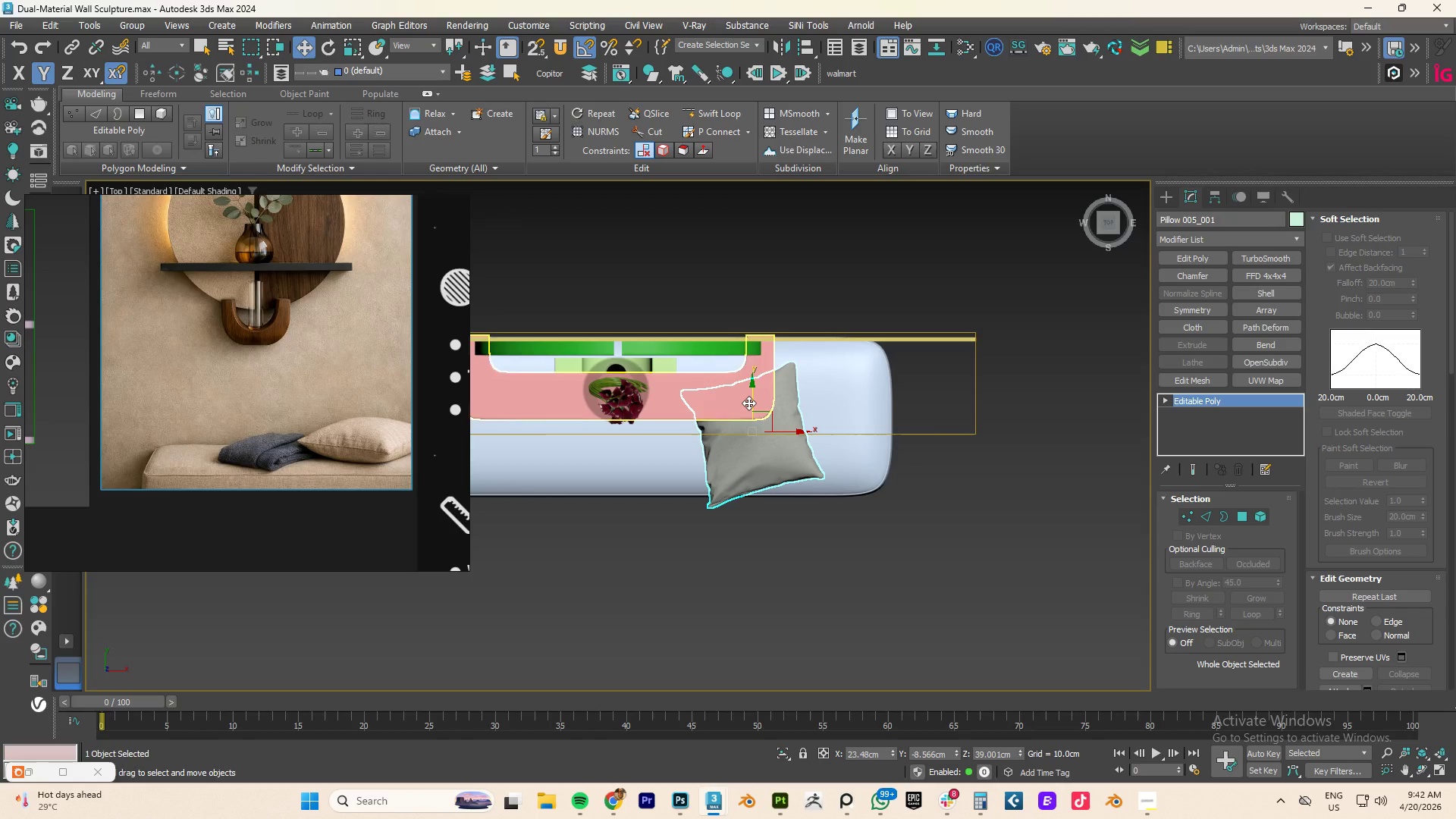 
left_click_drag(start_coordinate=[752, 401], to_coordinate=[752, 383])
 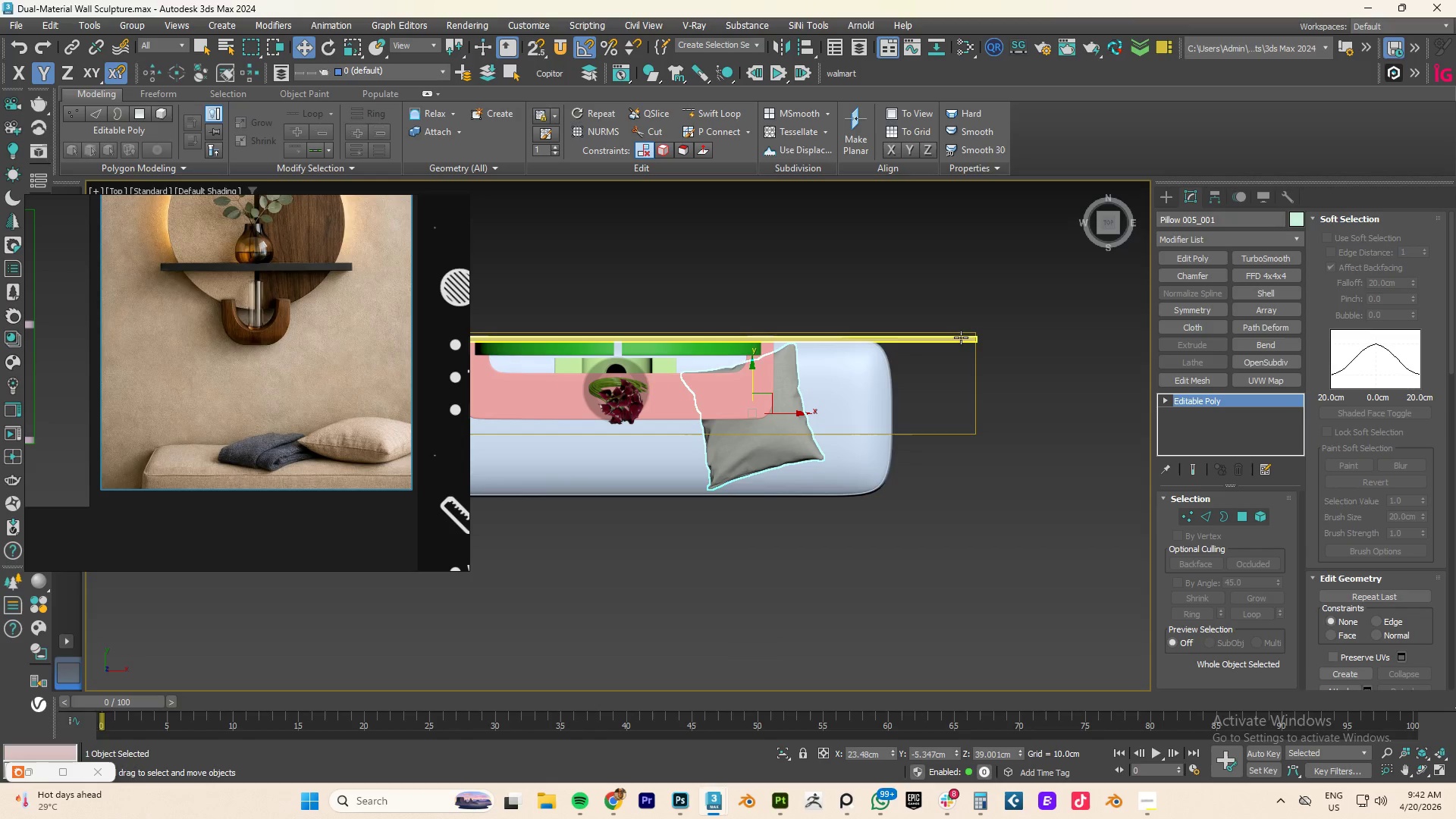 
left_click([961, 337])
 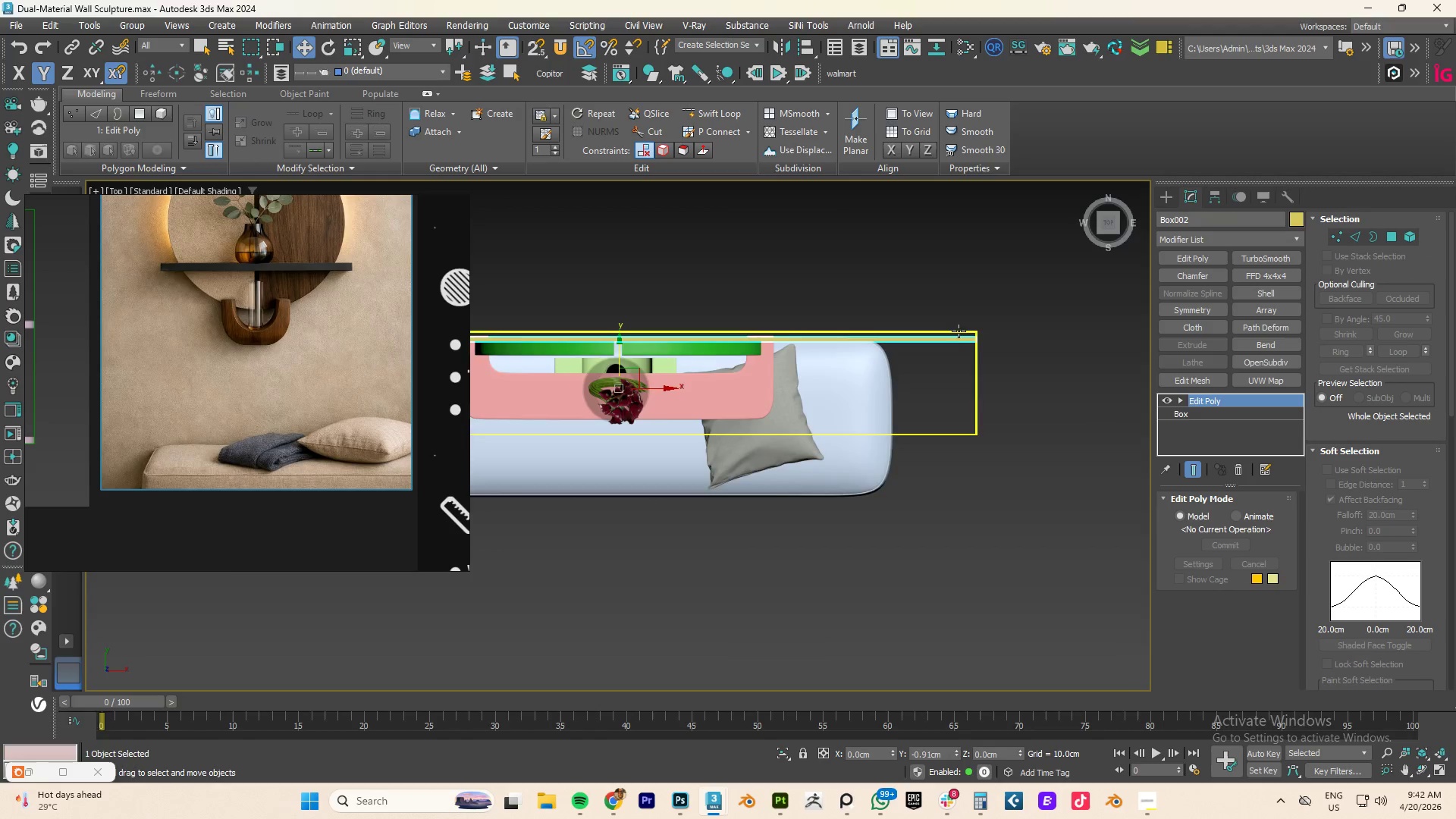 
scroll: coordinate [977, 335], scroll_direction: up, amount: 2.0
 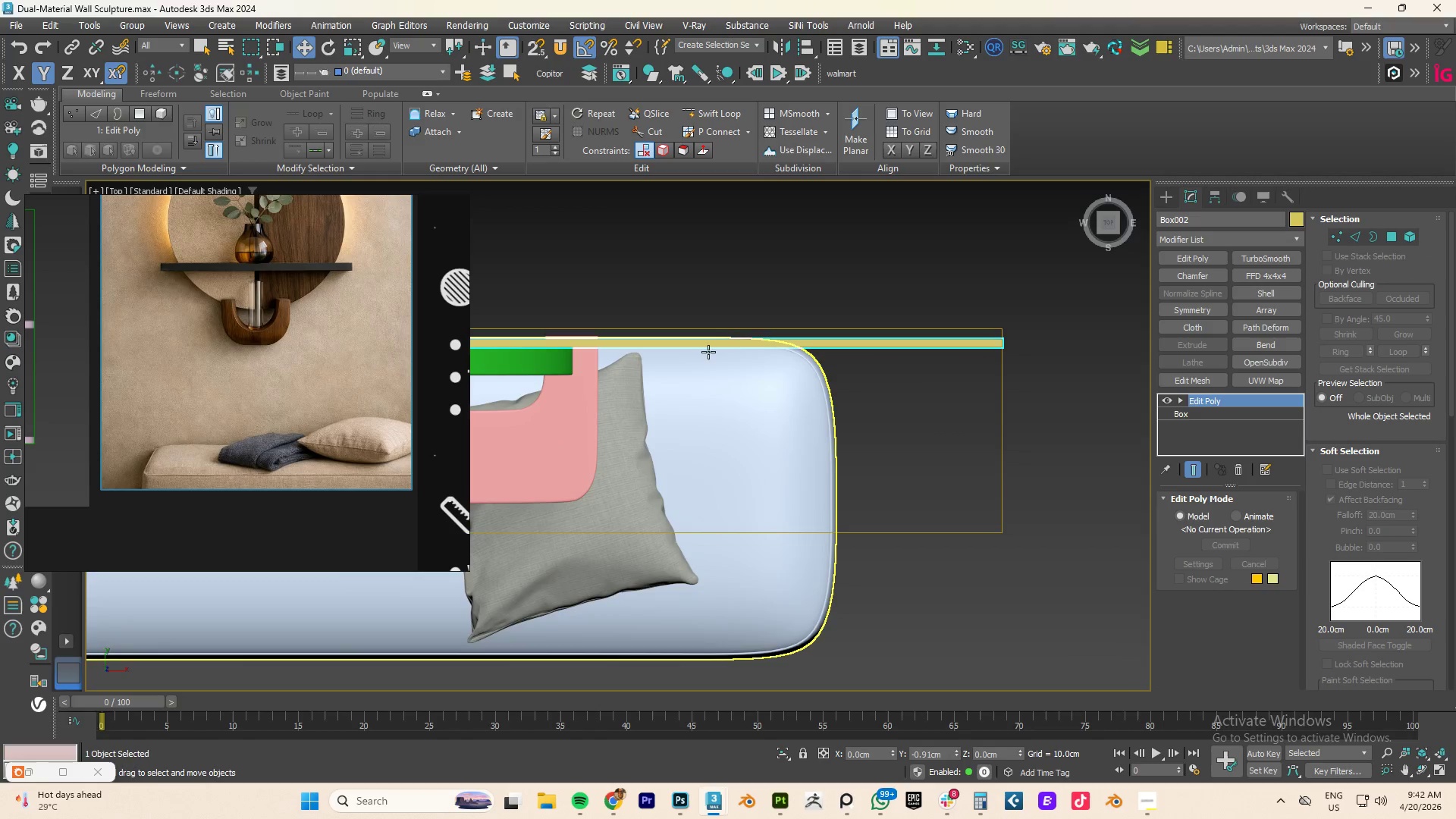 
scroll: coordinate [751, 353], scroll_direction: down, amount: 3.0
 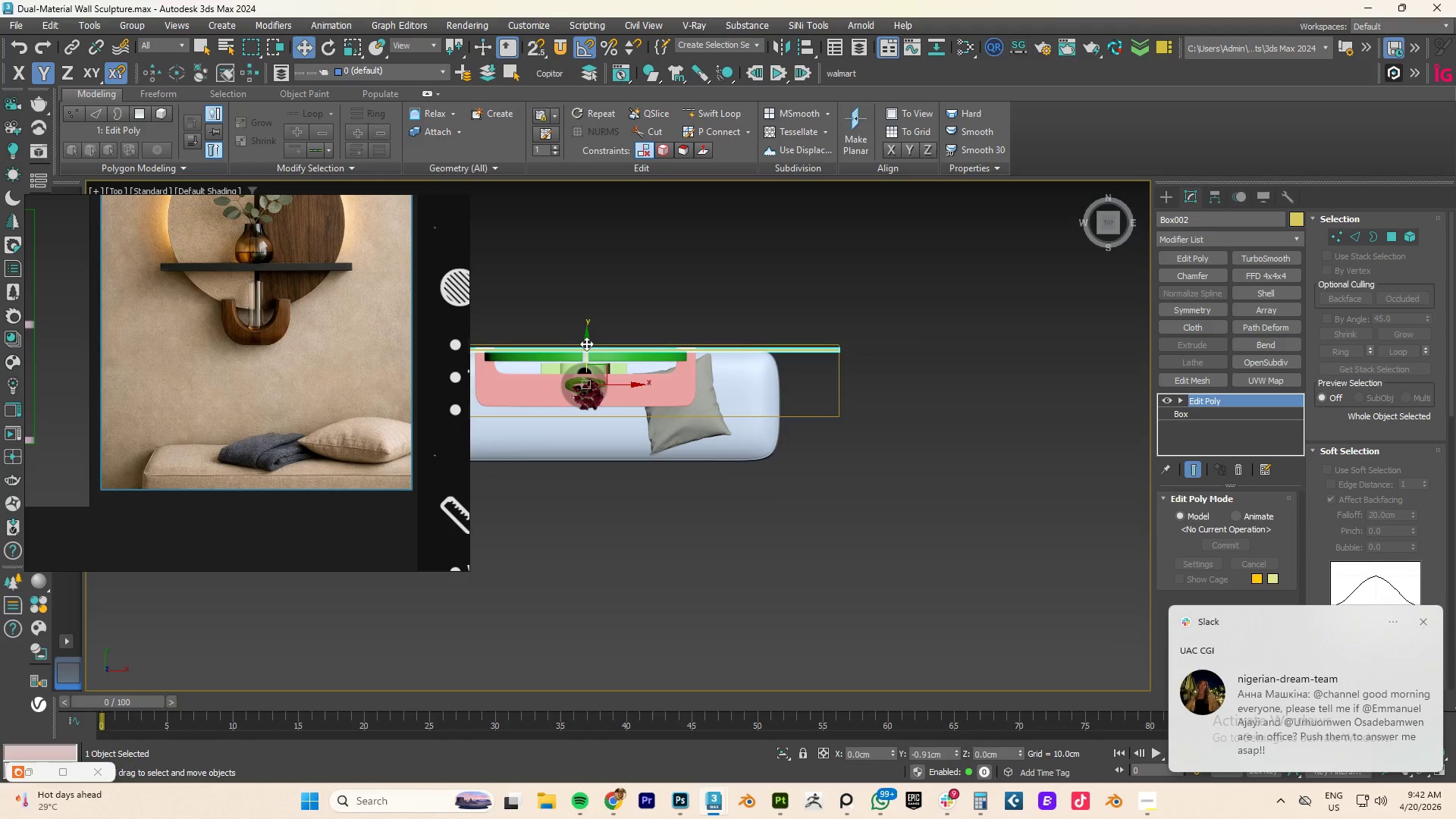 
left_click([586, 344])
 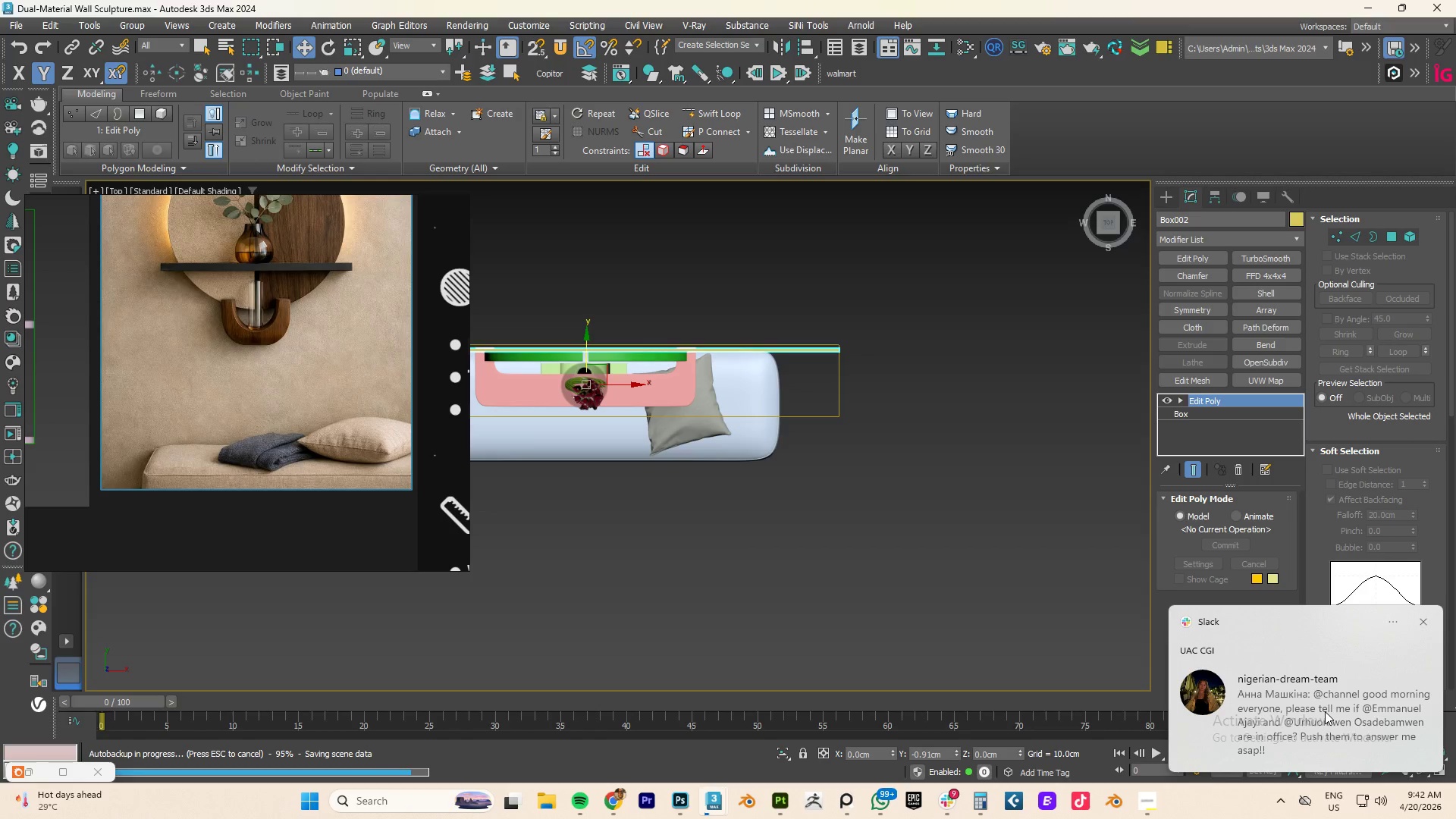 
wait(10.84)
 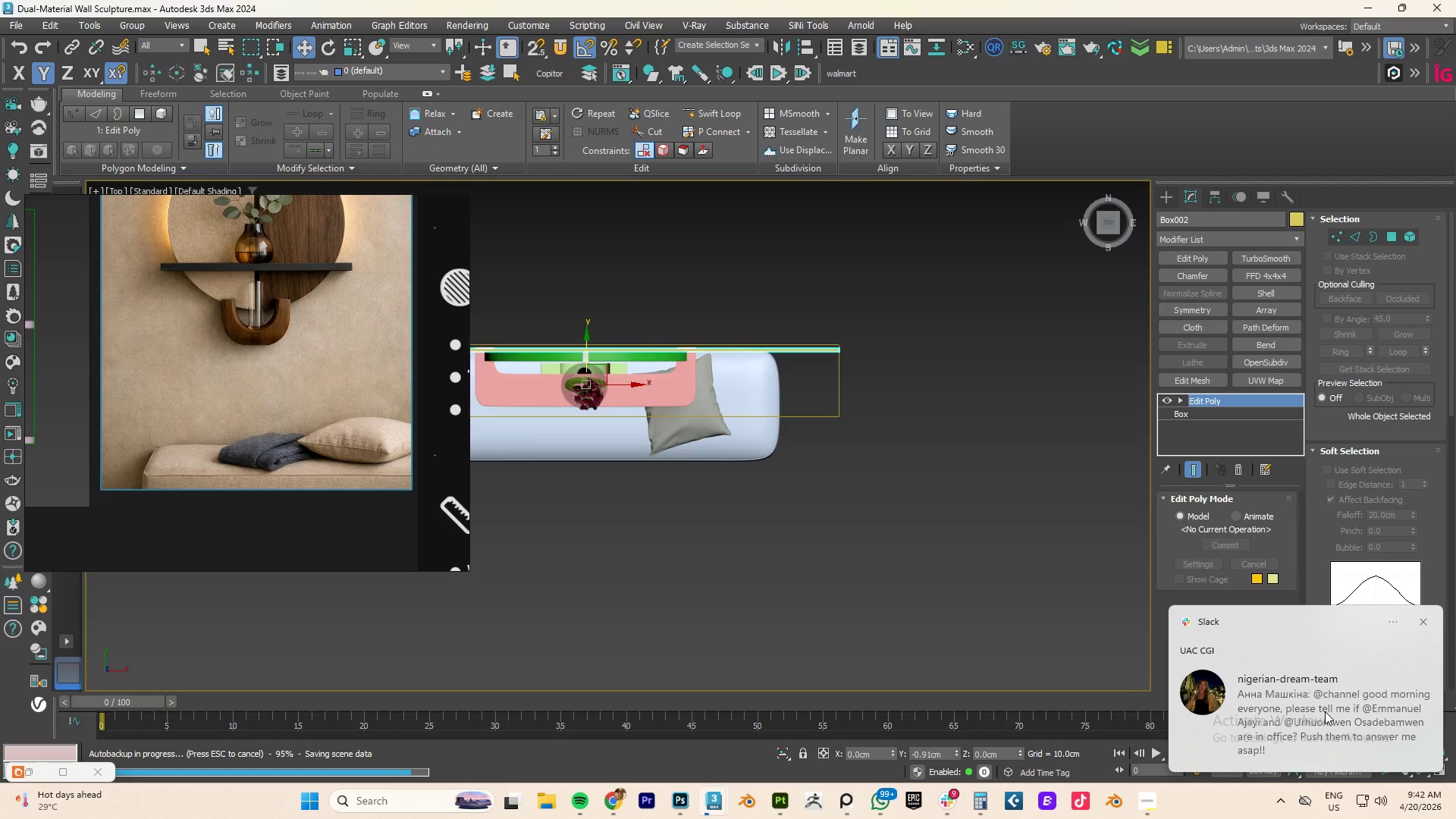 
scroll: coordinate [703, 384], scroll_direction: up, amount: 2.0
 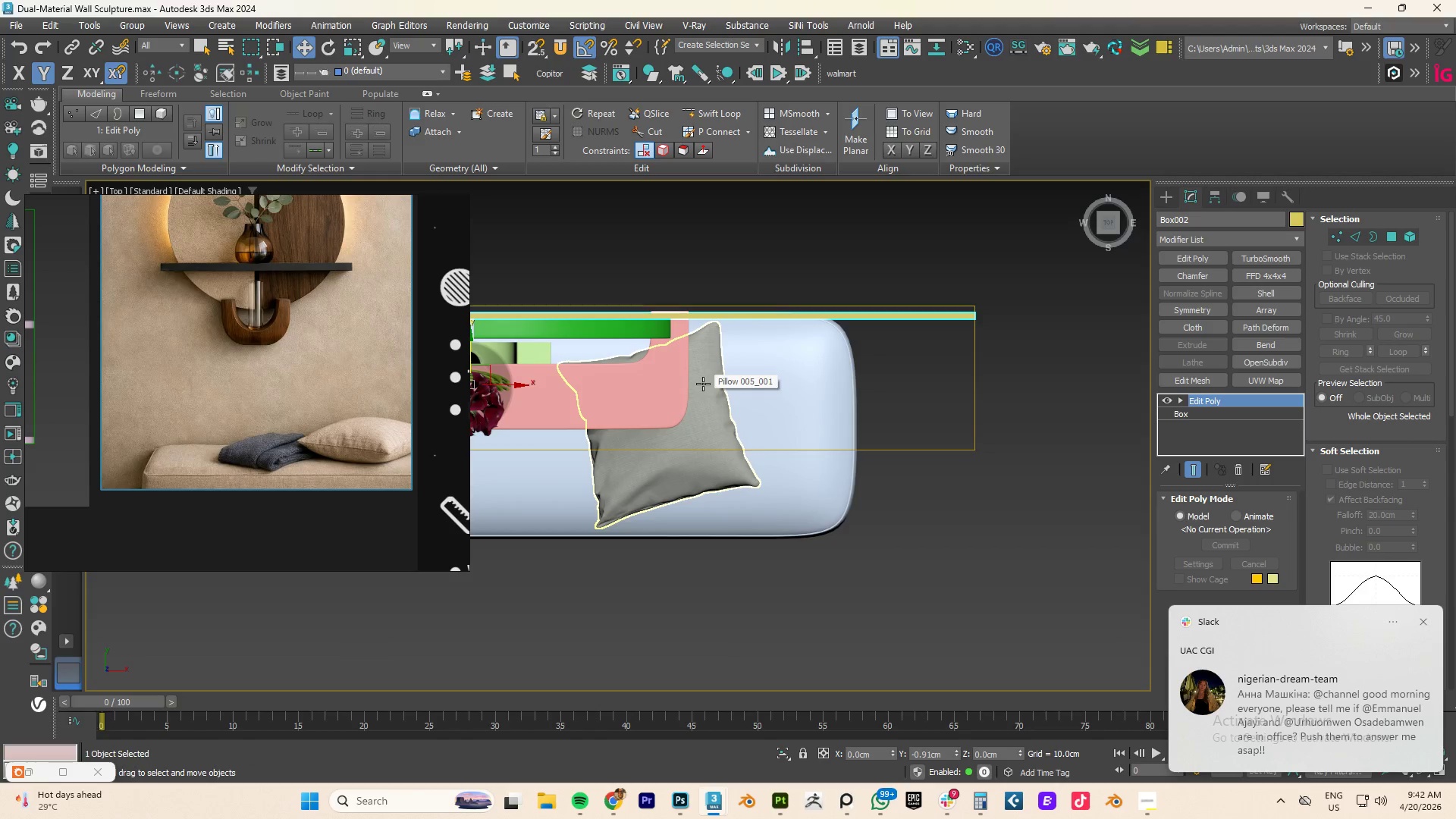 
scroll: coordinate [703, 384], scroll_direction: down, amount: 1.0
 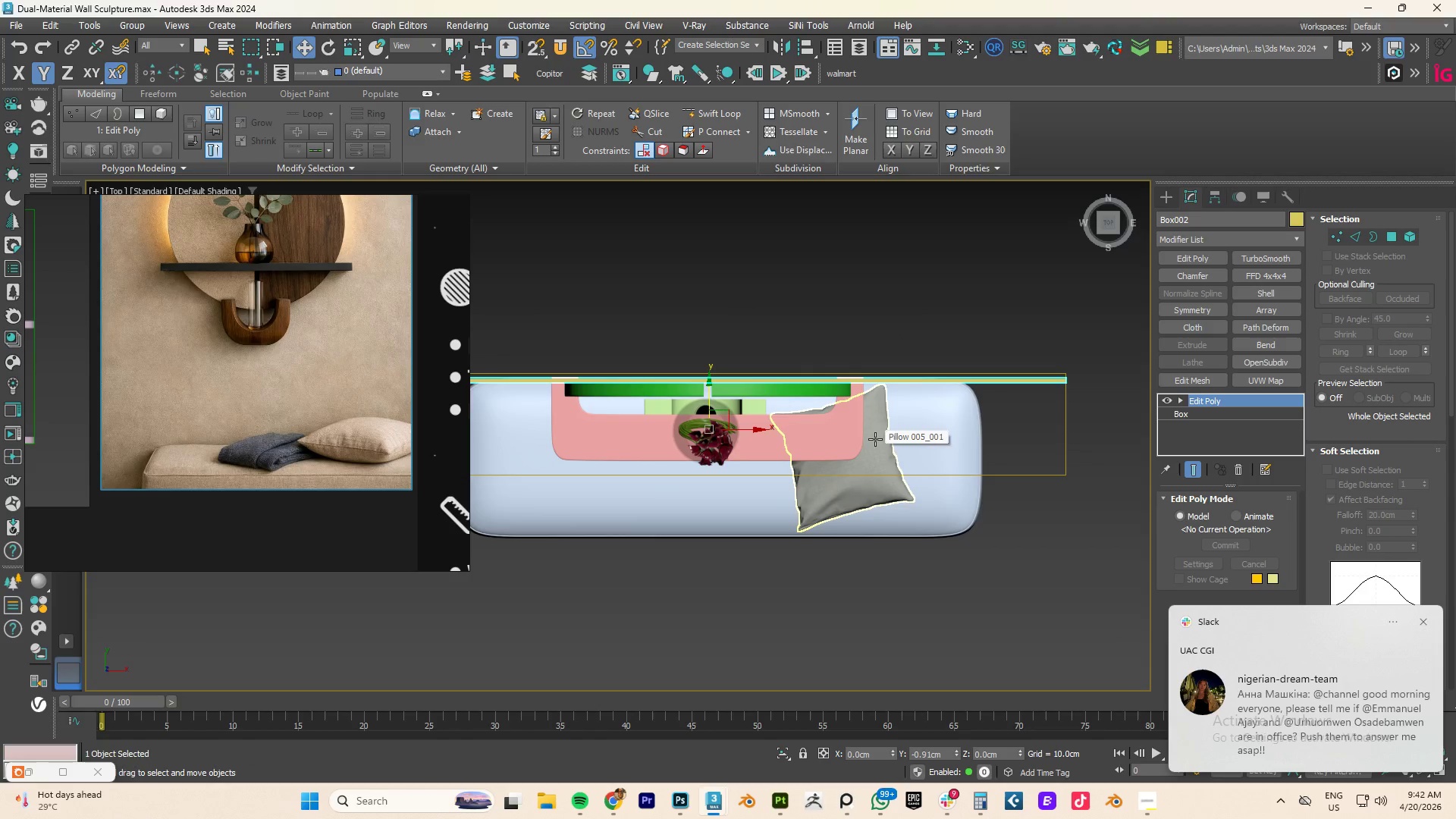 
left_click([873, 437])
 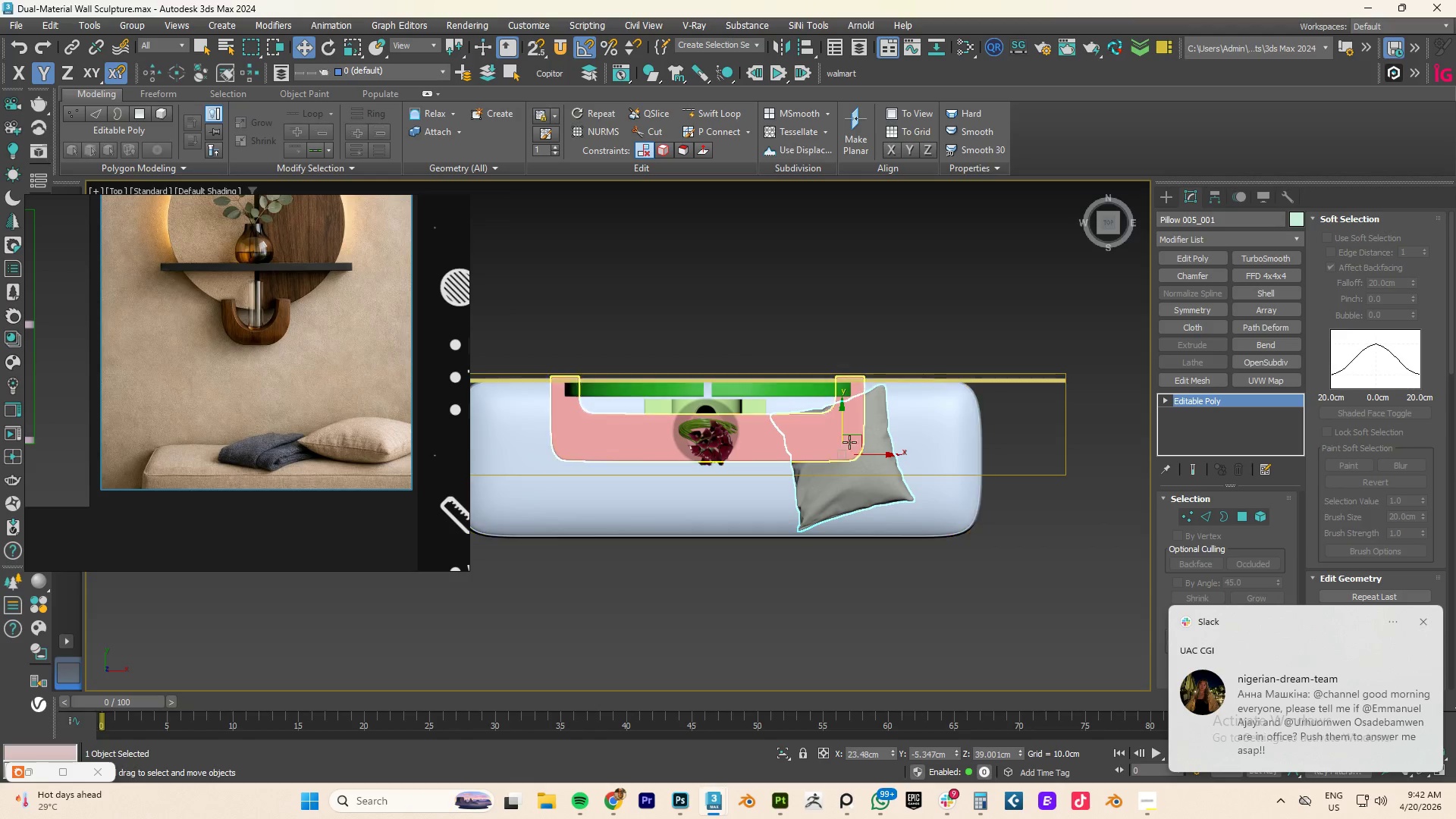 
type(ez)
 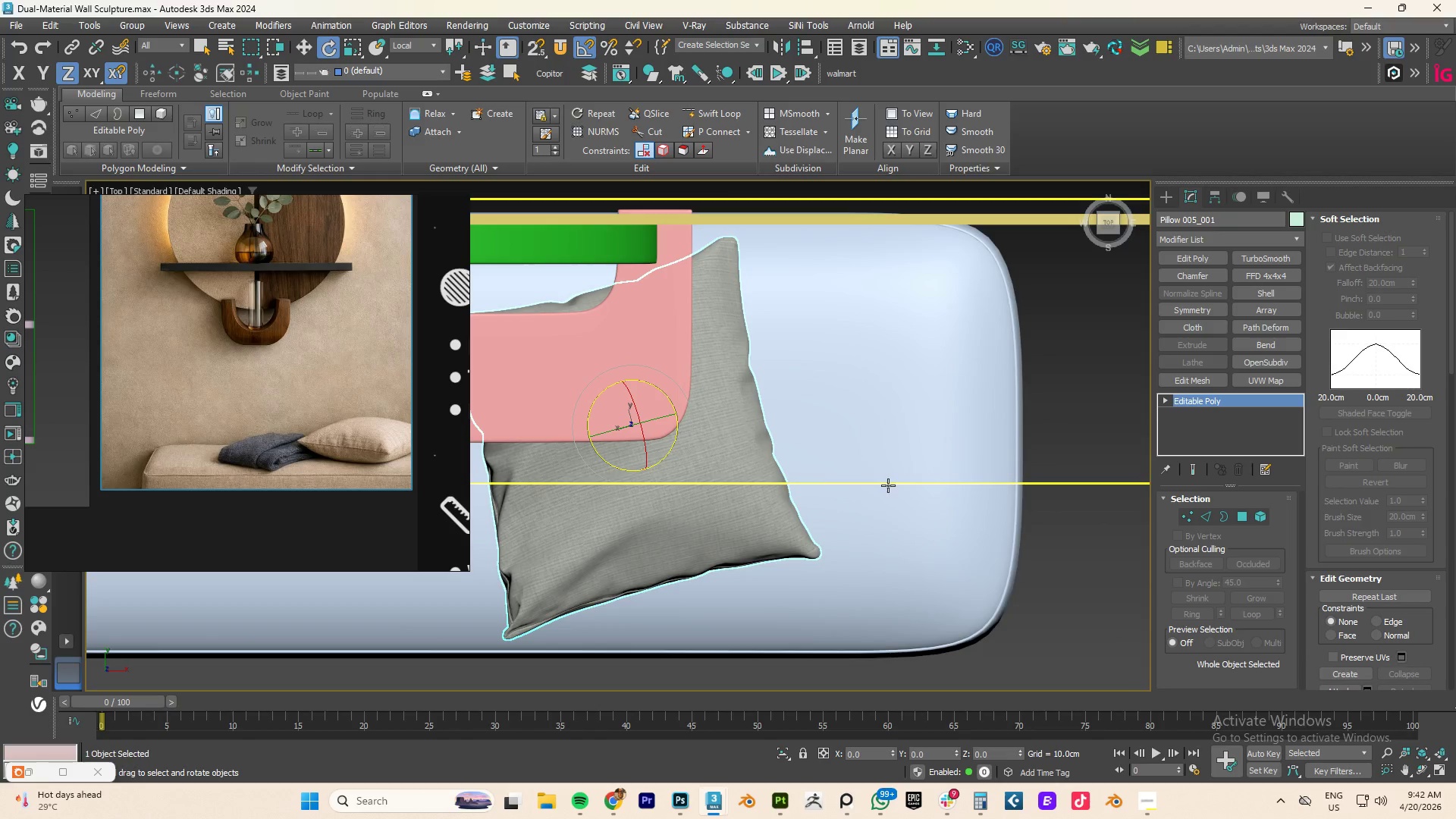 
left_click_drag(start_coordinate=[875, 473], to_coordinate=[880, 472])
 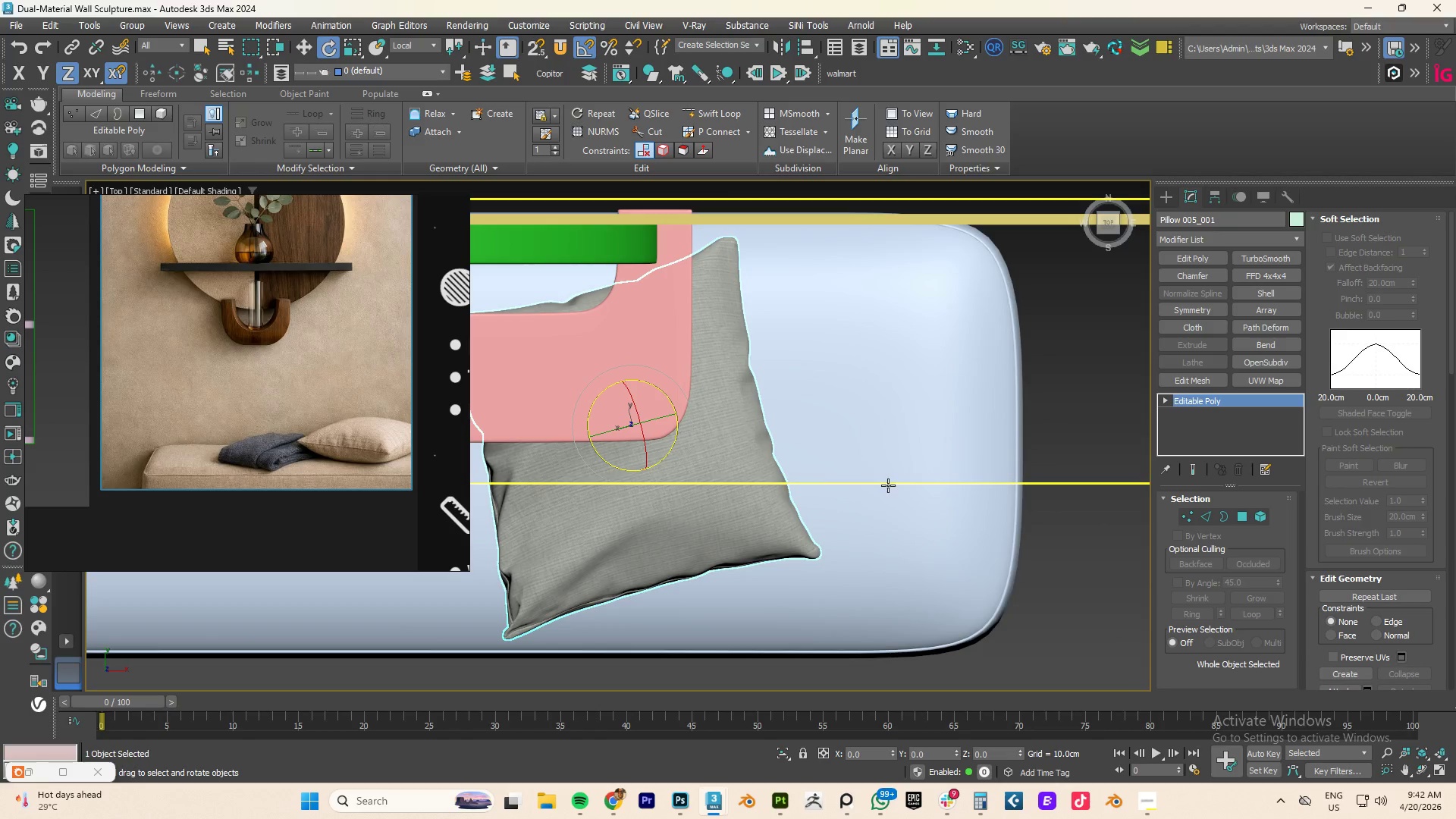 
key(Control+Z)
 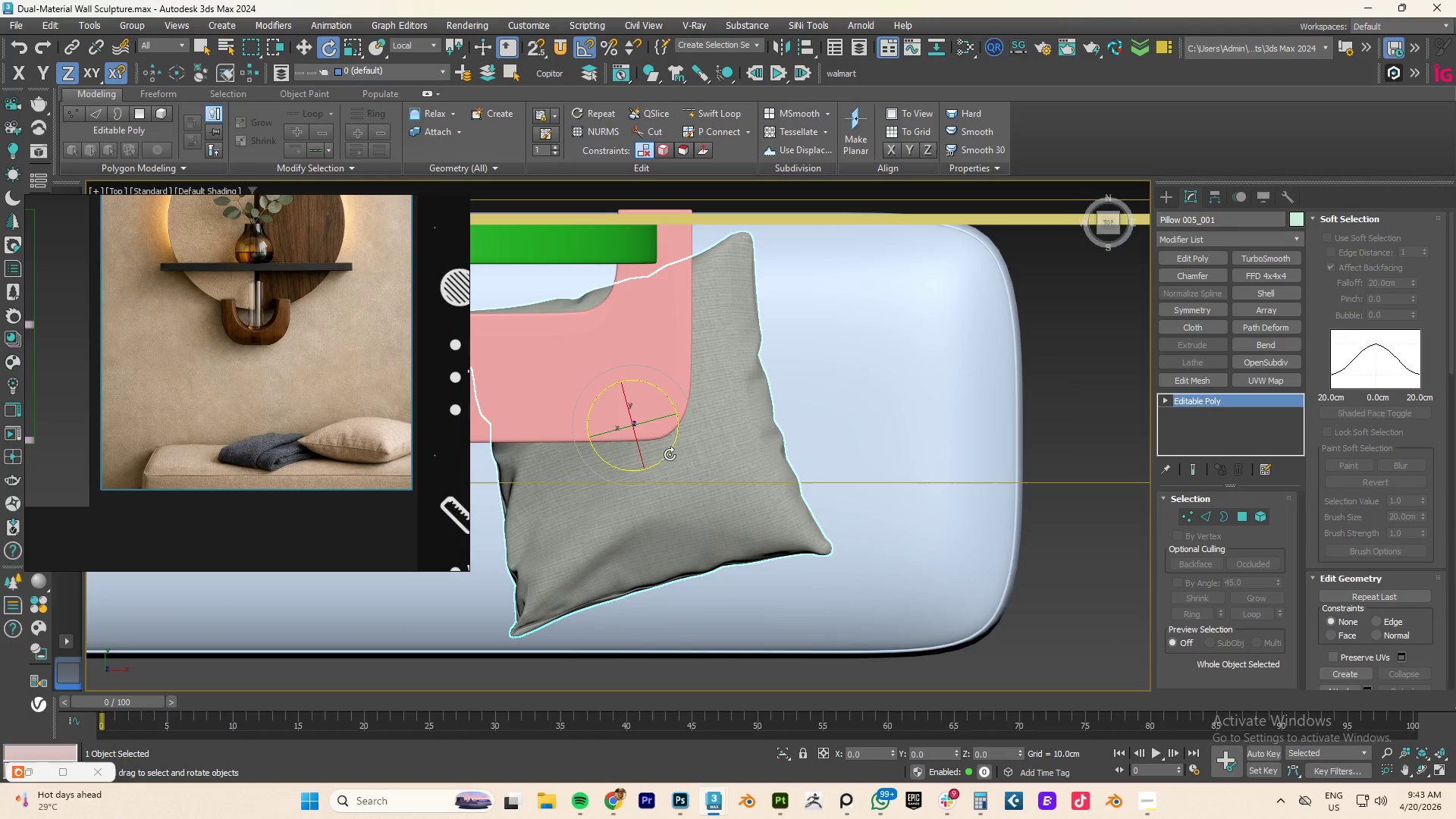 
left_click_drag(start_coordinate=[665, 453], to_coordinate=[670, 457])
 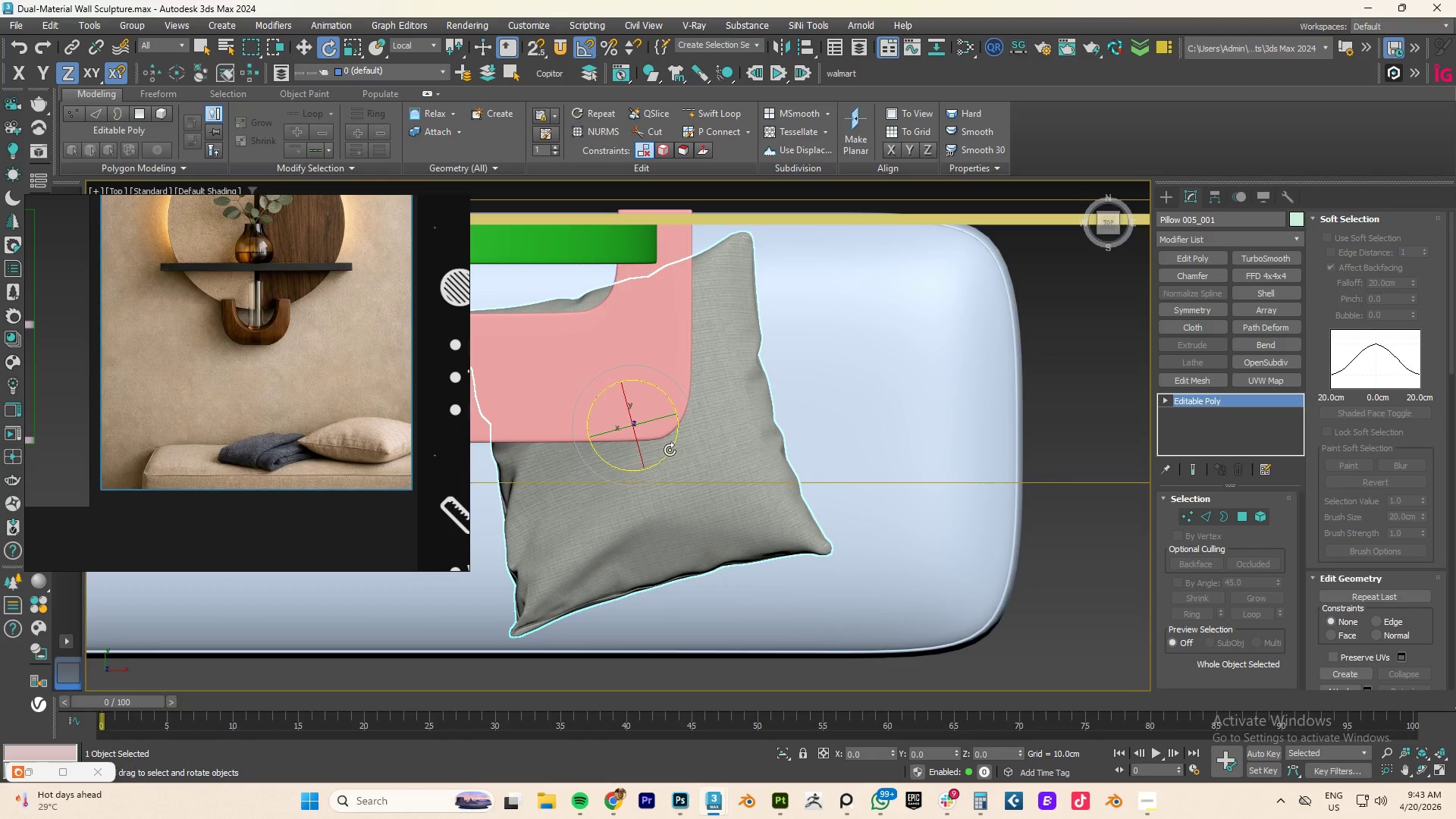 
key(W)
 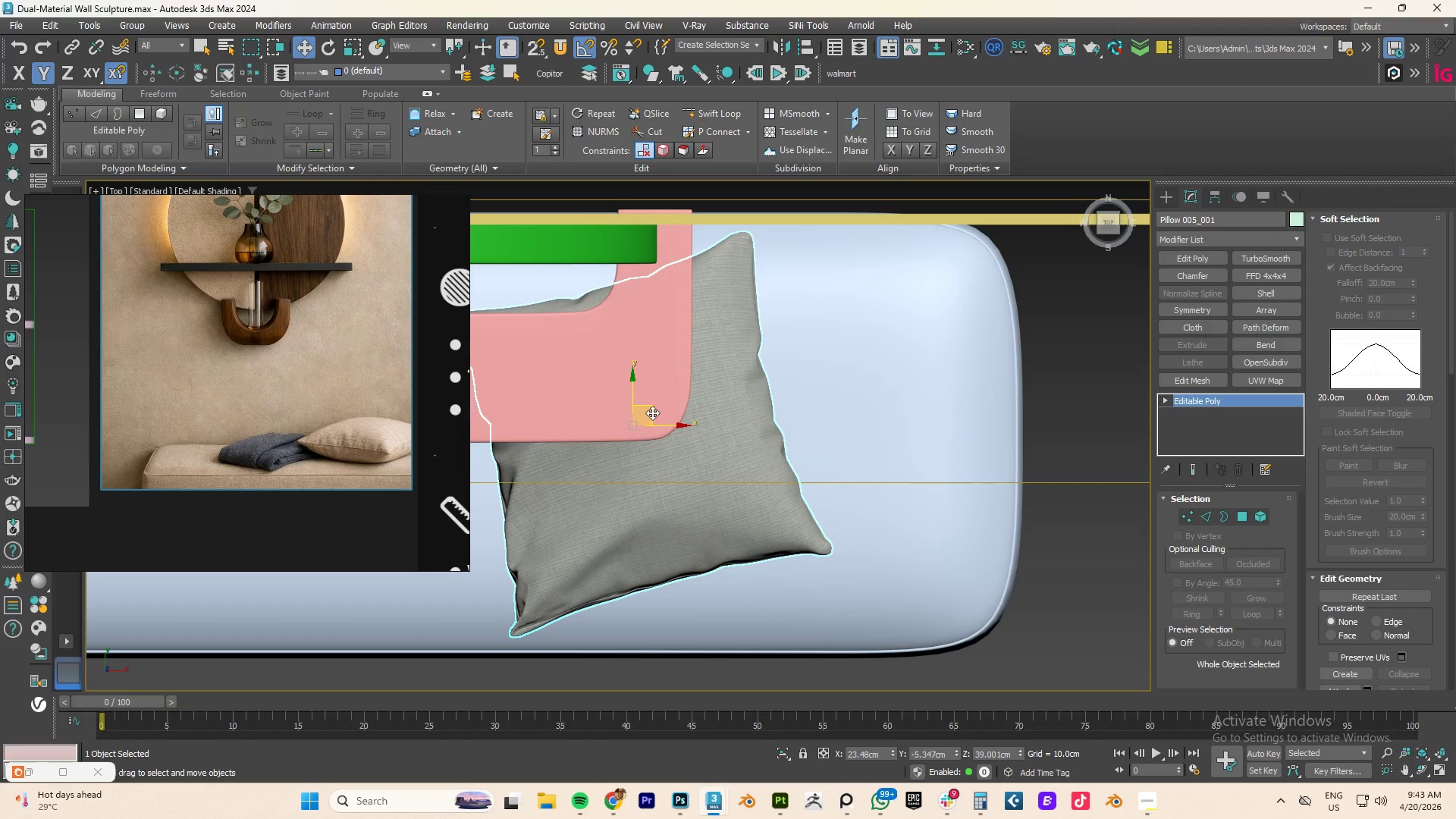 
left_click_drag(start_coordinate=[652, 413], to_coordinate=[676, 408])
 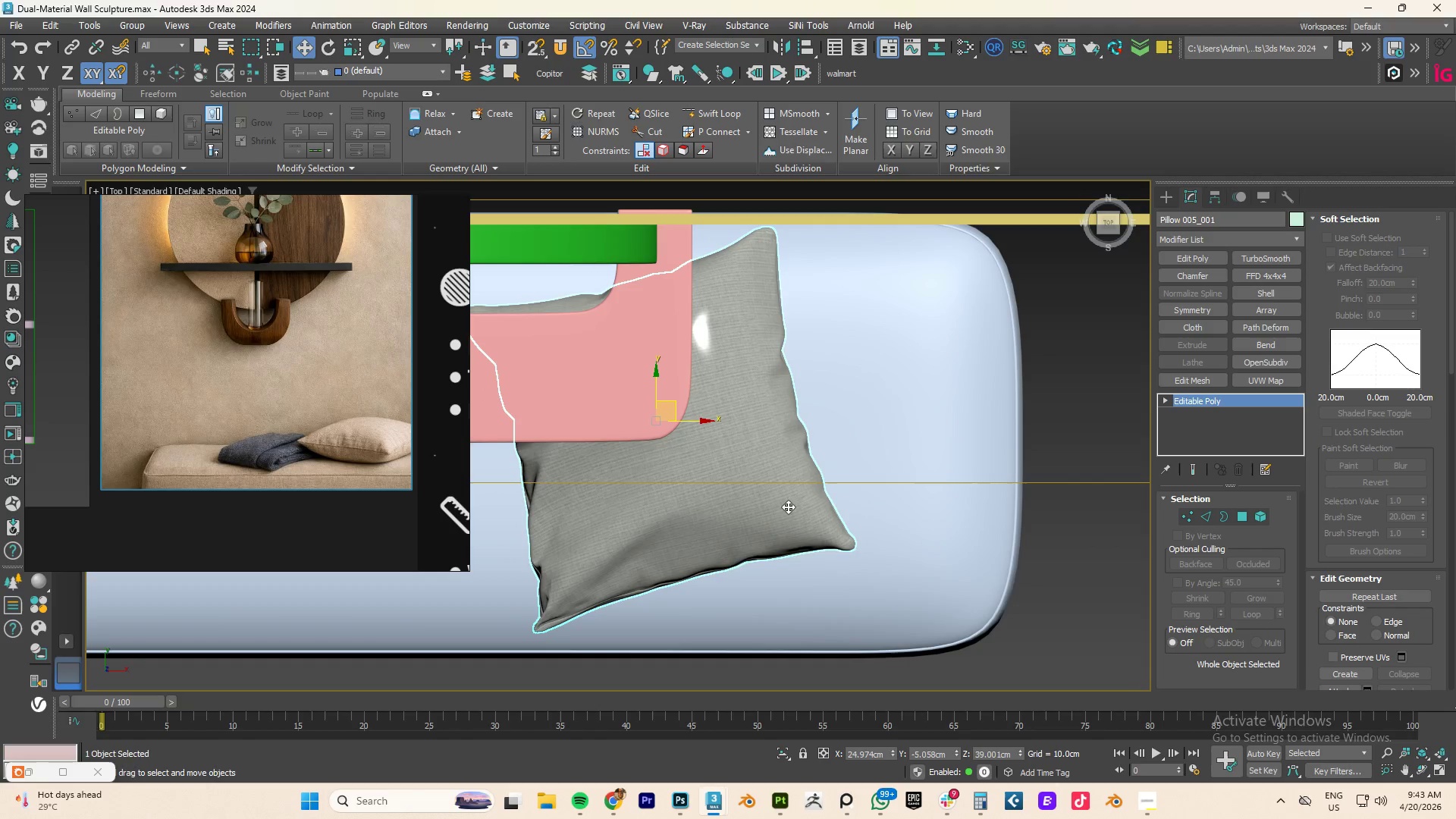 
scroll: coordinate [788, 505], scroll_direction: down, amount: 4.0
 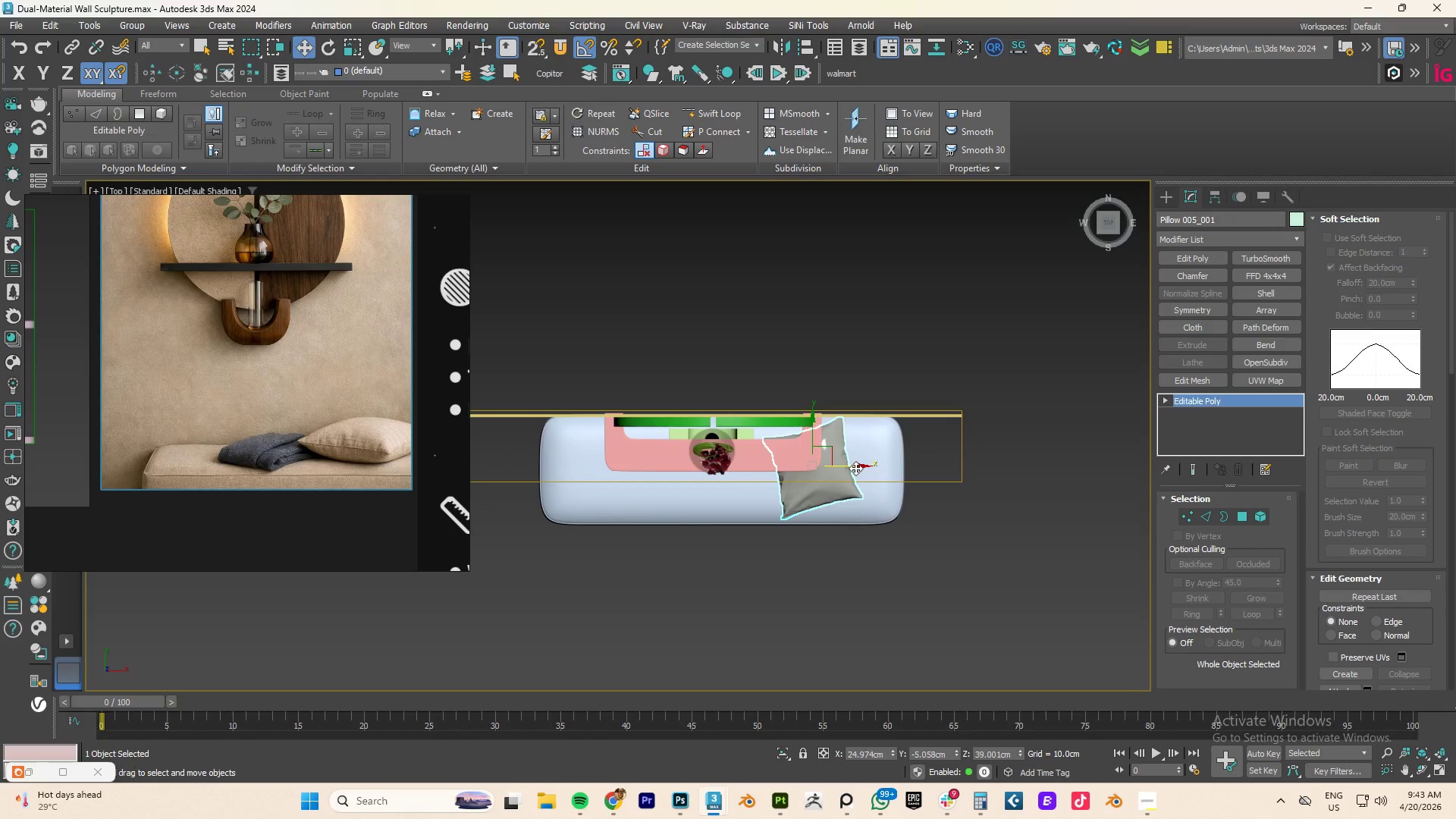 
left_click_drag(start_coordinate=[855, 468], to_coordinate=[852, 468])
 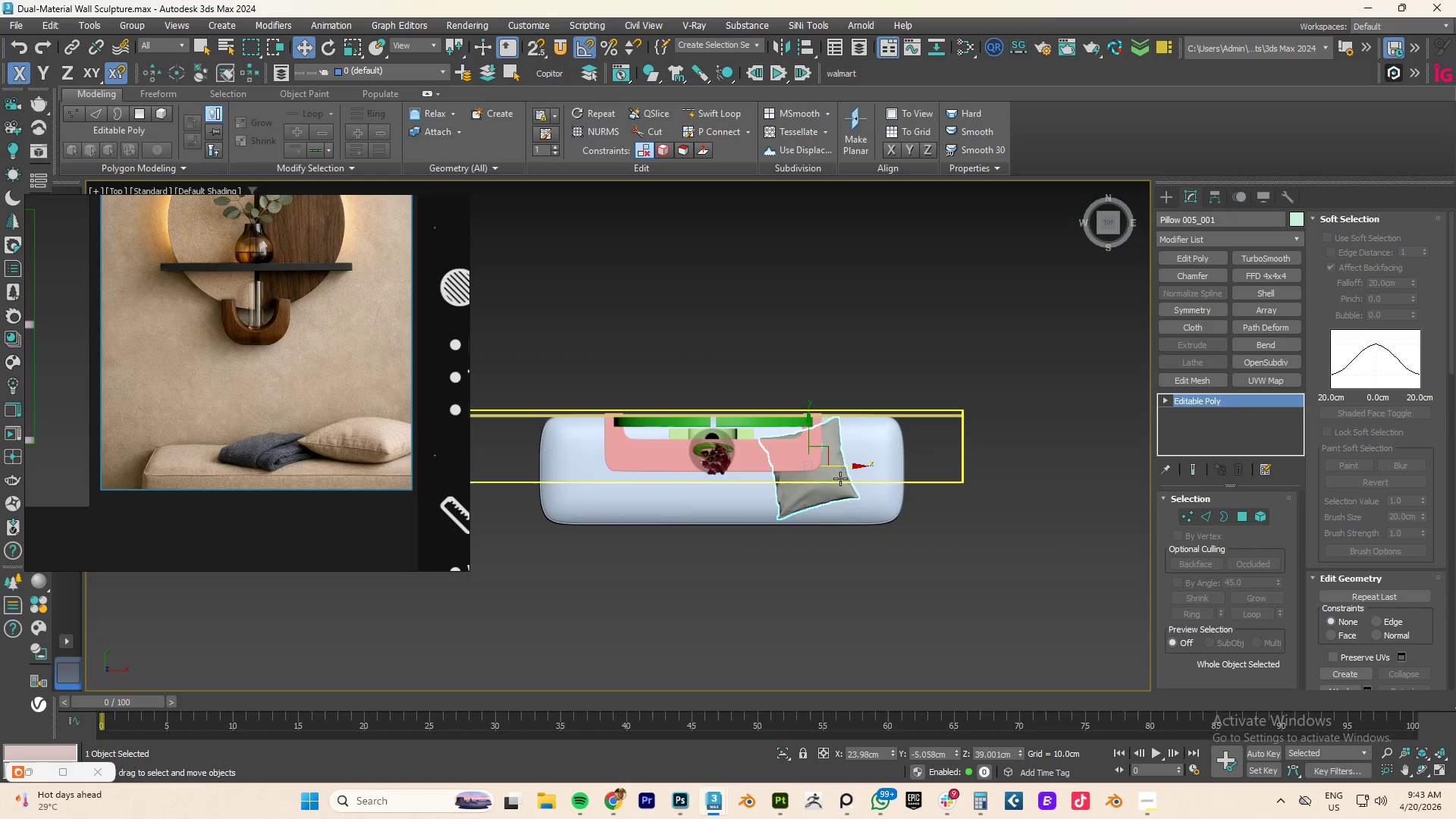 
type(fz)
 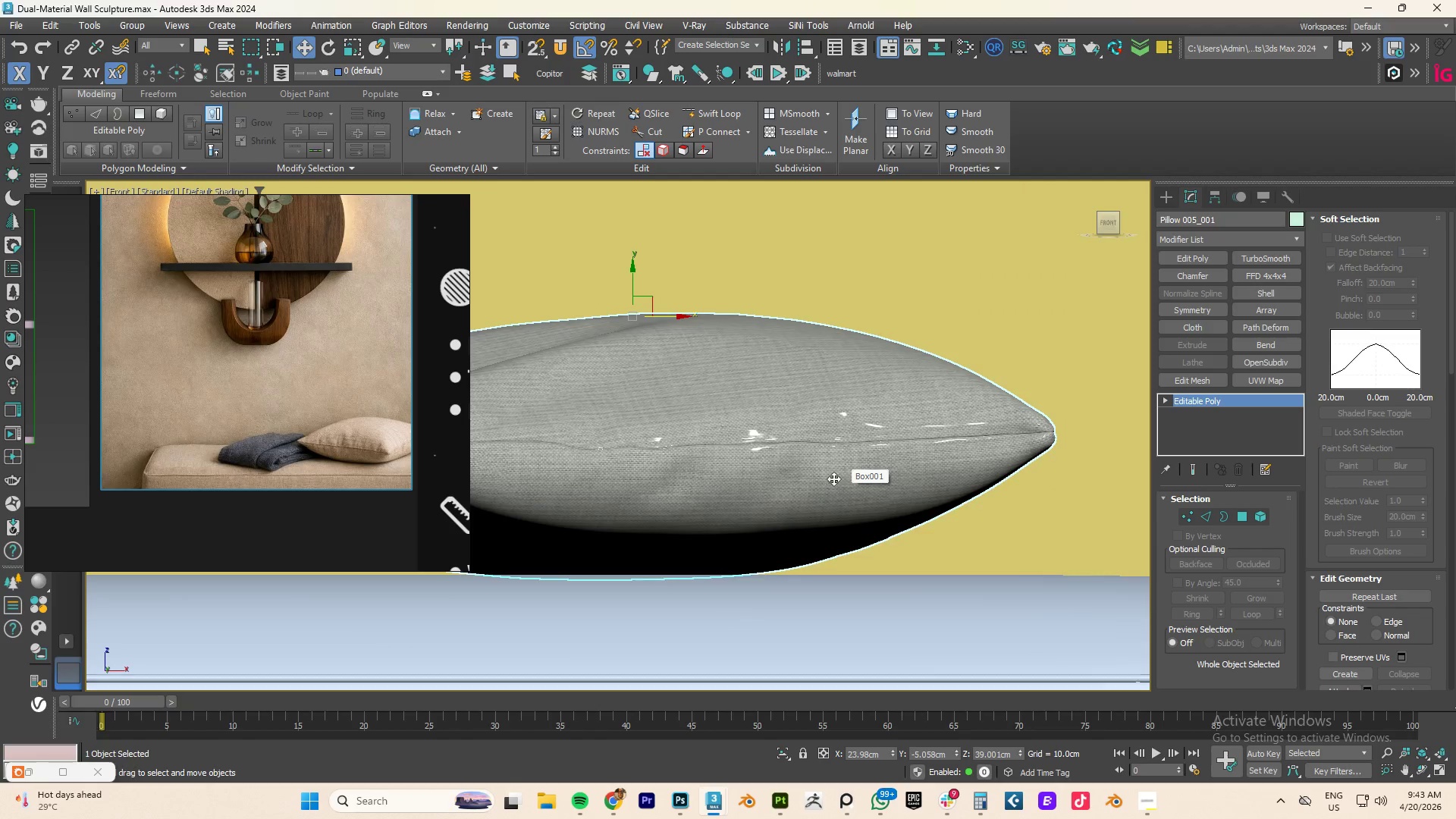 
scroll: coordinate [999, 490], scroll_direction: down, amount: 5.0
 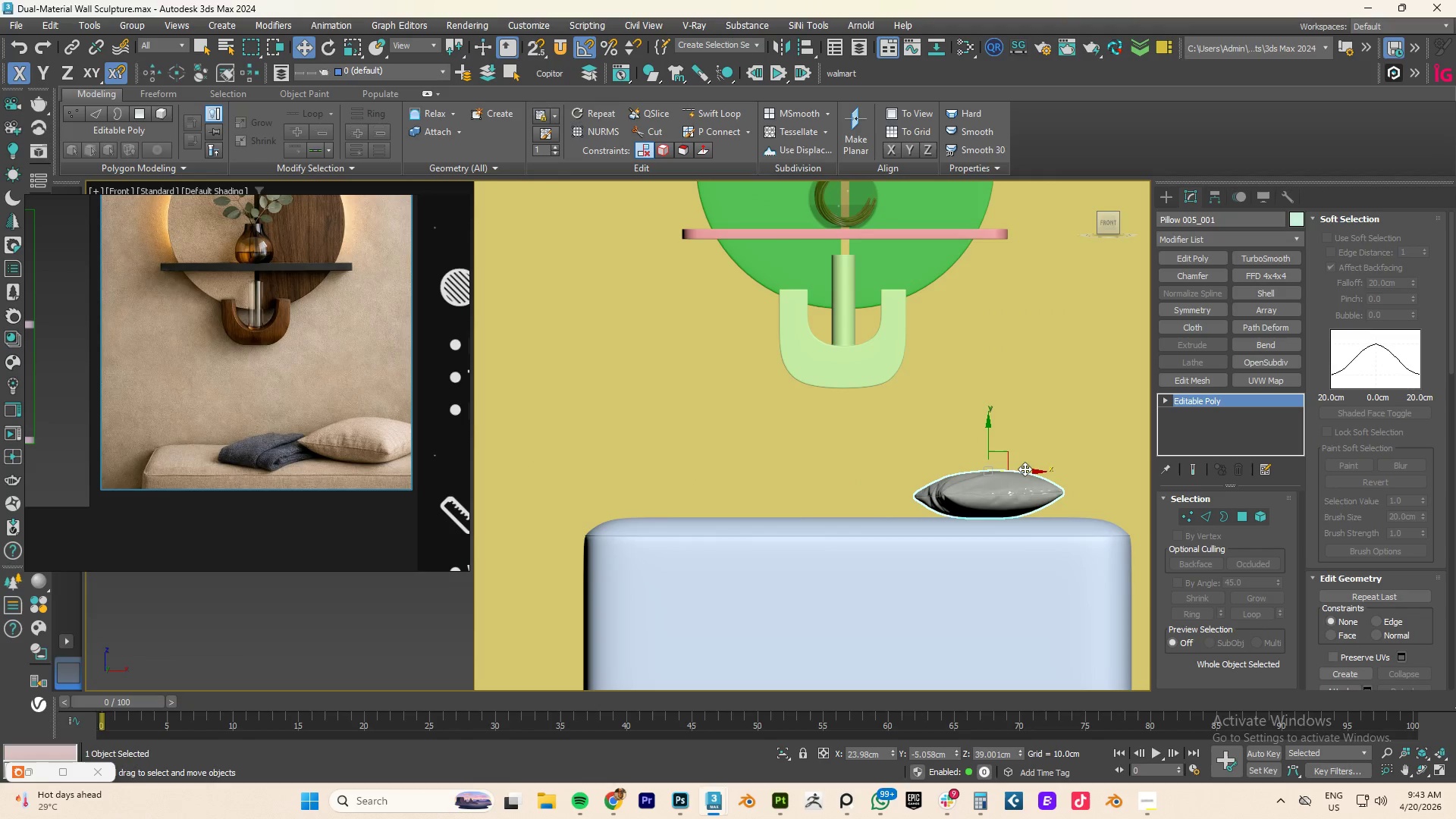 
left_click_drag(start_coordinate=[1025, 469], to_coordinate=[1009, 469])
 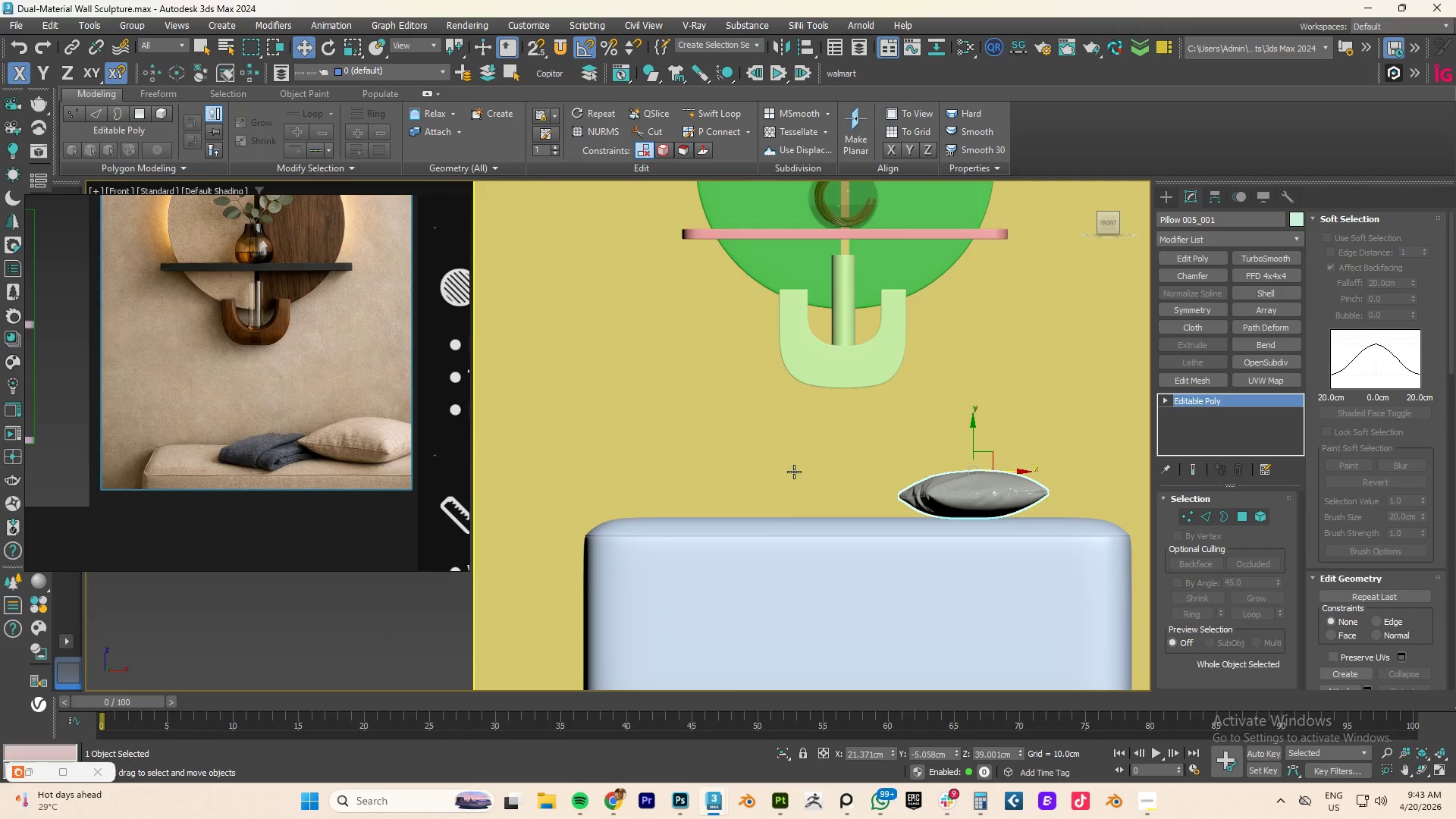 
scroll: coordinate [799, 469], scroll_direction: down, amount: 2.0
 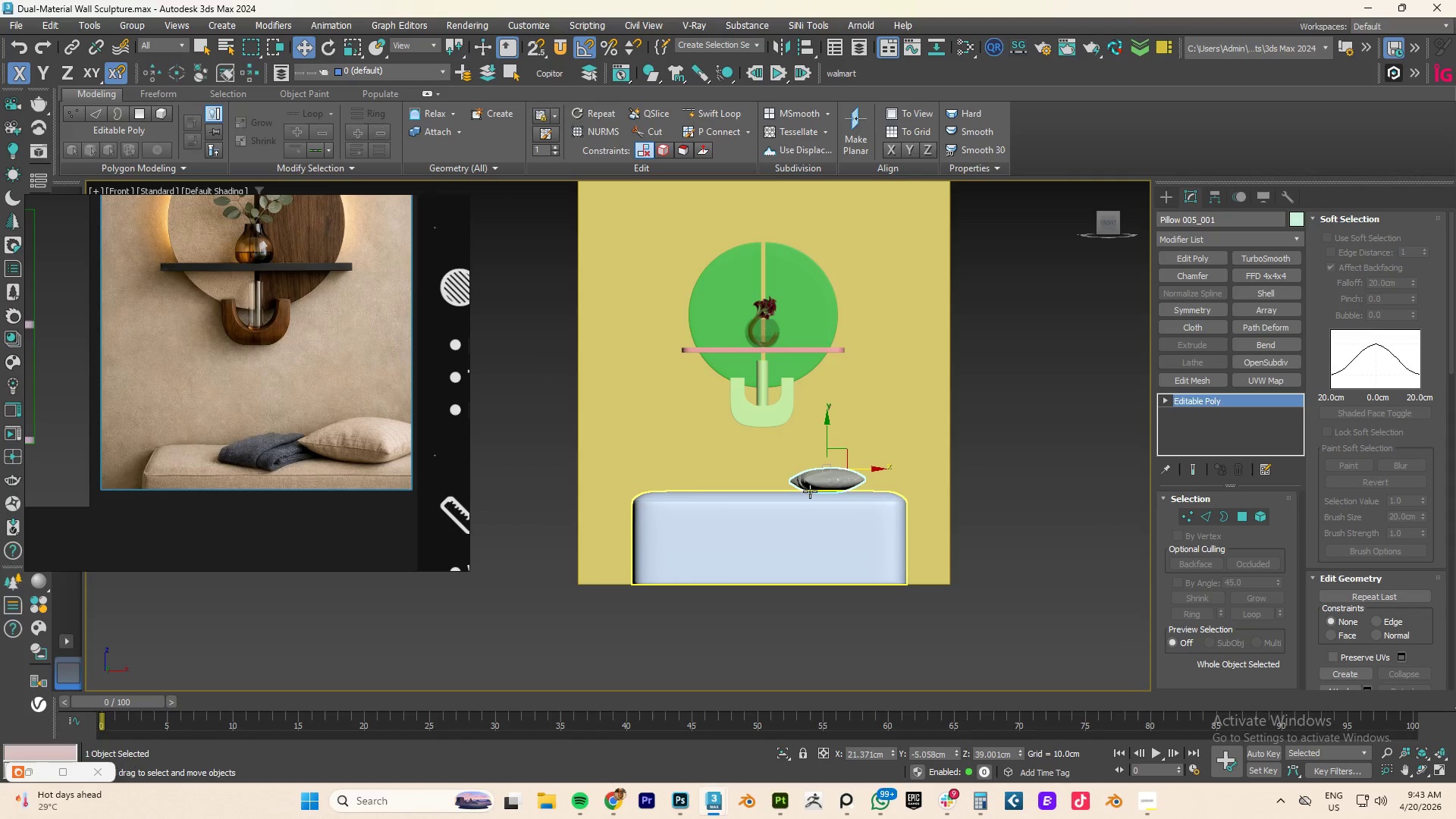 
hold_key(key=AltLeft, duration=0.55)
 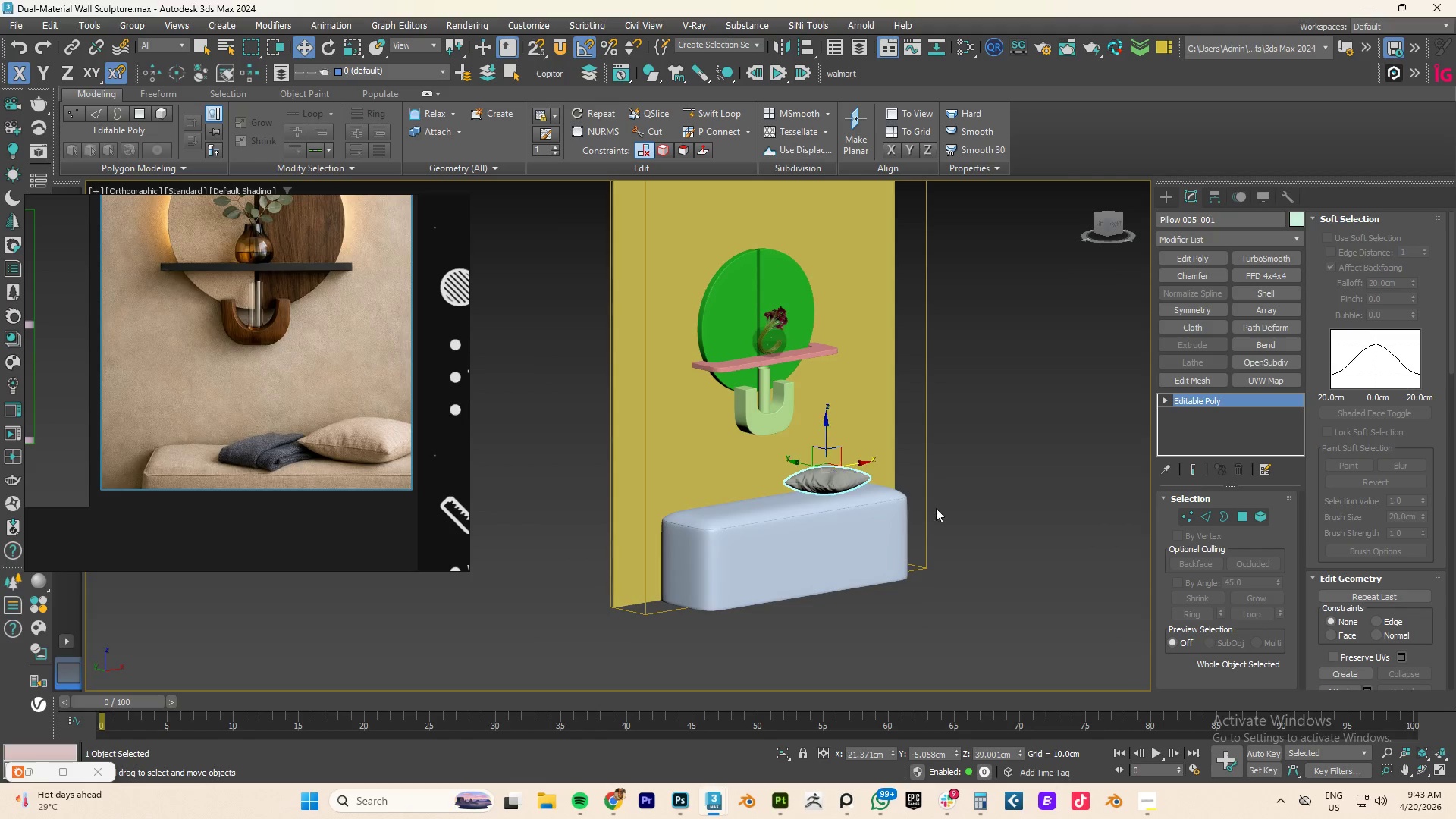 
key(Alt+Tab)
 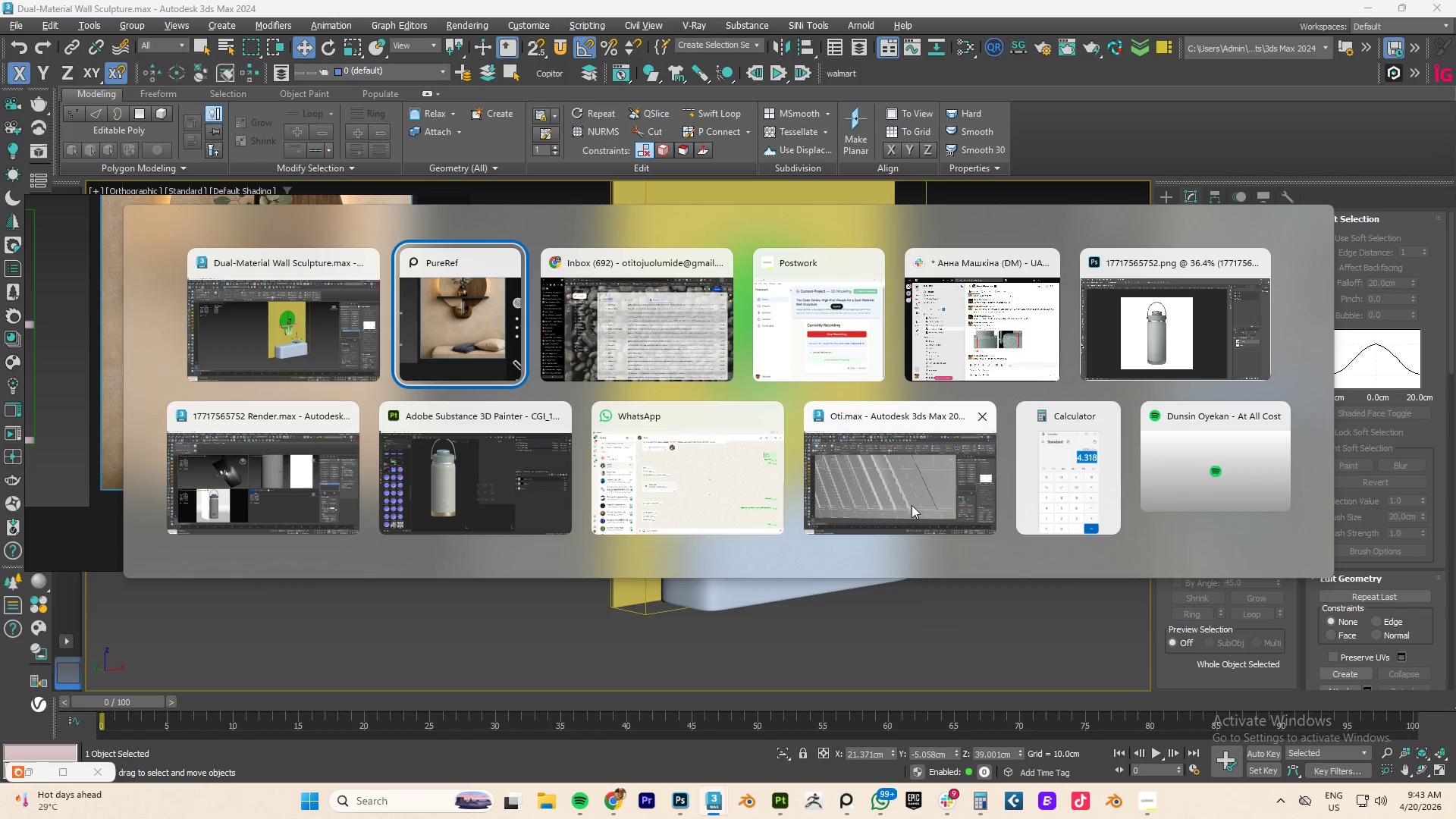 
key(Alt+Tab)
 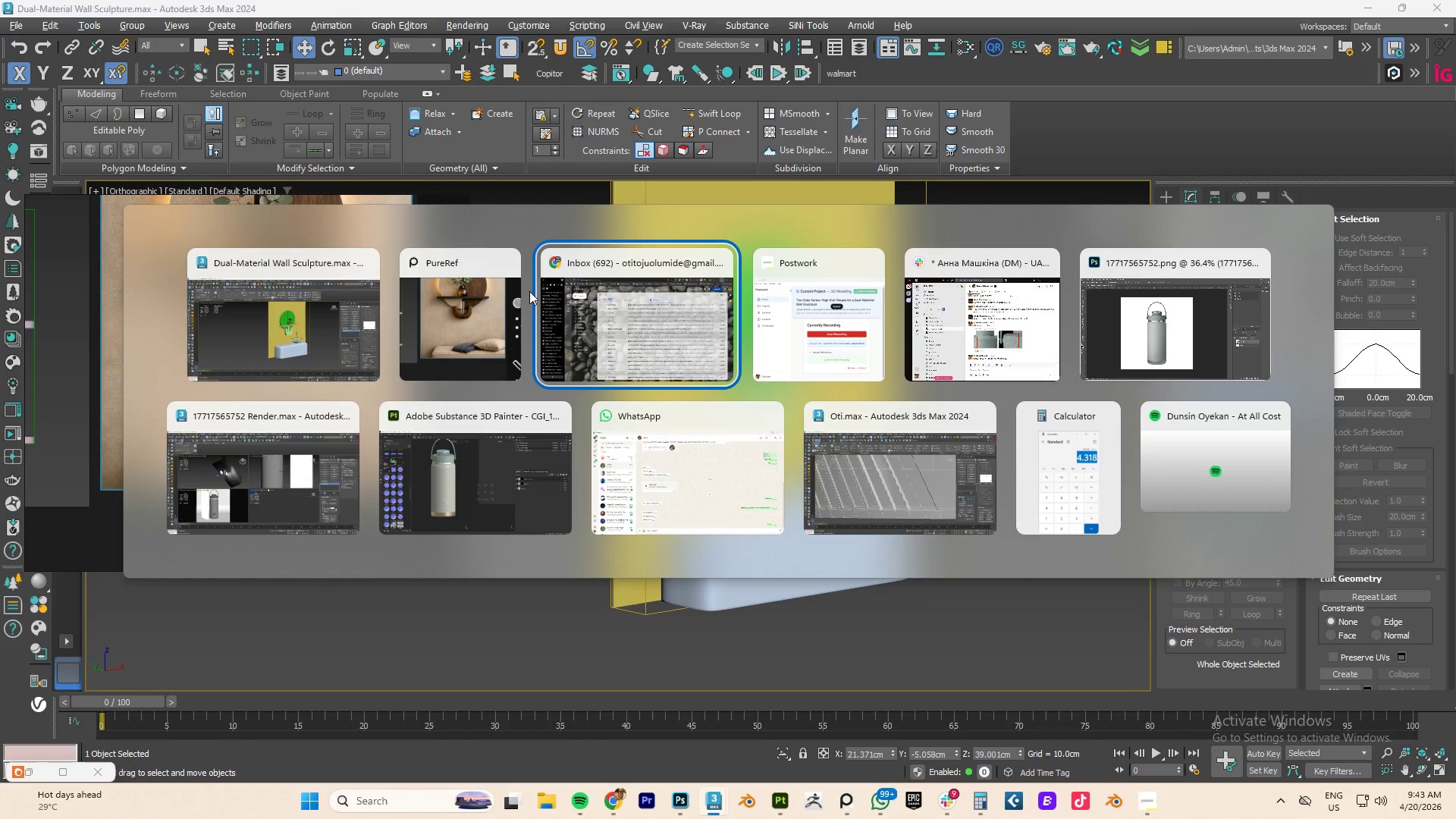 
left_click([293, 317])
 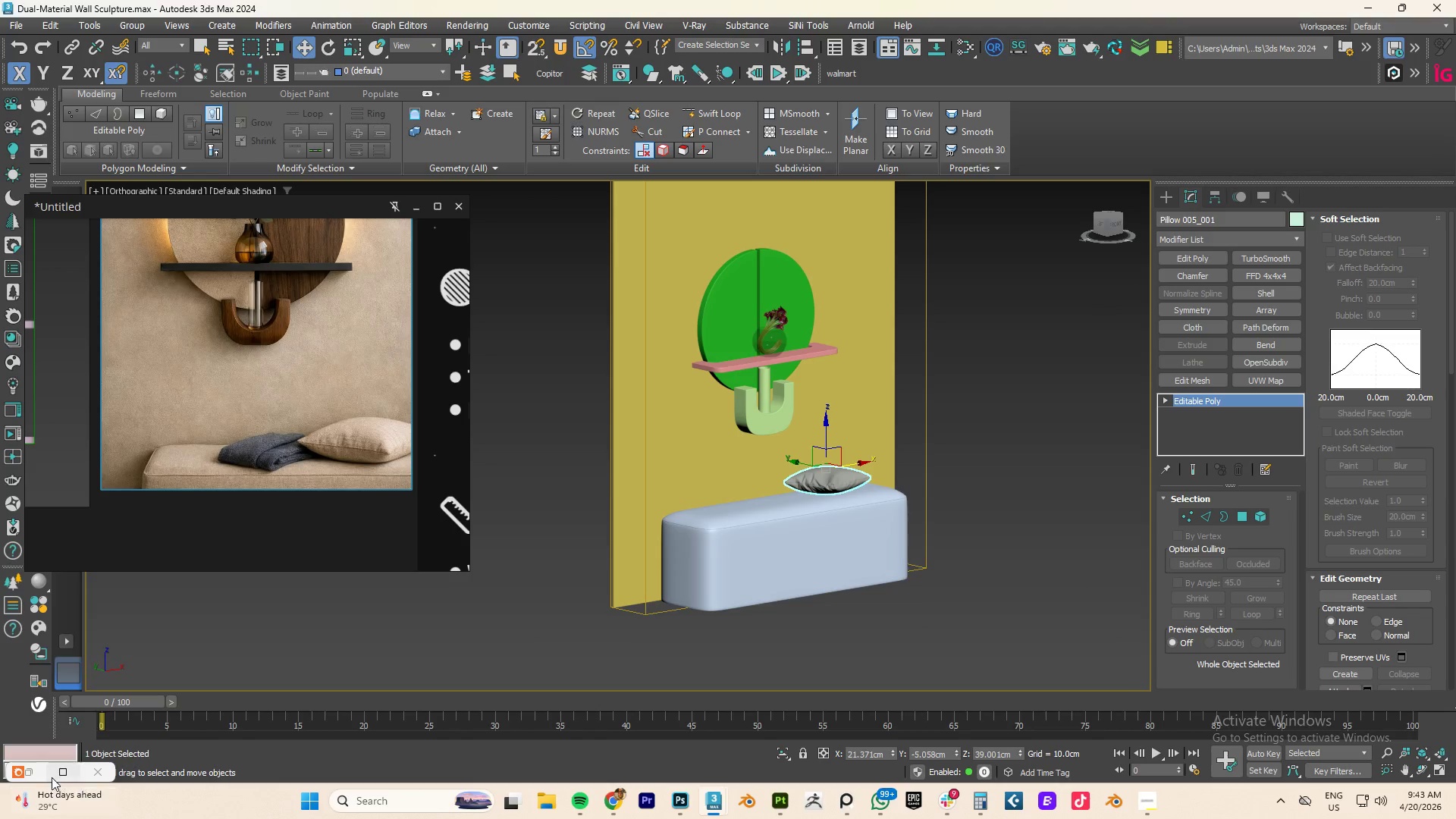 
left_click([32, 774])
 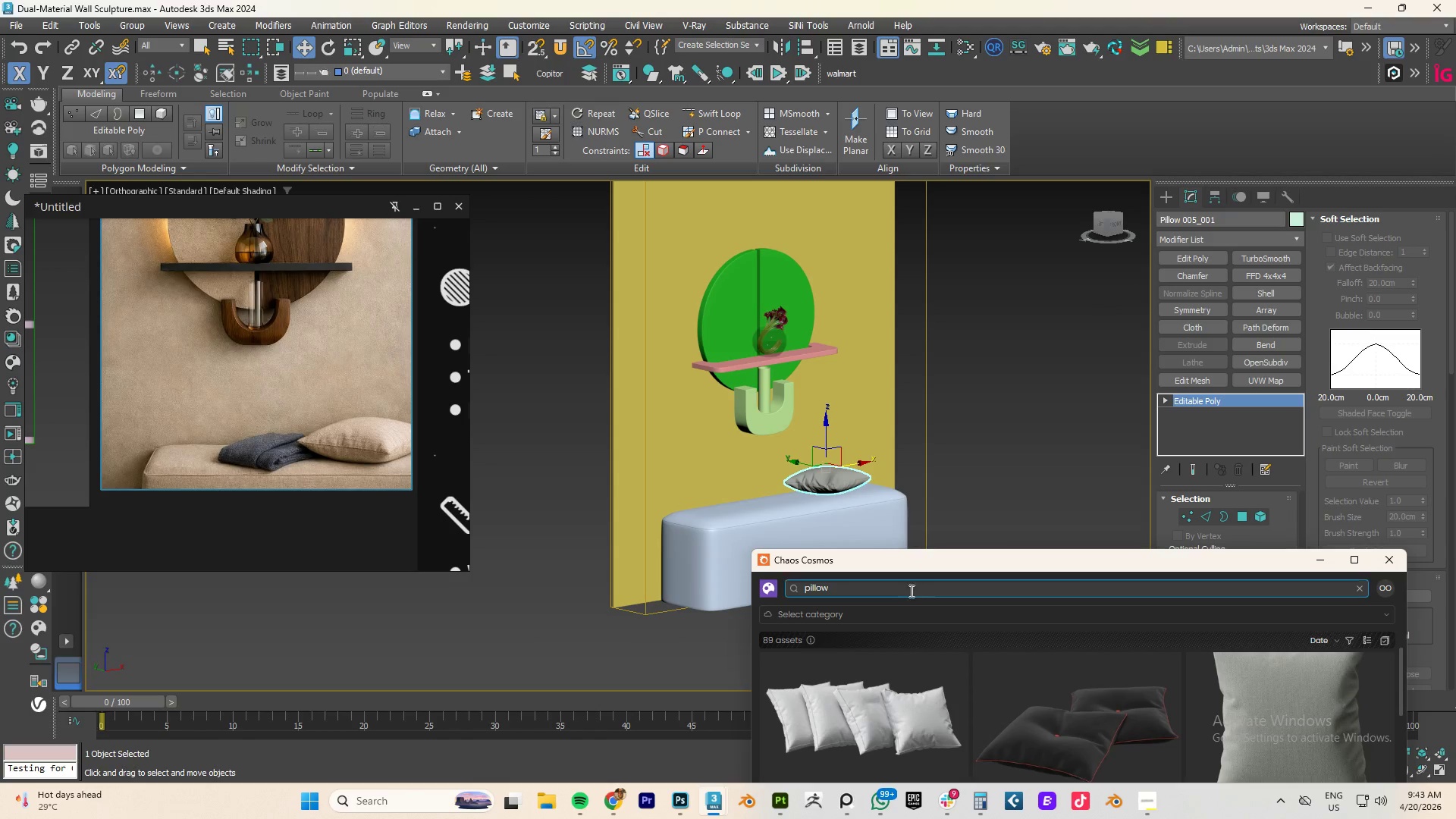 
double_click([877, 581])
 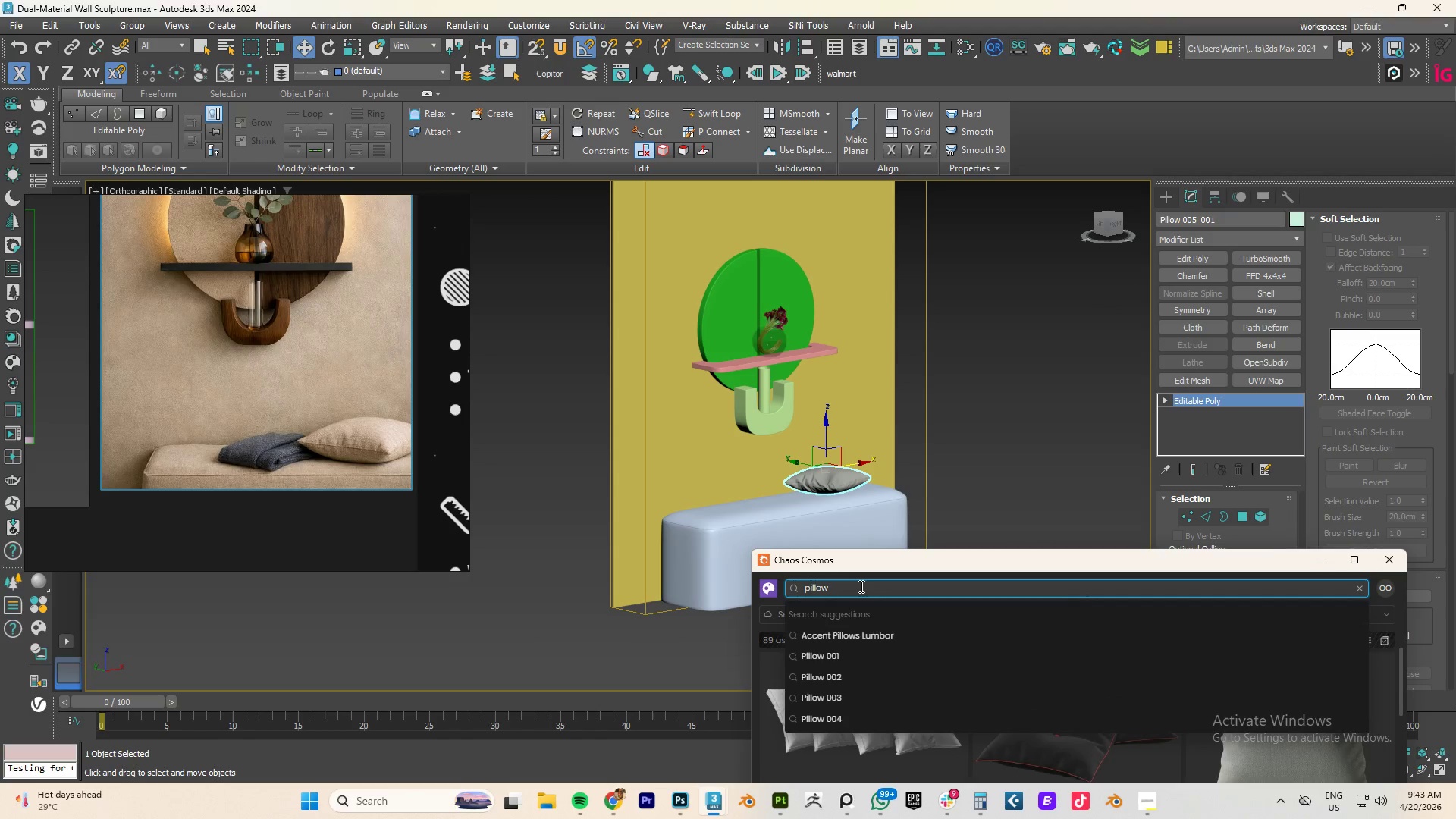 
double_click([860, 586])
 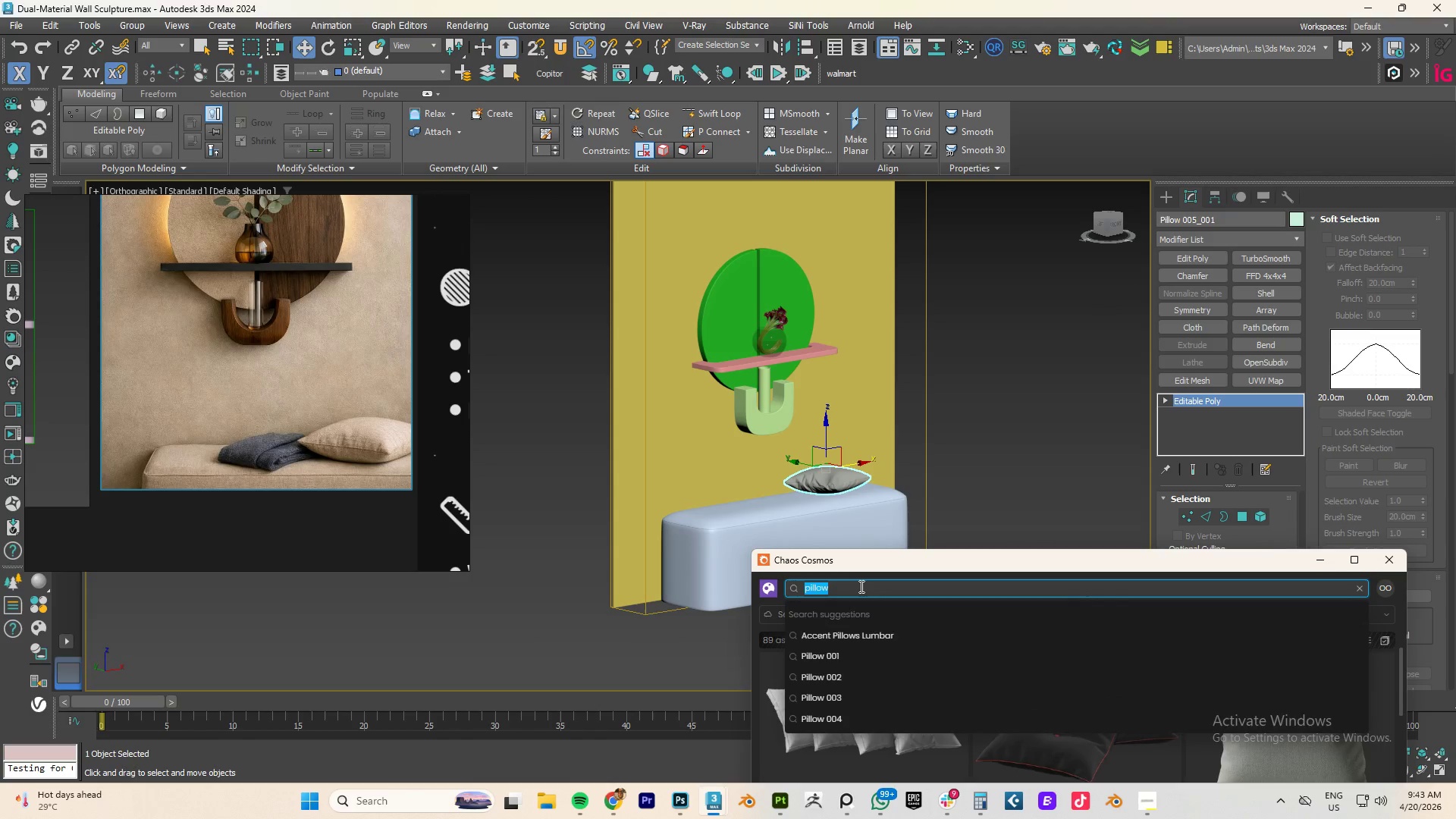 
type(cloth)
 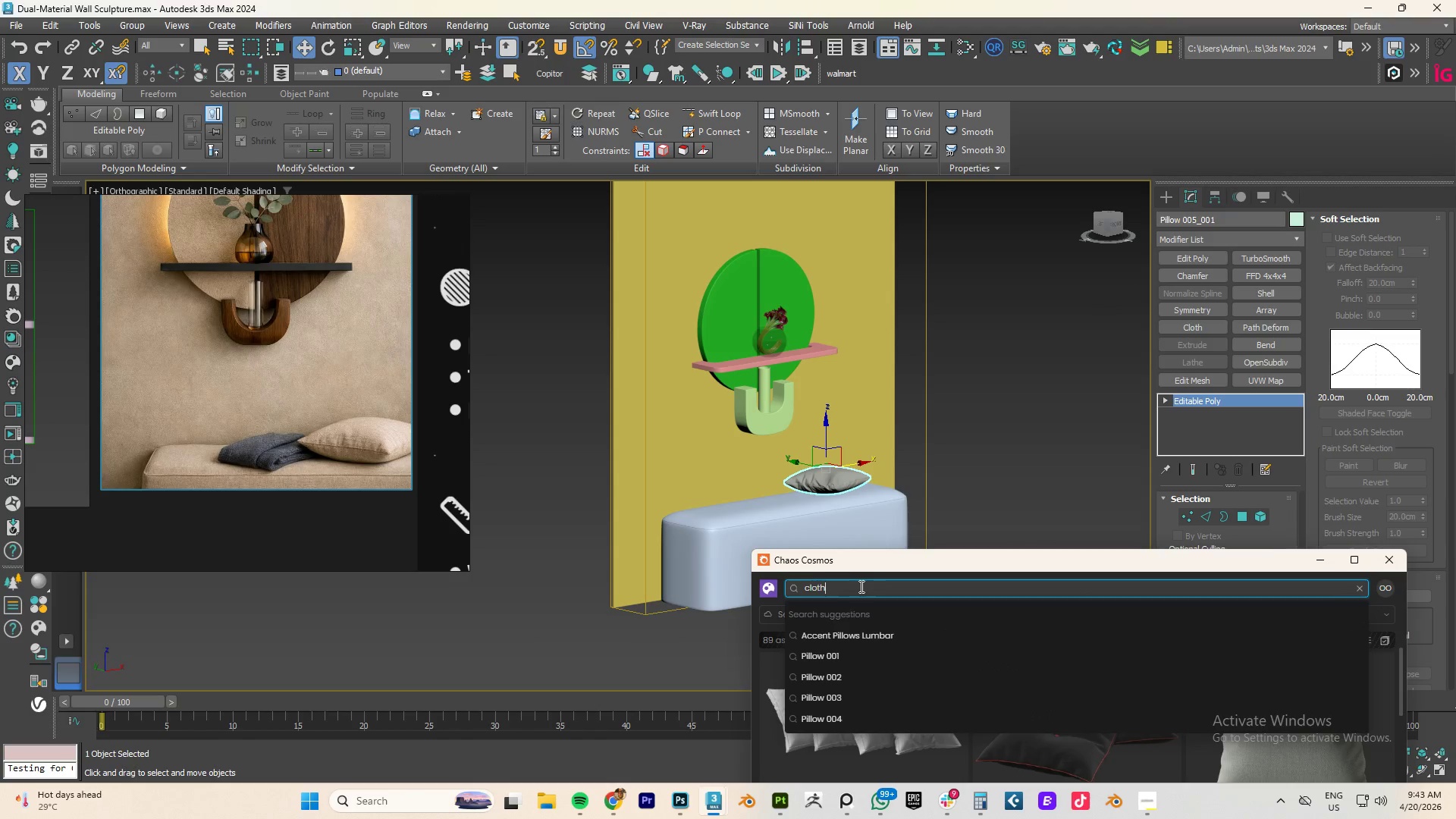 
key(Enter)
 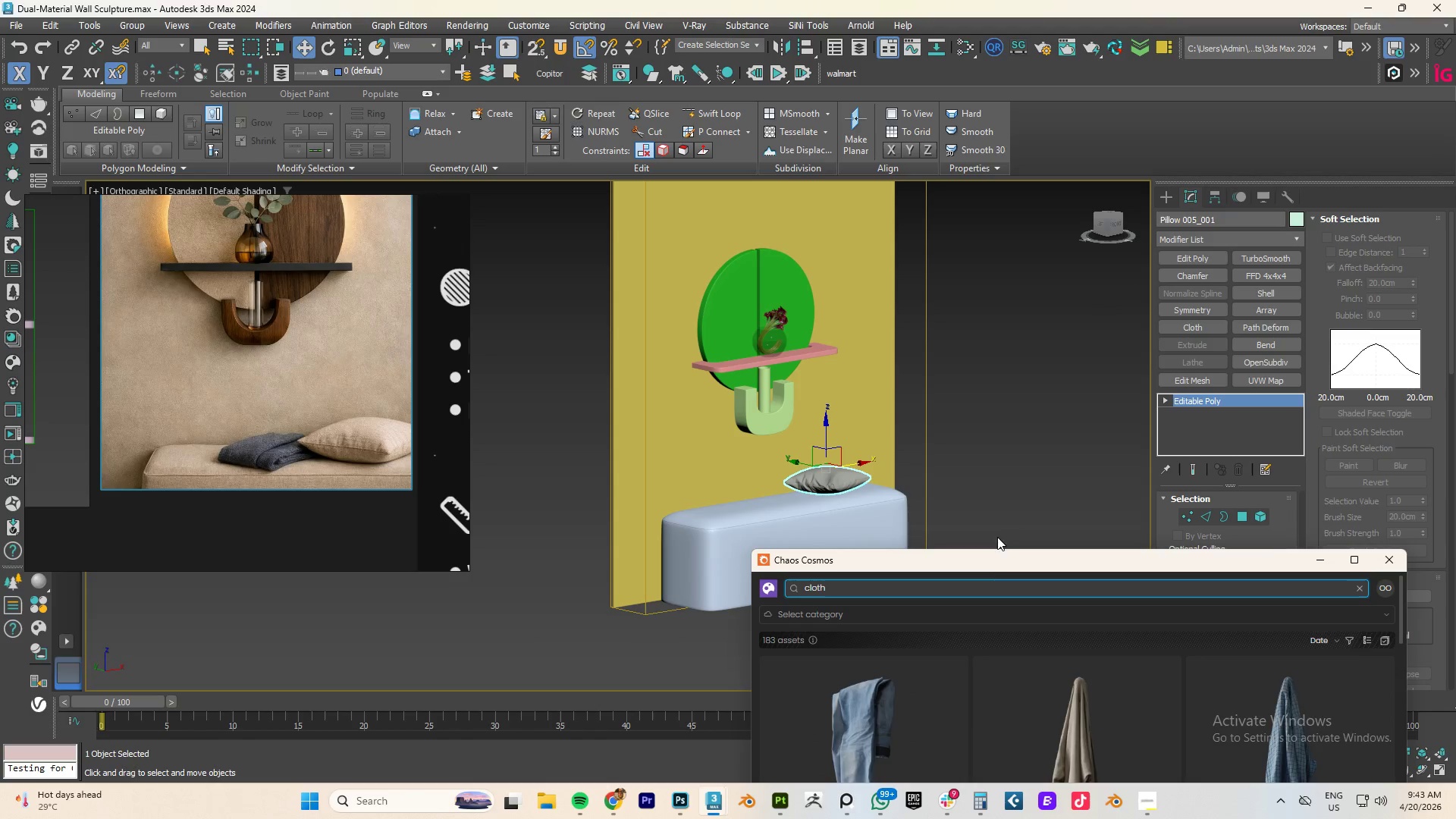 
left_click_drag(start_coordinate=[999, 563], to_coordinate=[982, 153])
 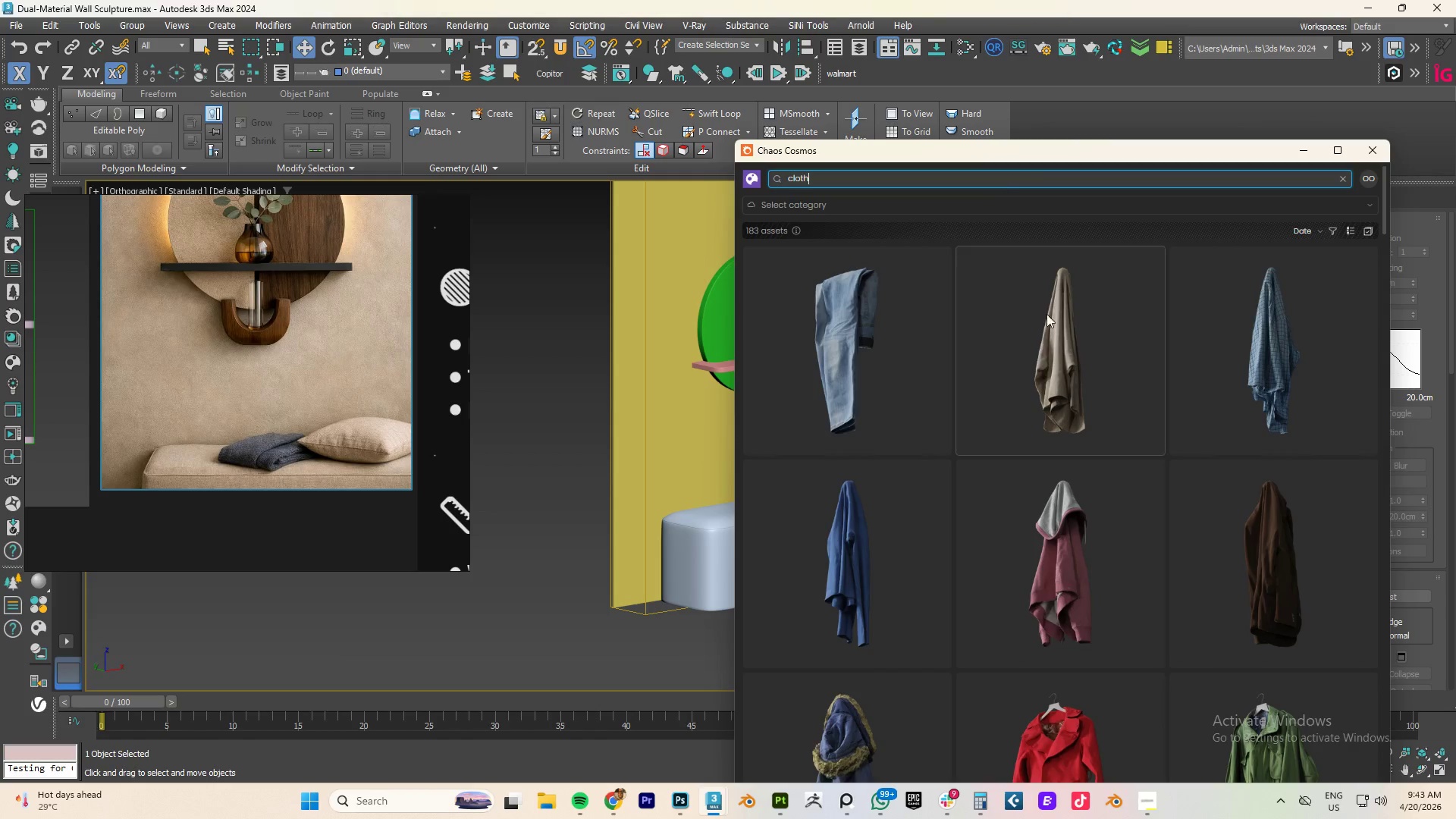 
scroll: coordinate [1053, 524], scroll_direction: down, amount: 22.0
 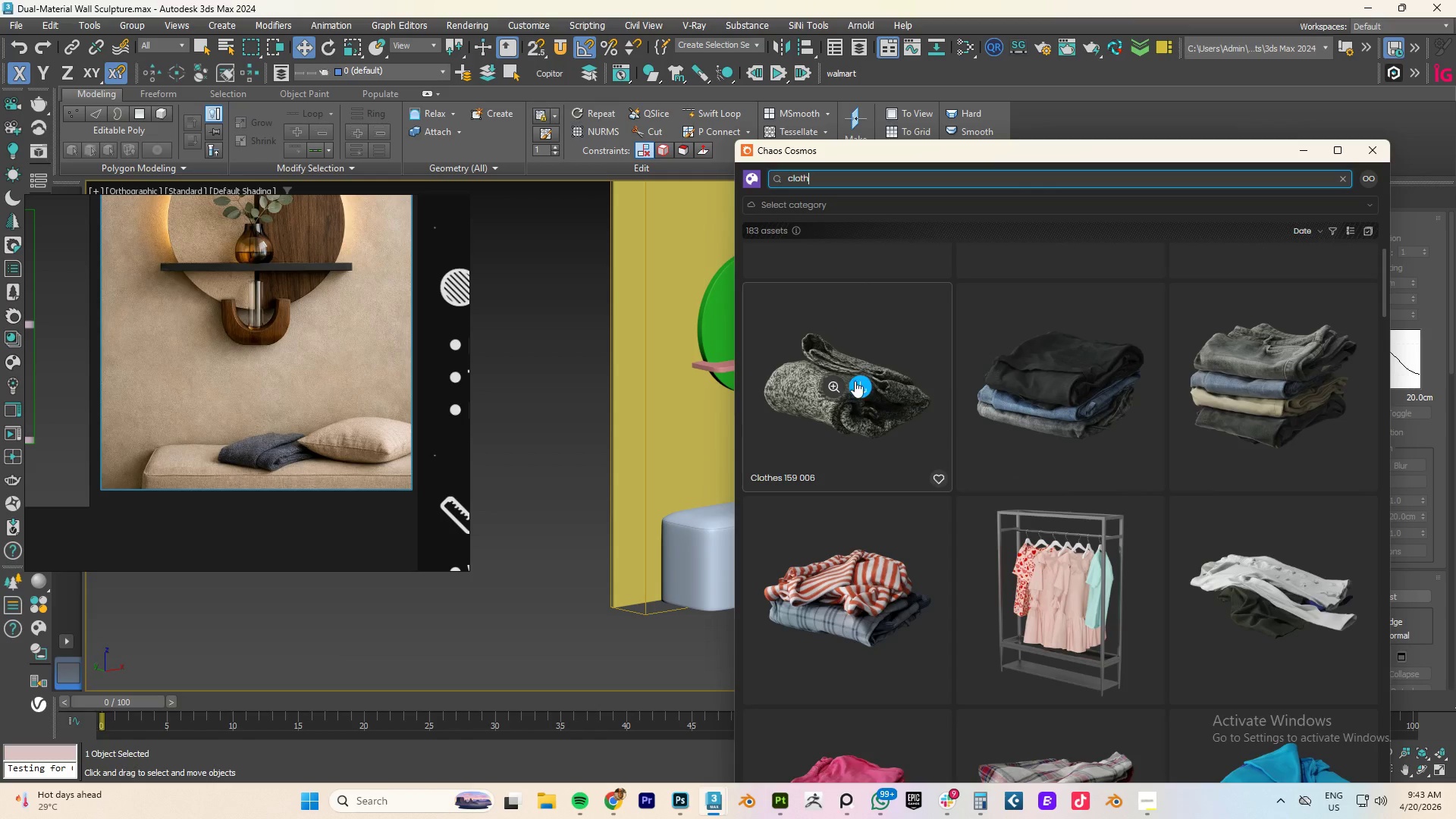 
scroll: coordinate [1161, 504], scroll_direction: down, amount: 93.0
 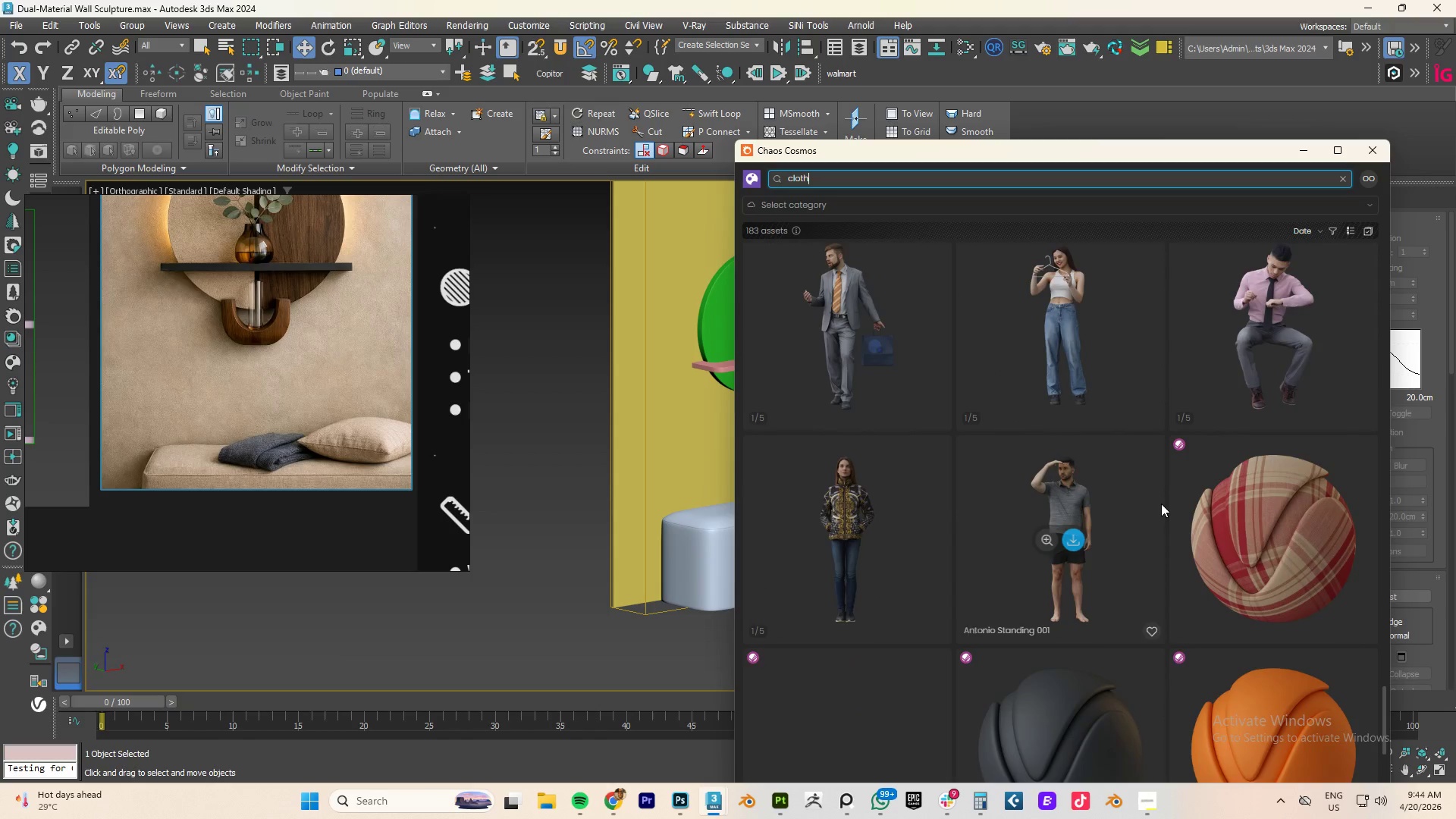 
scroll: coordinate [1161, 504], scroll_direction: up, amount: 6.0
 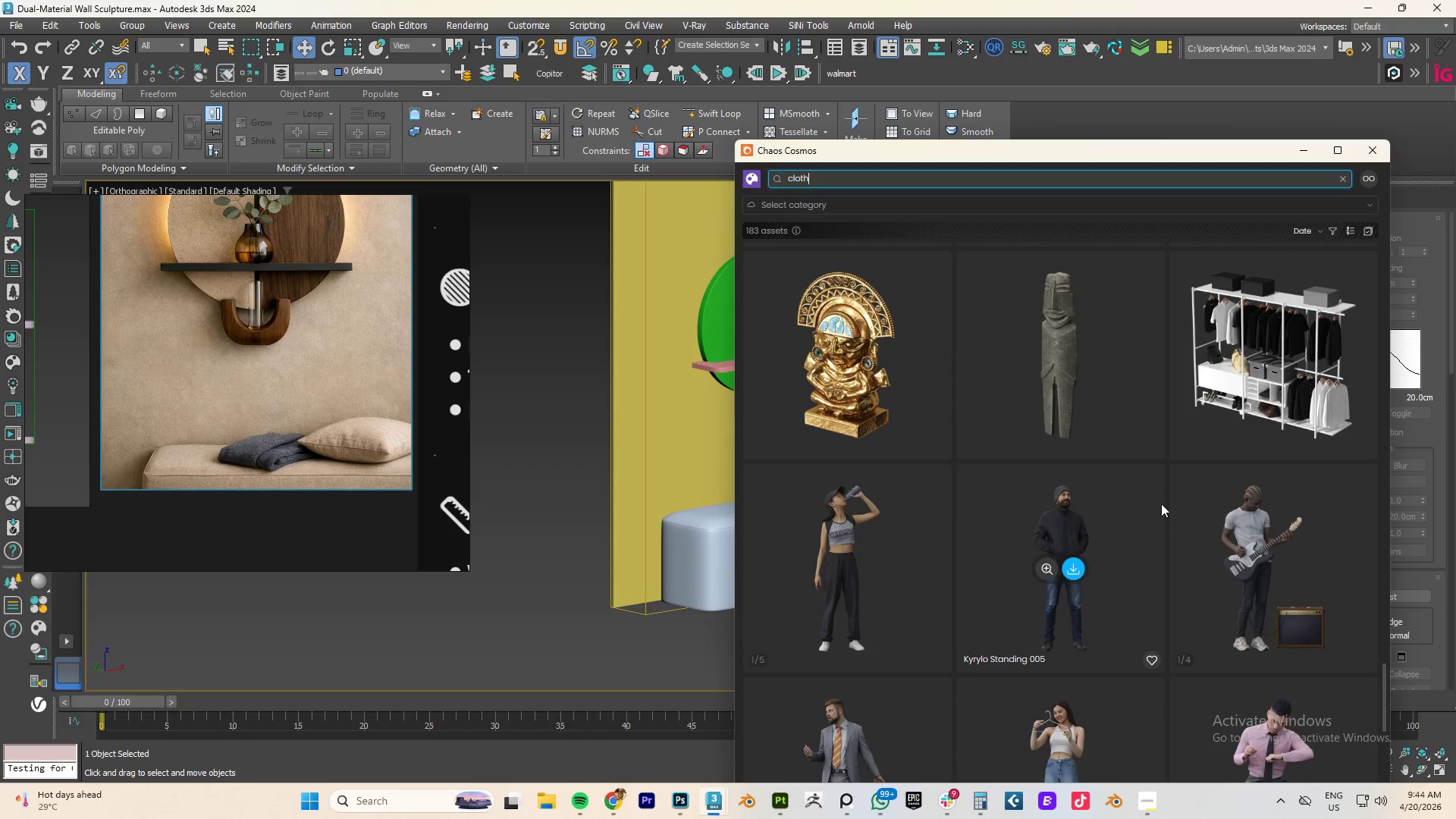 
scroll: coordinate [1216, 470], scroll_direction: down, amount: 40.0
 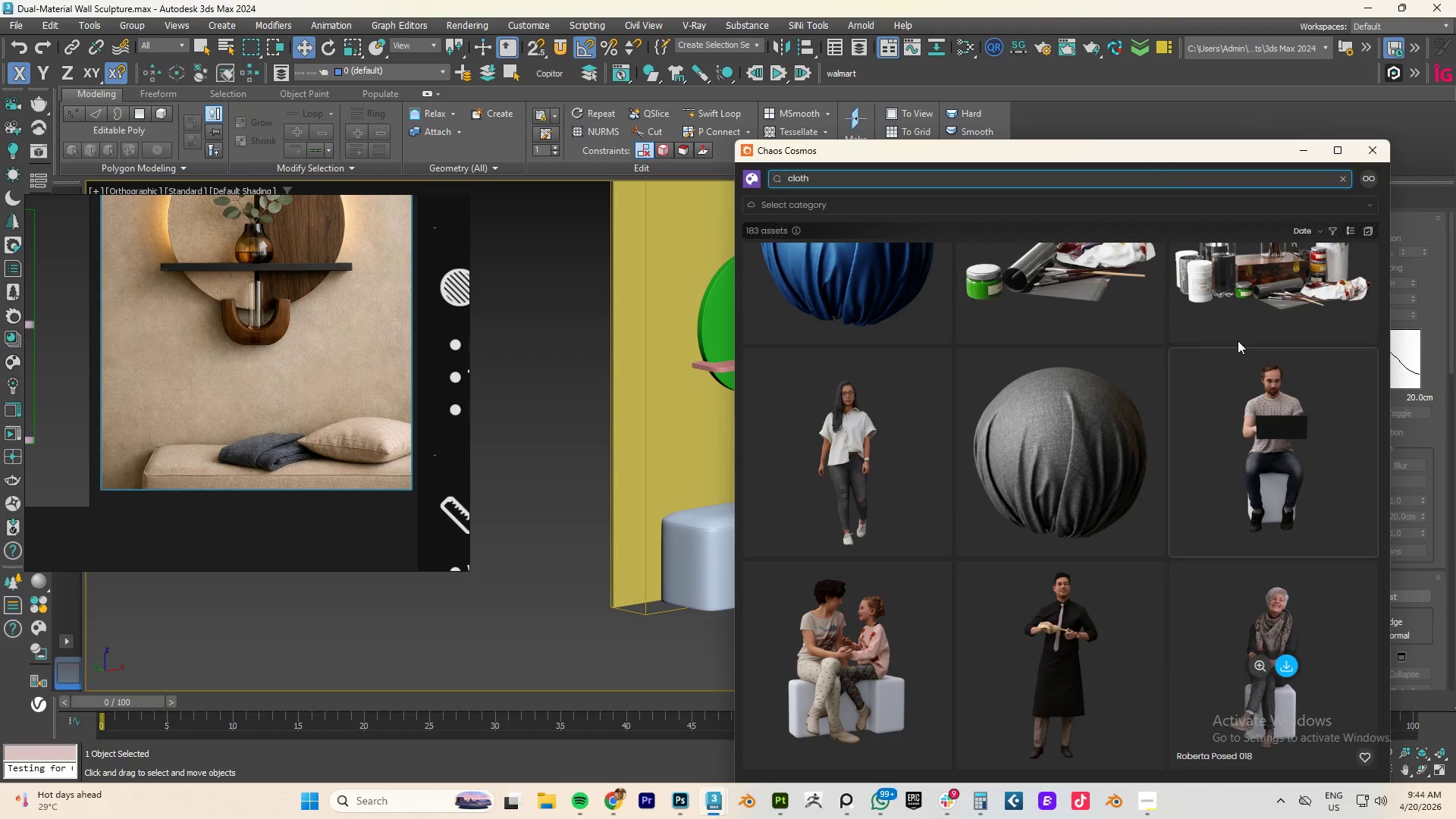 
left_click_drag(start_coordinate=[1135, 151], to_coordinate=[1118, 75])
 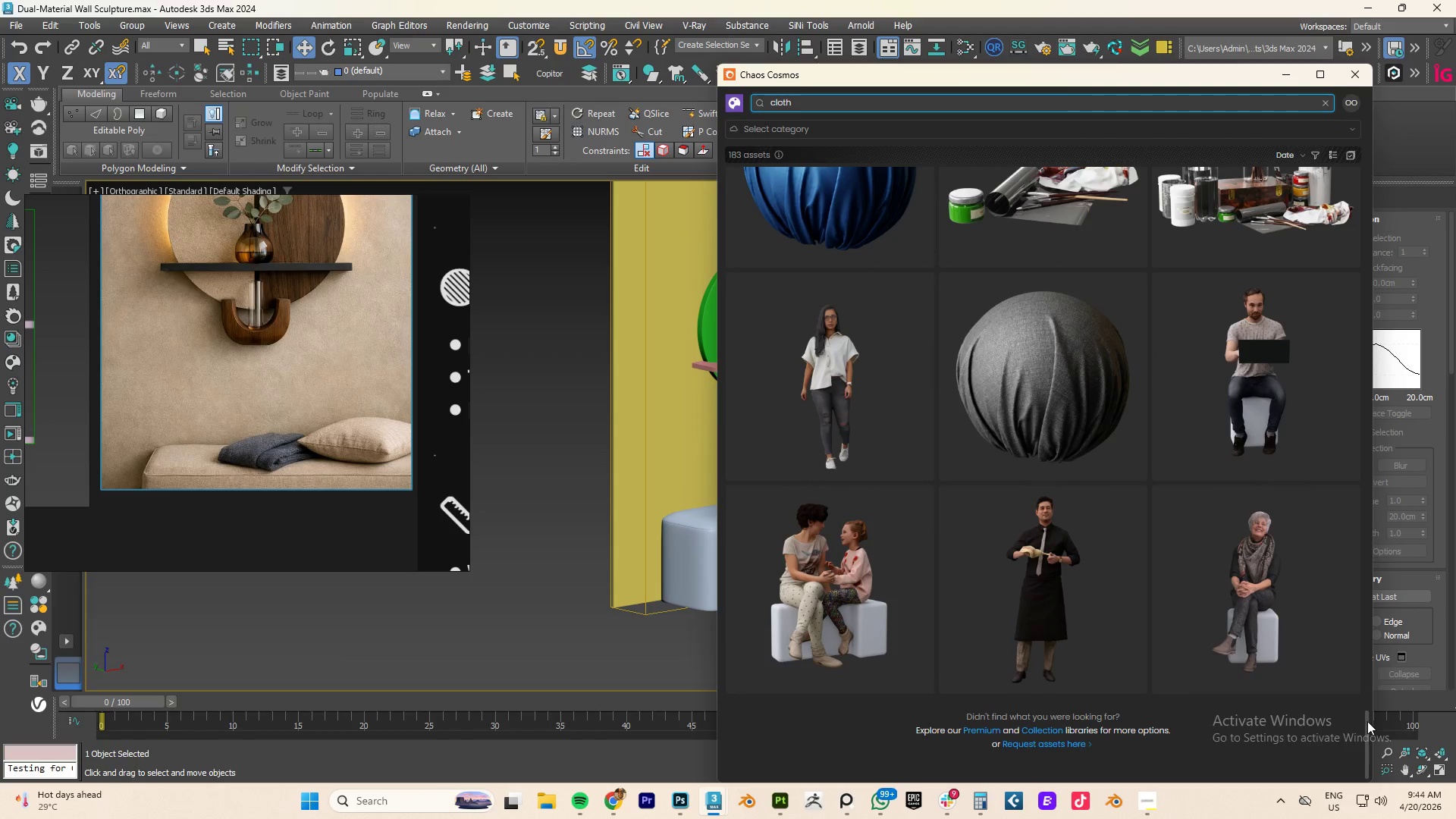 
left_click_drag(start_coordinate=[1367, 721], to_coordinate=[1370, 30])
 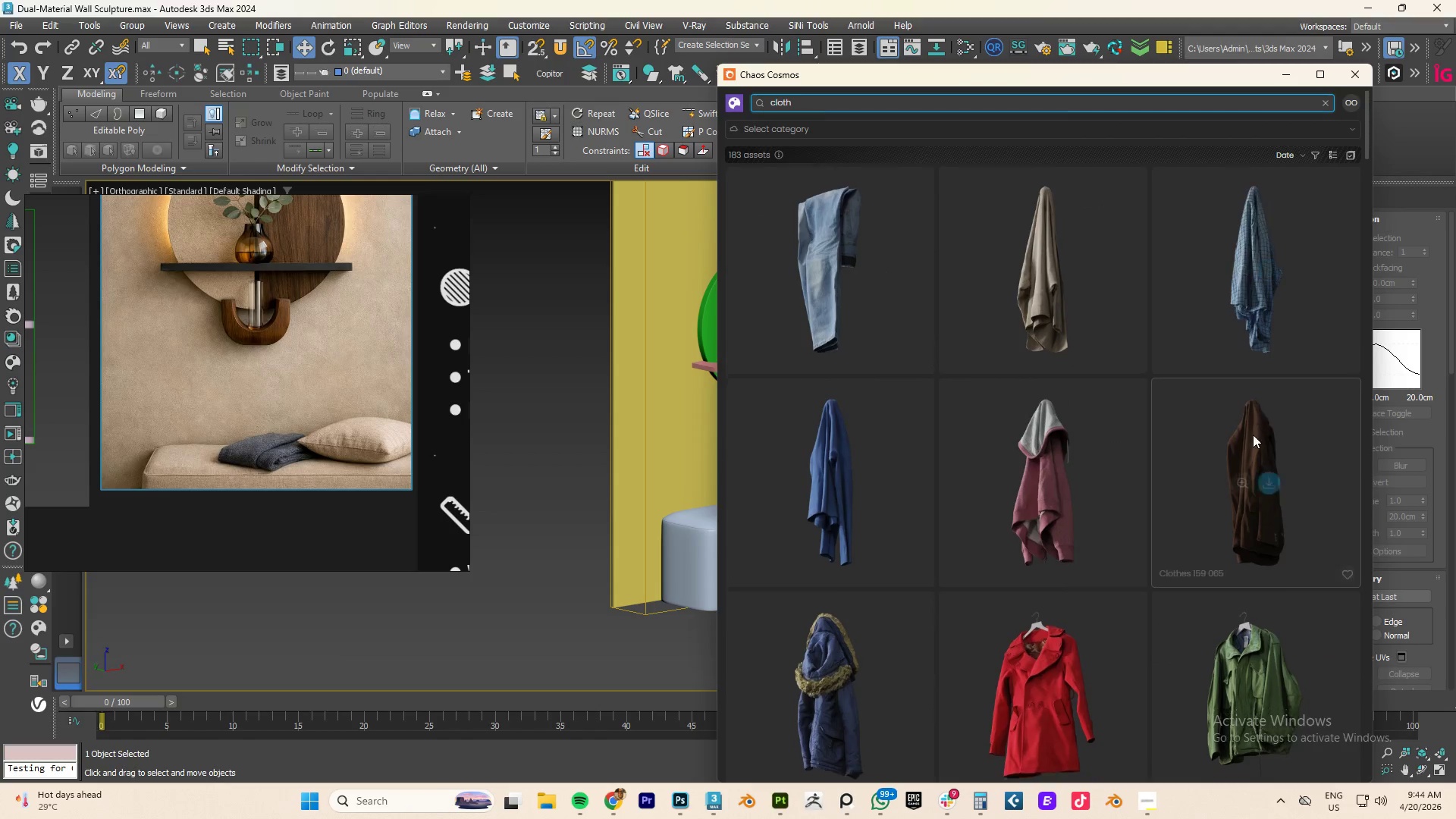 
scroll: coordinate [1253, 435], scroll_direction: down, amount: 9.0
 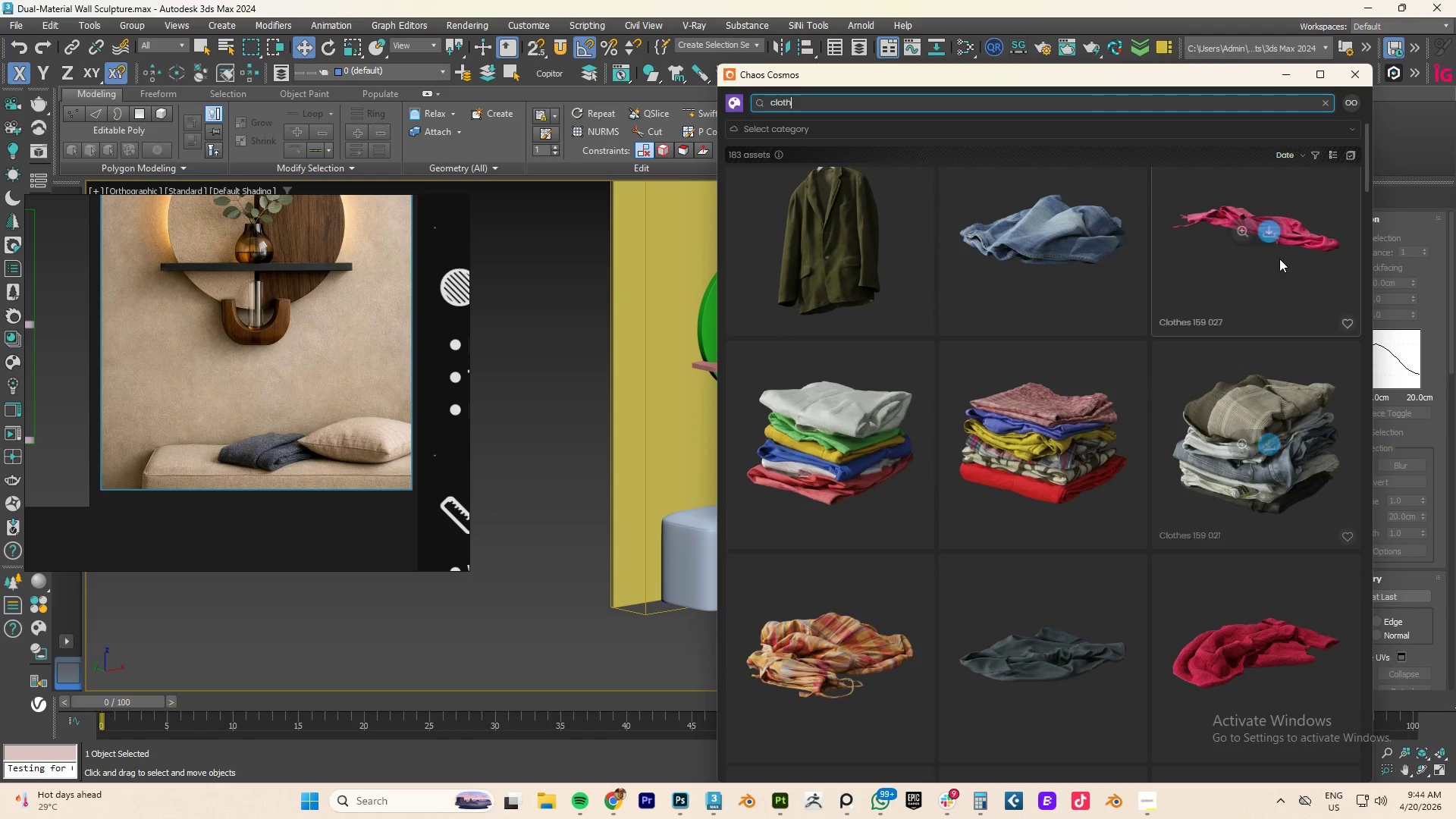 
scroll: coordinate [1279, 255], scroll_direction: up, amount: 2.0
 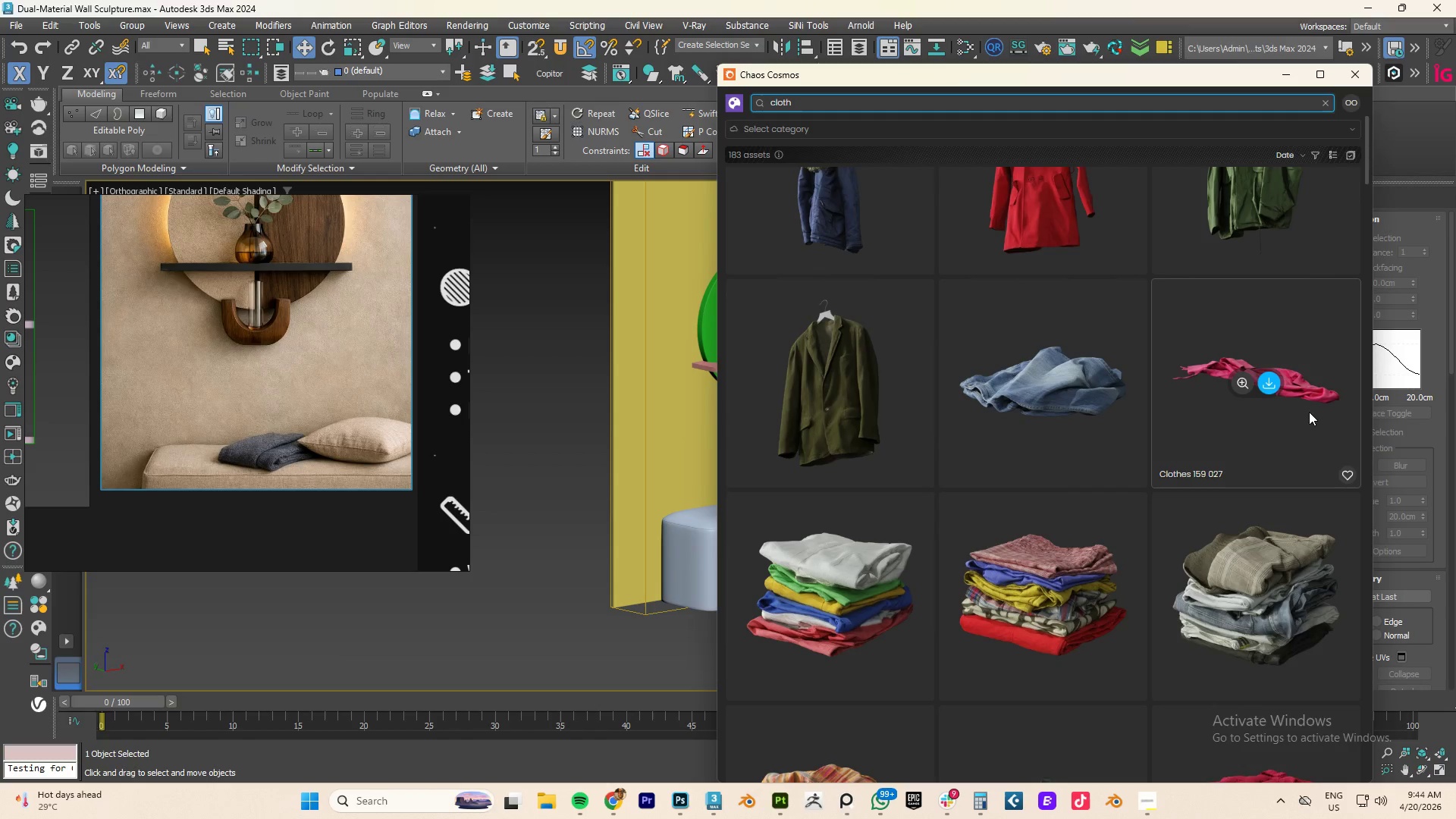 
scroll: coordinate [1163, 490], scroll_direction: down, amount: 45.0
 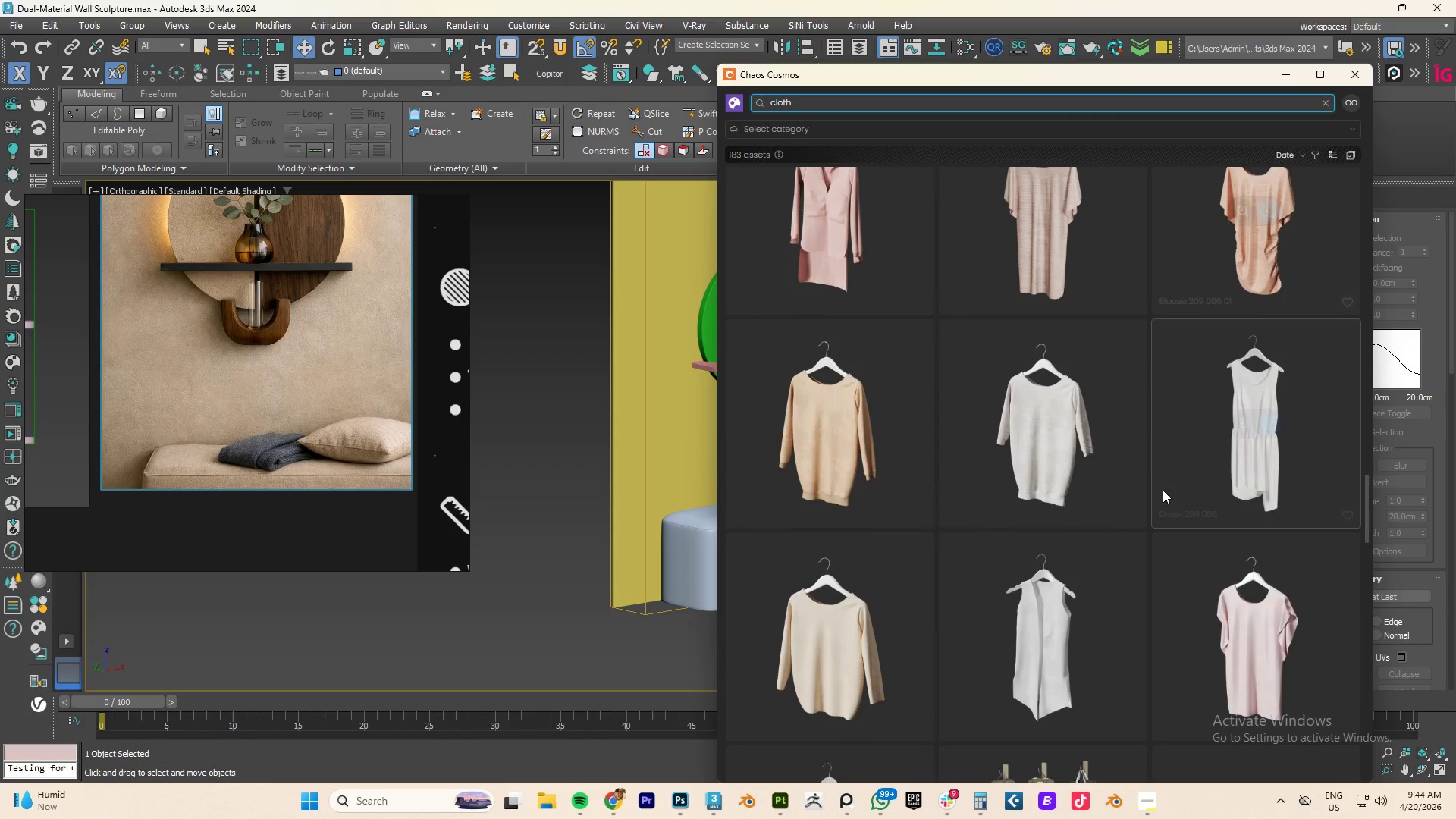 
scroll: coordinate [1153, 488], scroll_direction: up, amount: 68.0
 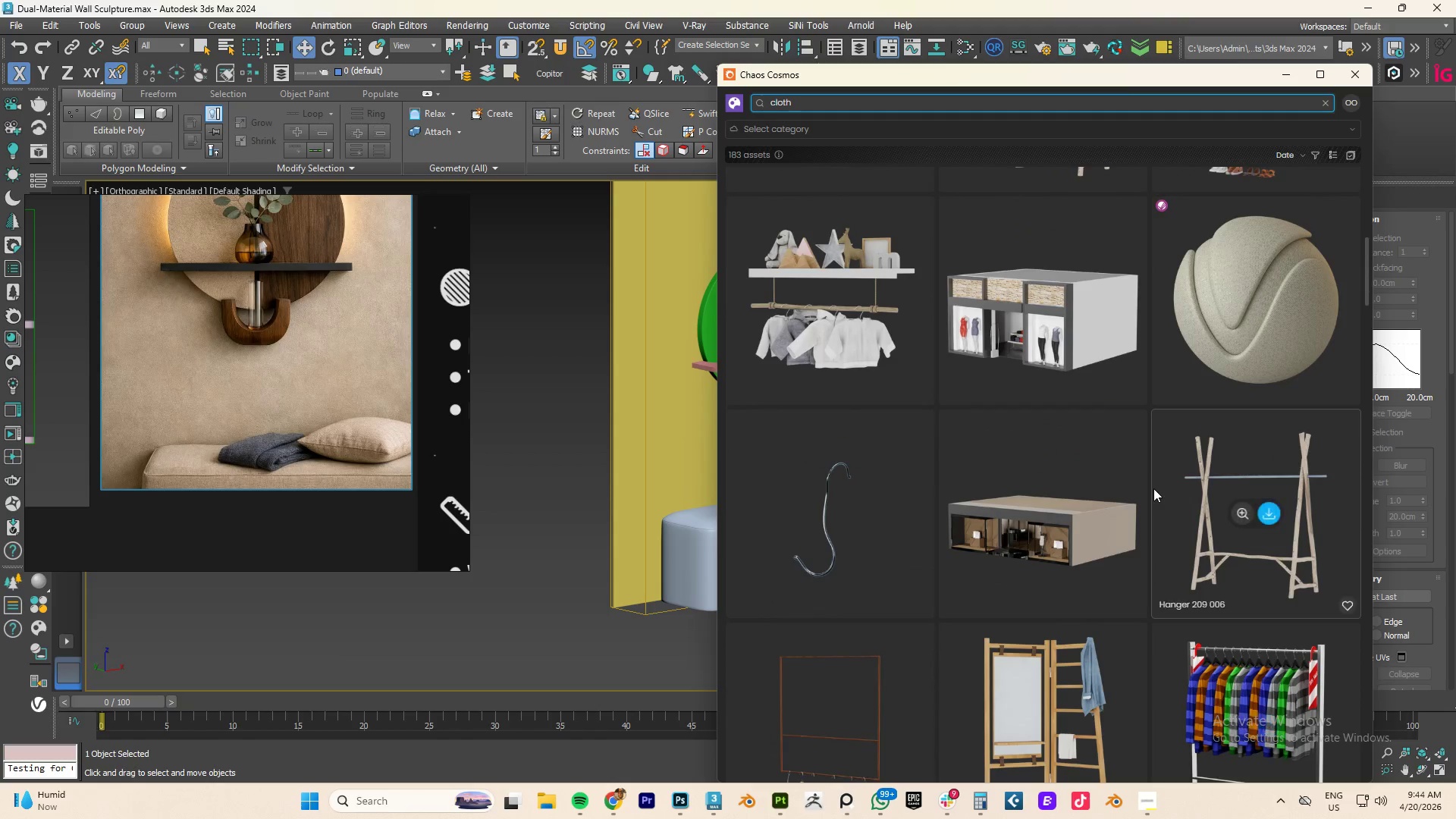 
scroll: coordinate [1153, 488], scroll_direction: down, amount: 5.0
 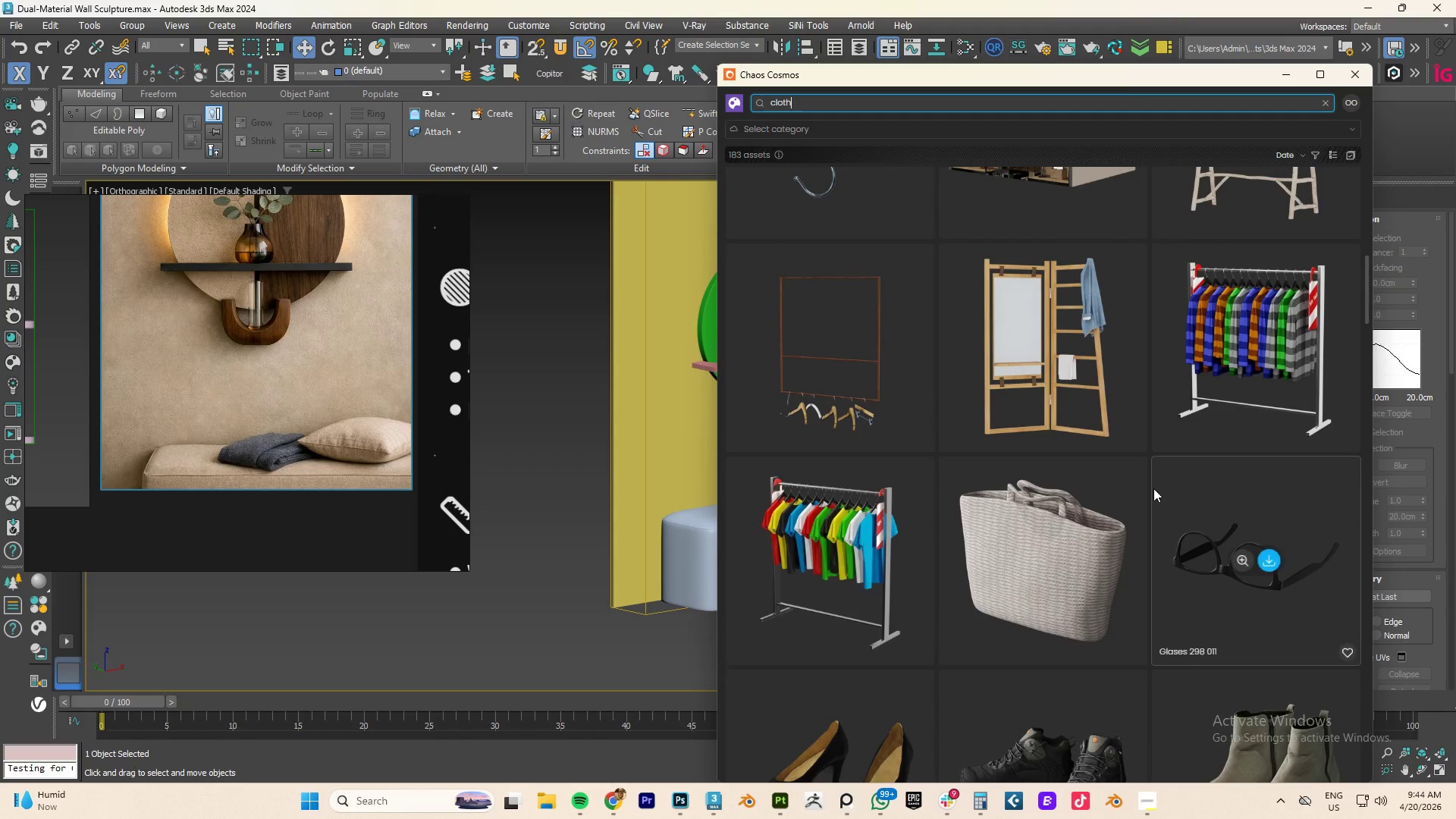 
scroll: coordinate [887, 335], scroll_direction: up, amount: 43.0
 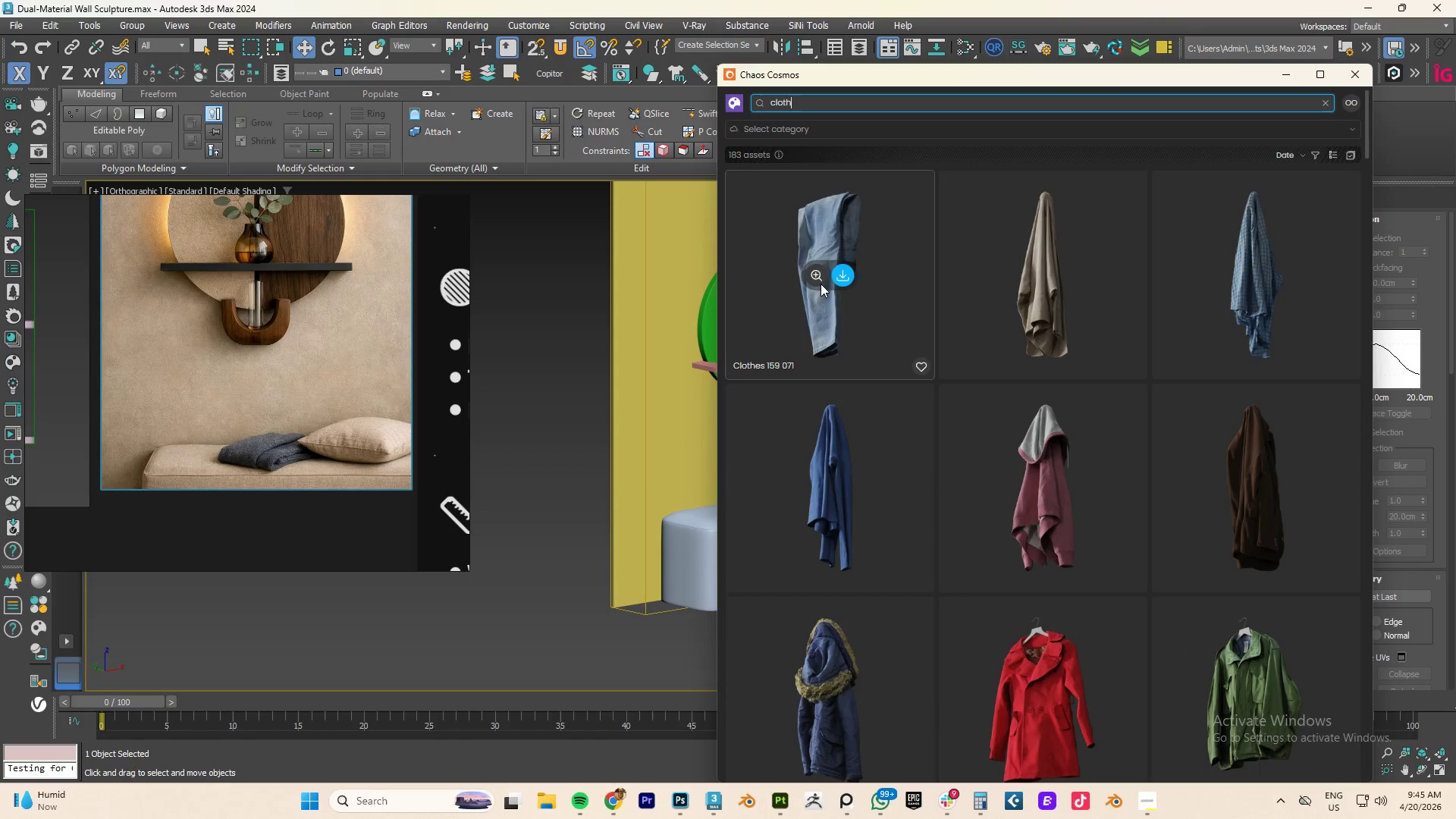 
left_click_drag(start_coordinate=[813, 100], to_coordinate=[625, 115])
 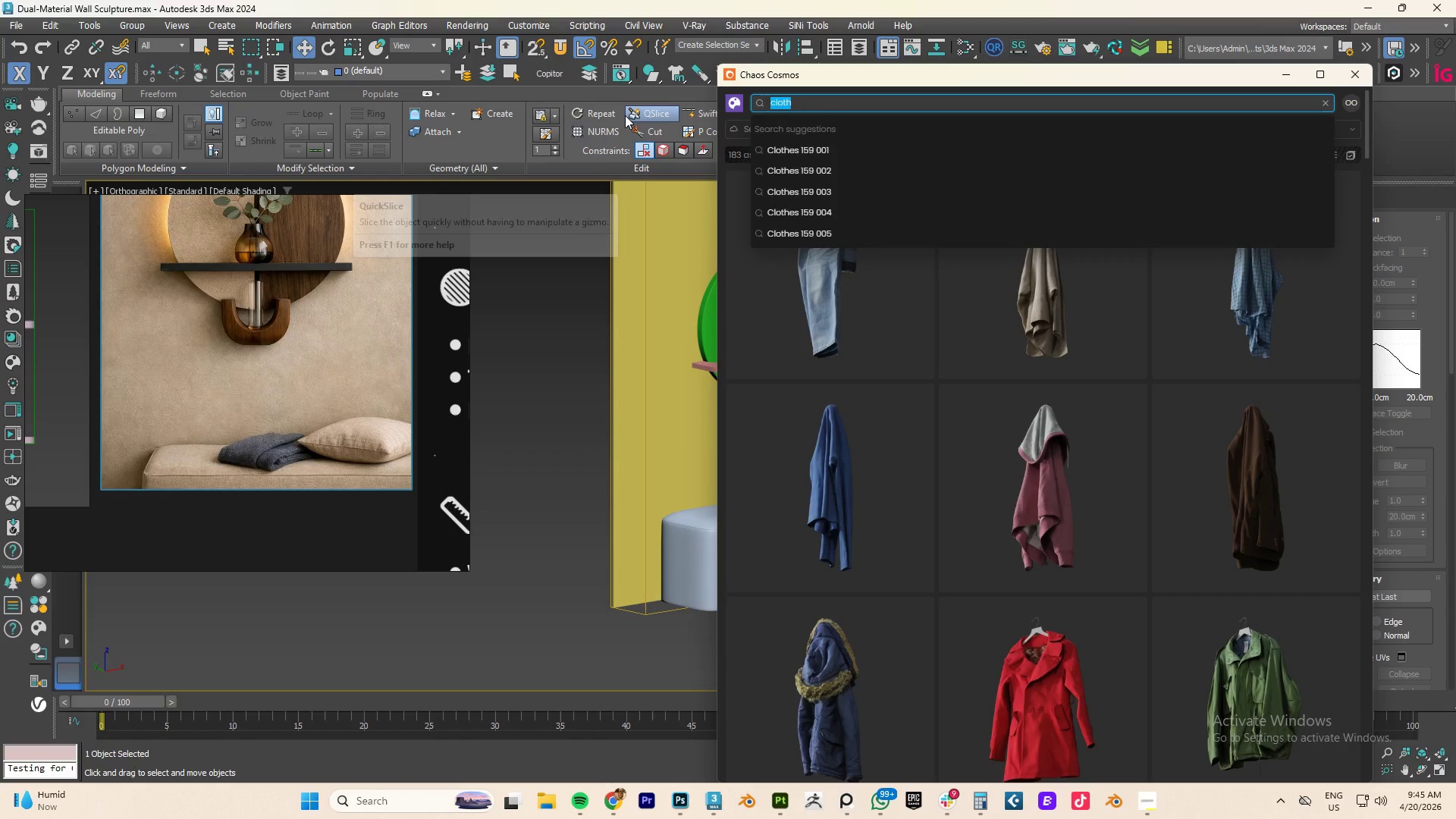 
type(scarf)
 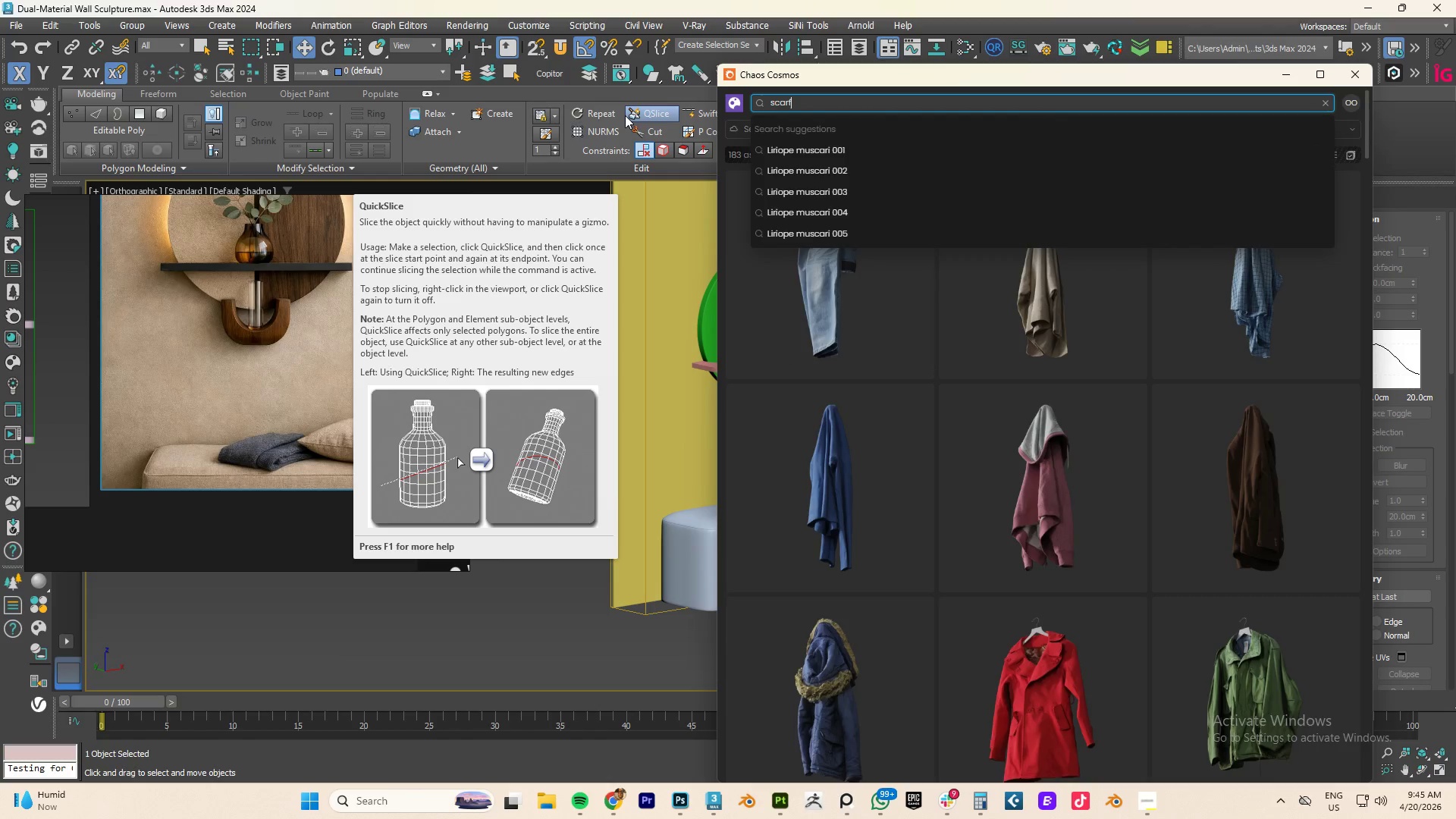 
key(Enter)
 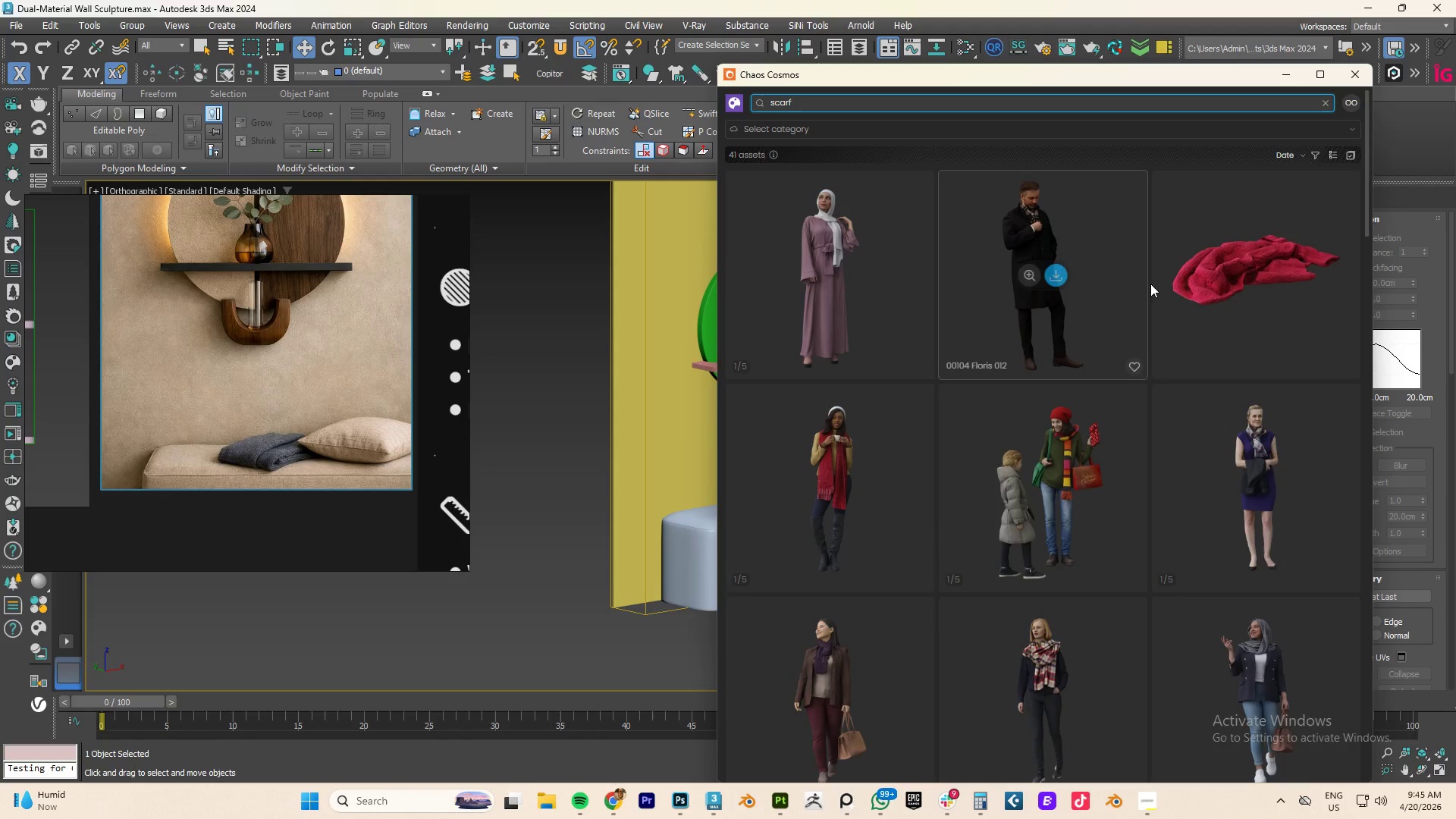 
scroll: coordinate [1122, 283], scroll_direction: down, amount: 11.0
 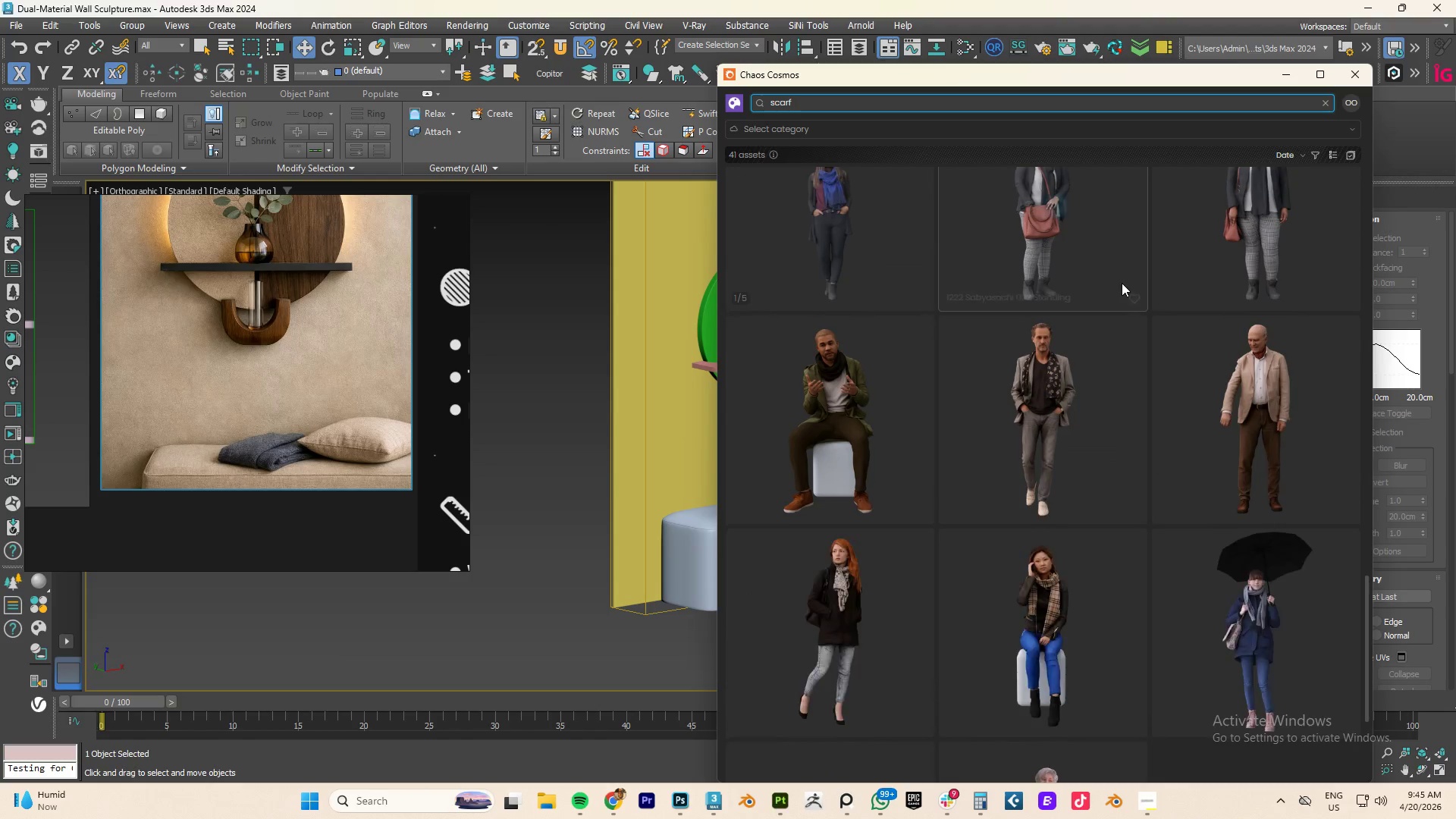 
scroll: coordinate [1122, 283], scroll_direction: up, amount: 31.0
 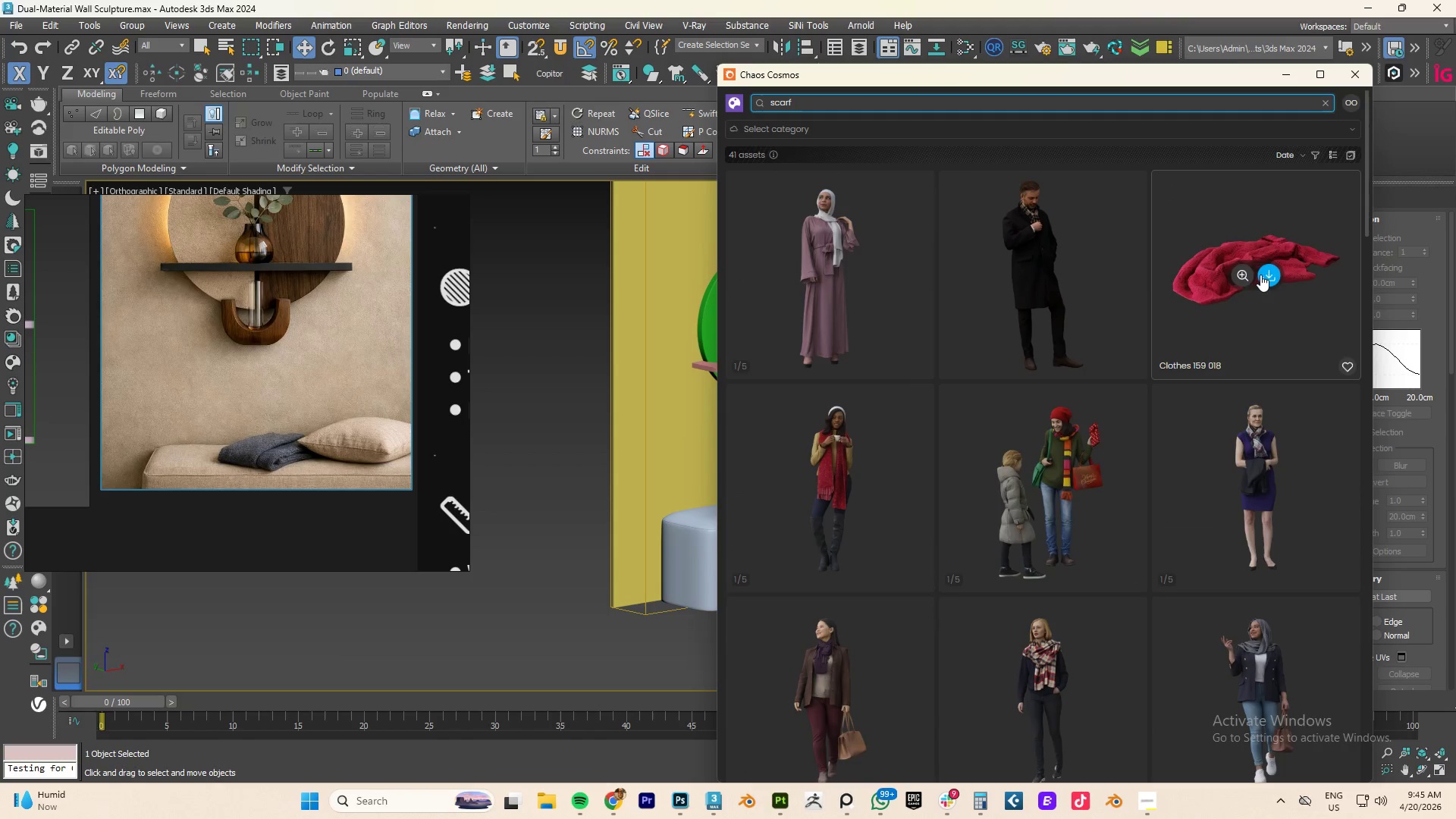 
left_click([1261, 274])
 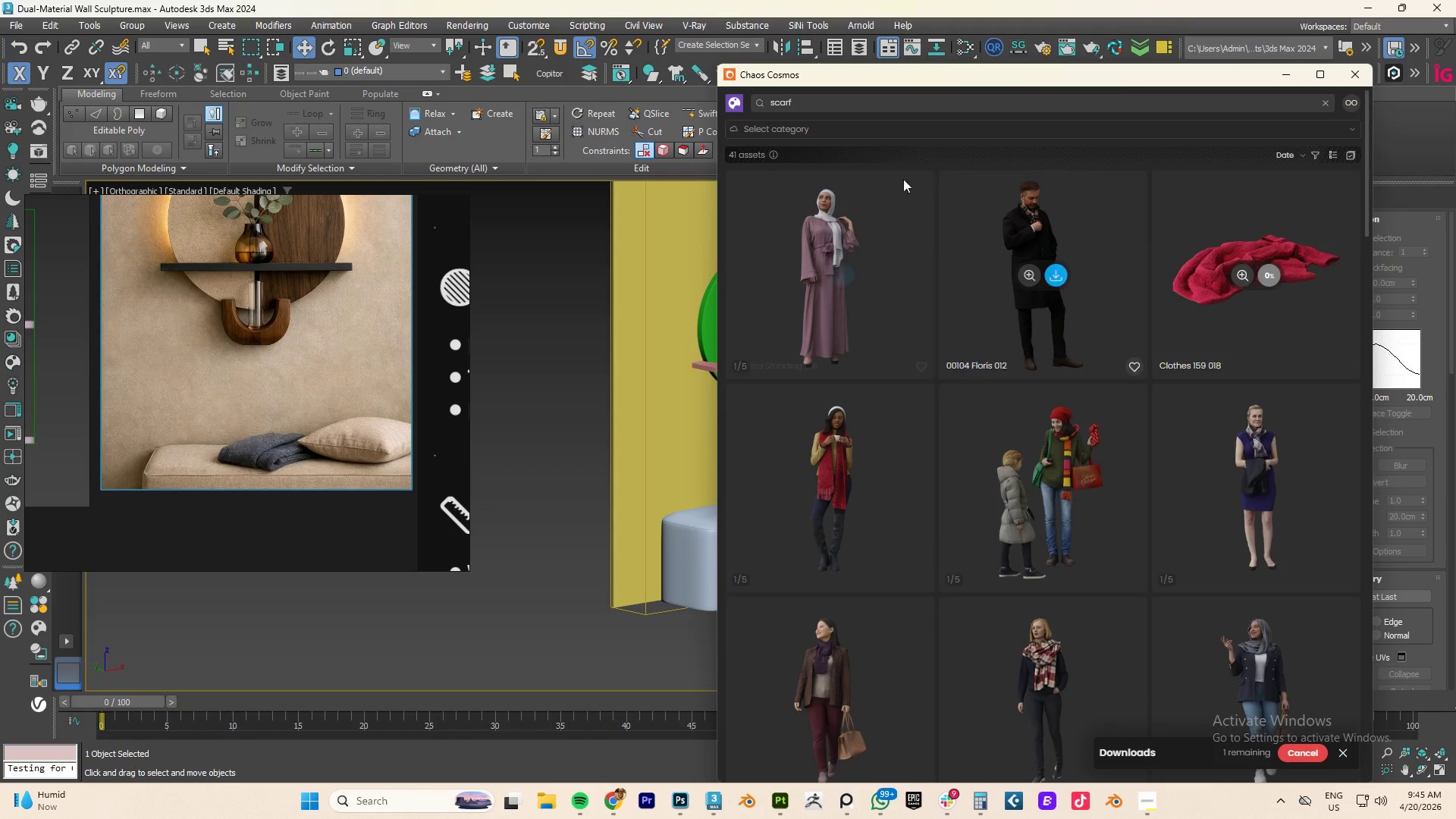 
left_click_drag(start_coordinate=[926, 80], to_coordinate=[1180, 86])
 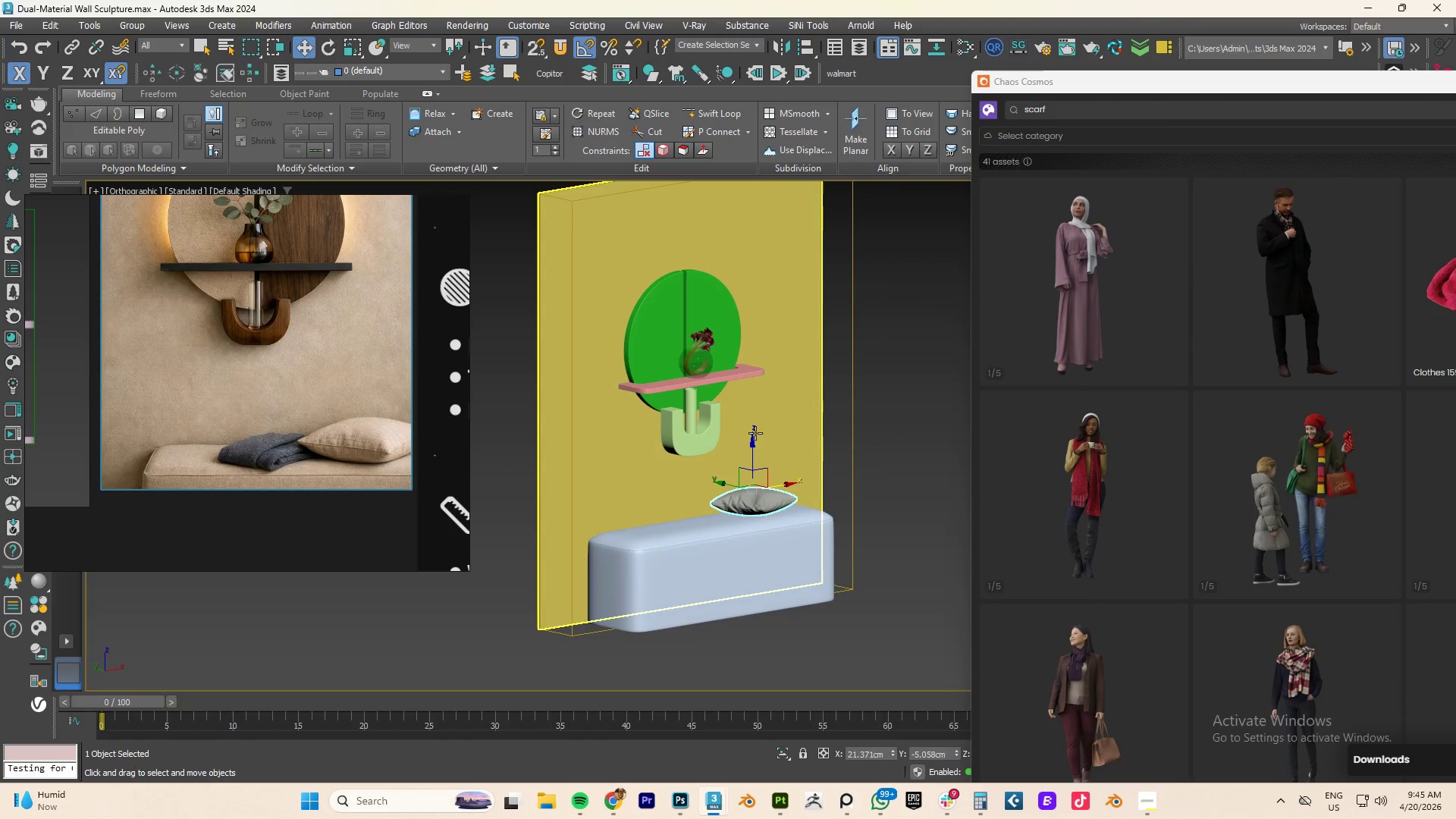 
left_click([755, 431])
 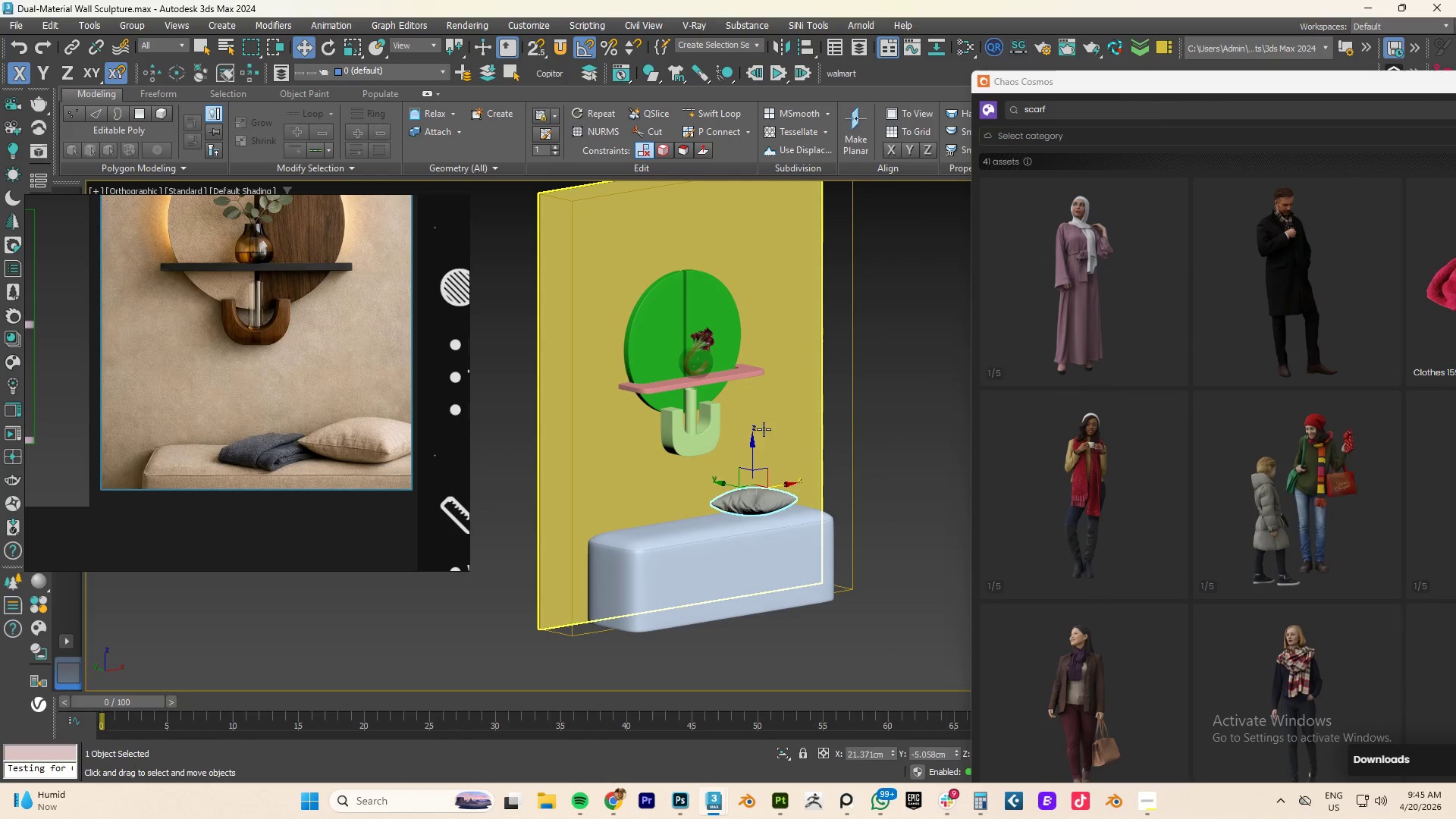 
hold_key(key=AltLeft, duration=2.02)
 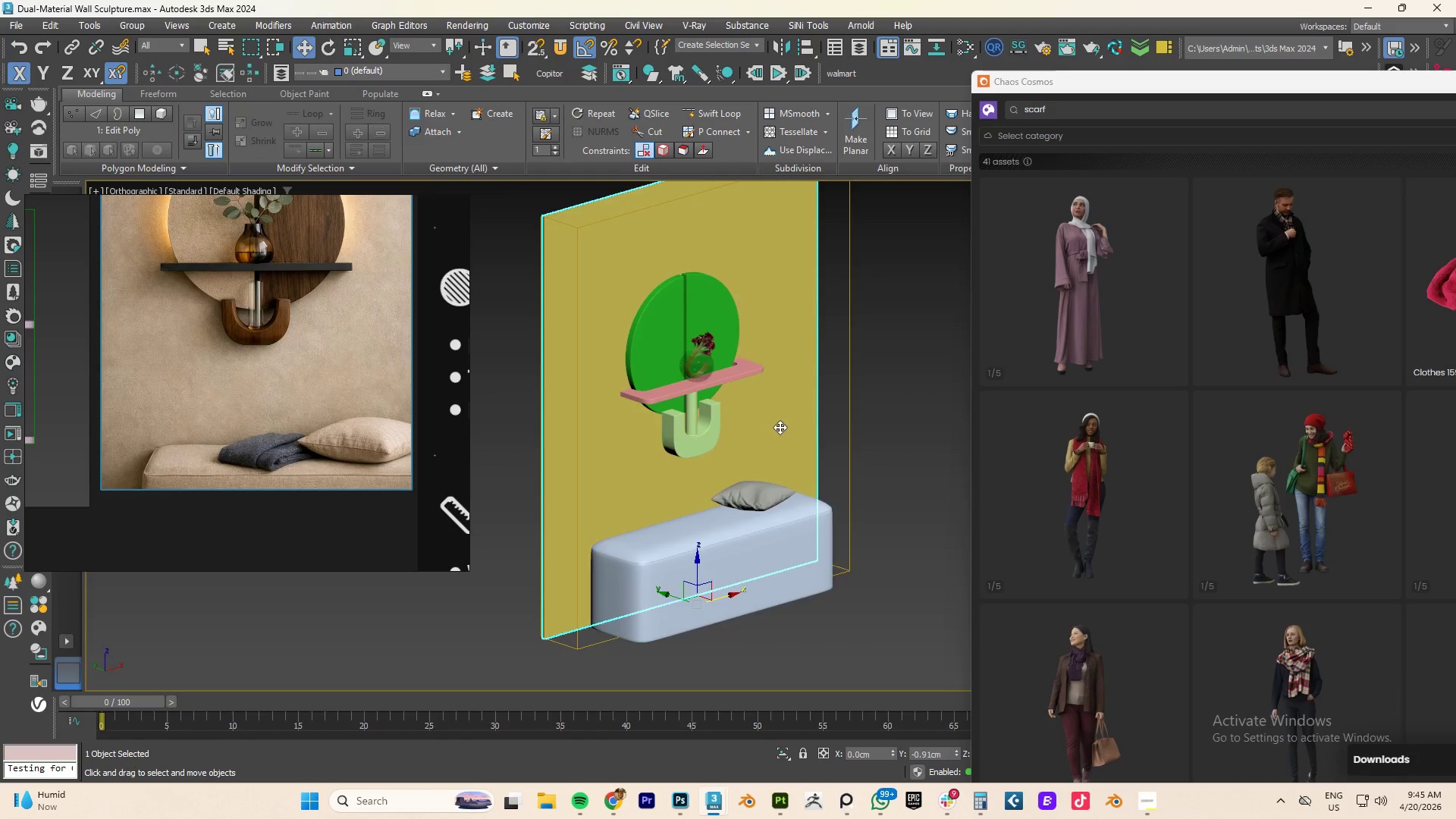 
scroll: coordinate [710, 420], scroll_direction: down, amount: 5.0
 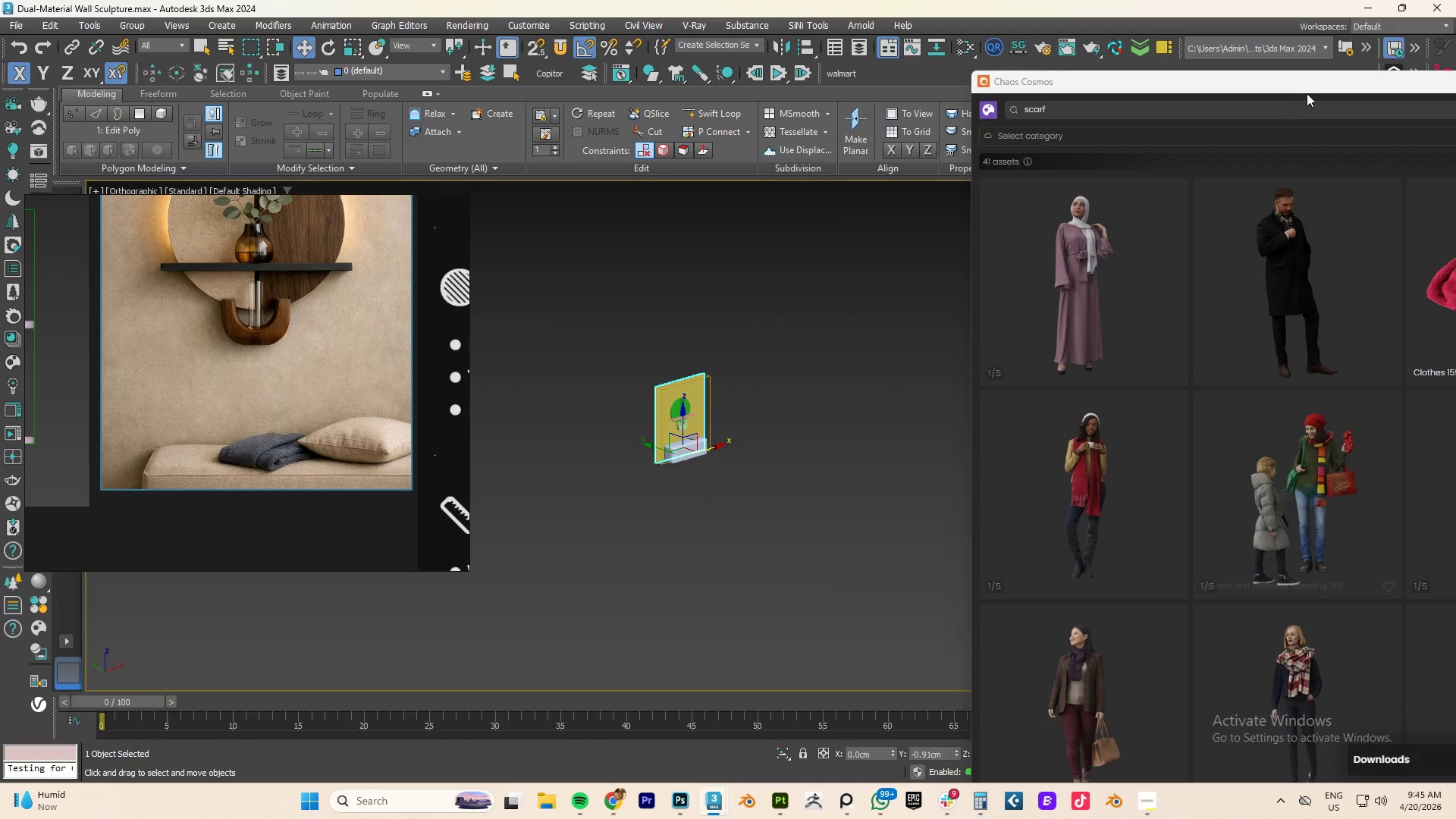 
left_click_drag(start_coordinate=[1312, 86], to_coordinate=[981, 83])
 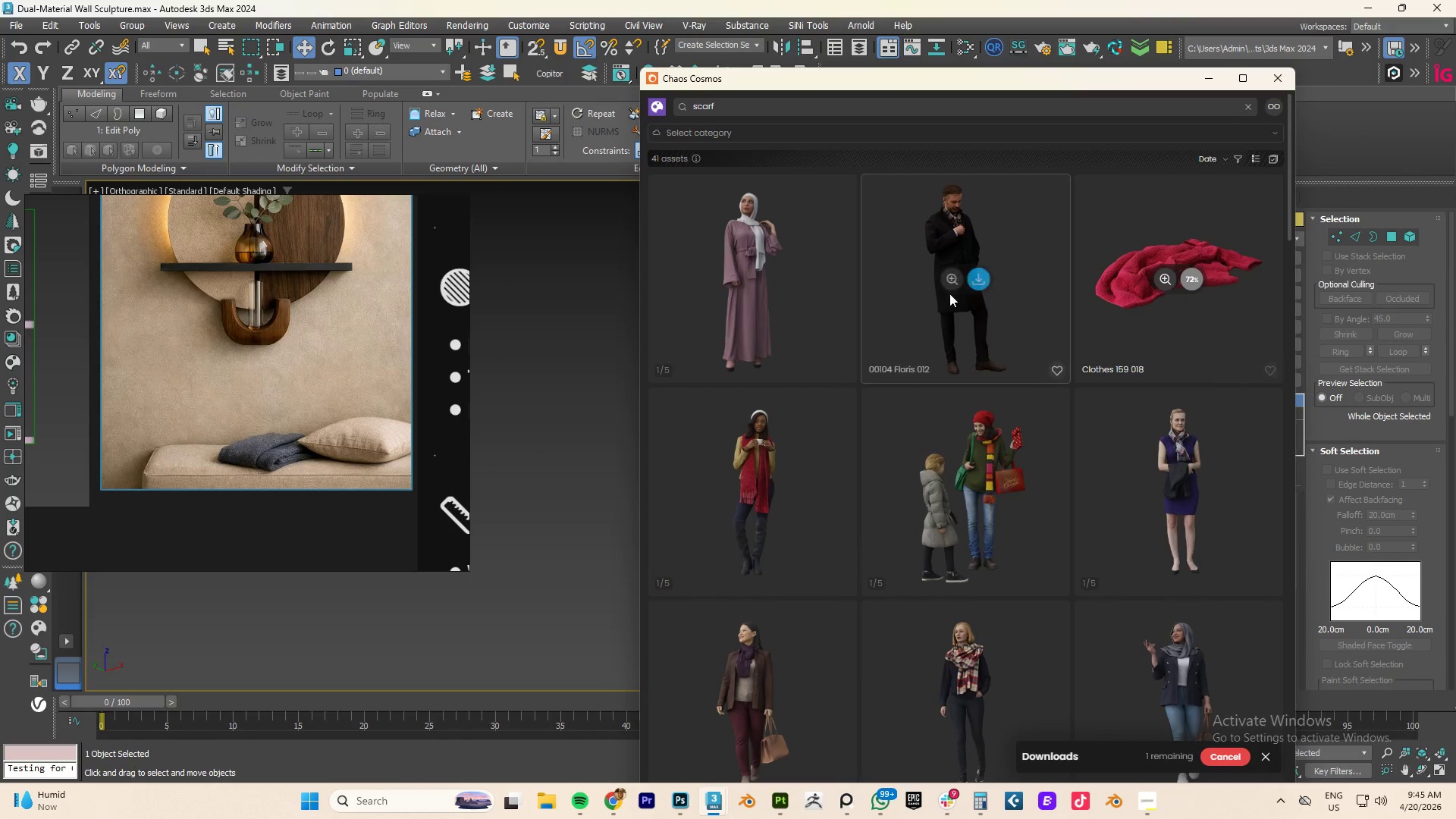 
wait(5.08)
 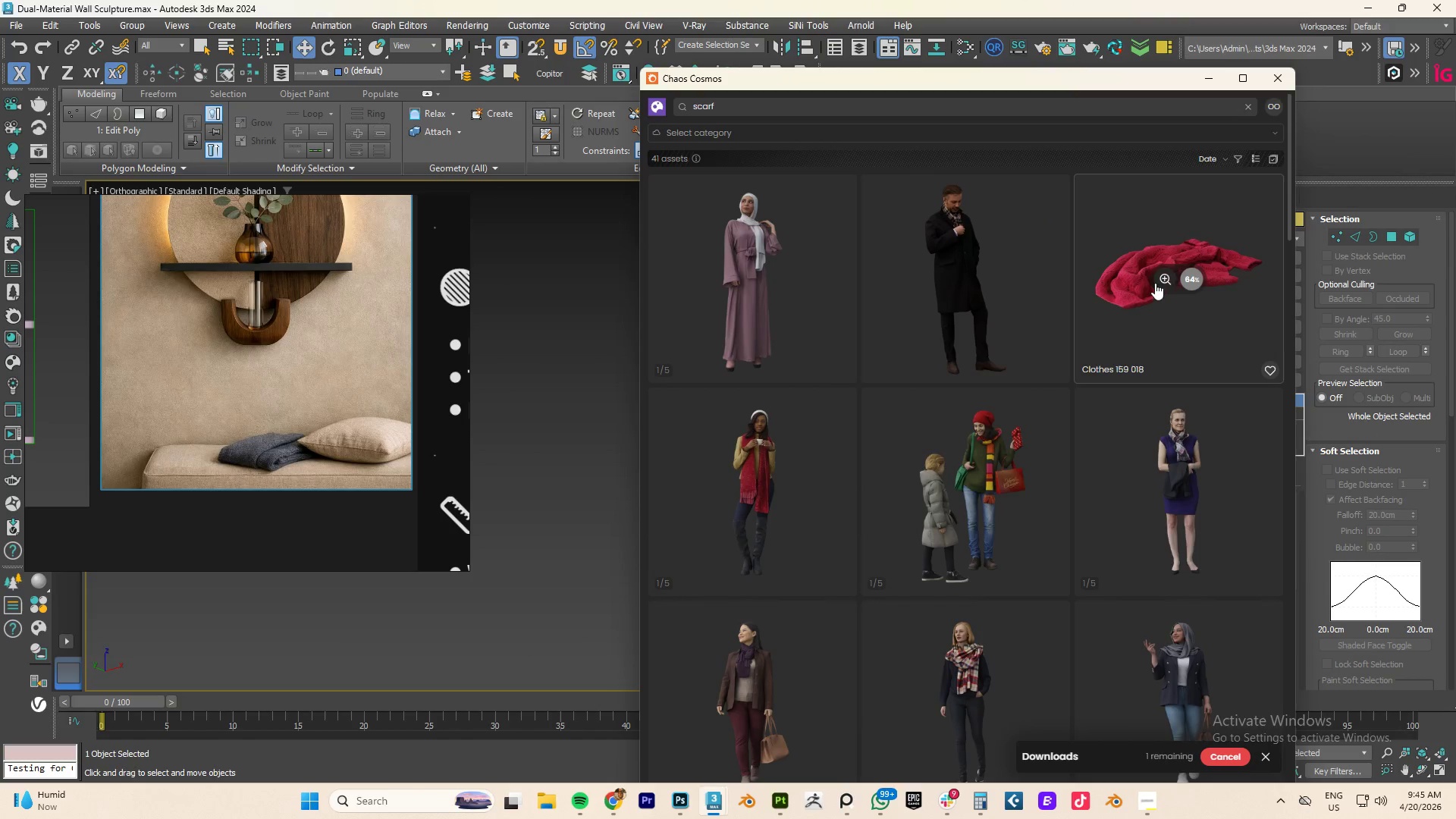 
left_click_drag(start_coordinate=[934, 87], to_coordinate=[1040, 95])
 